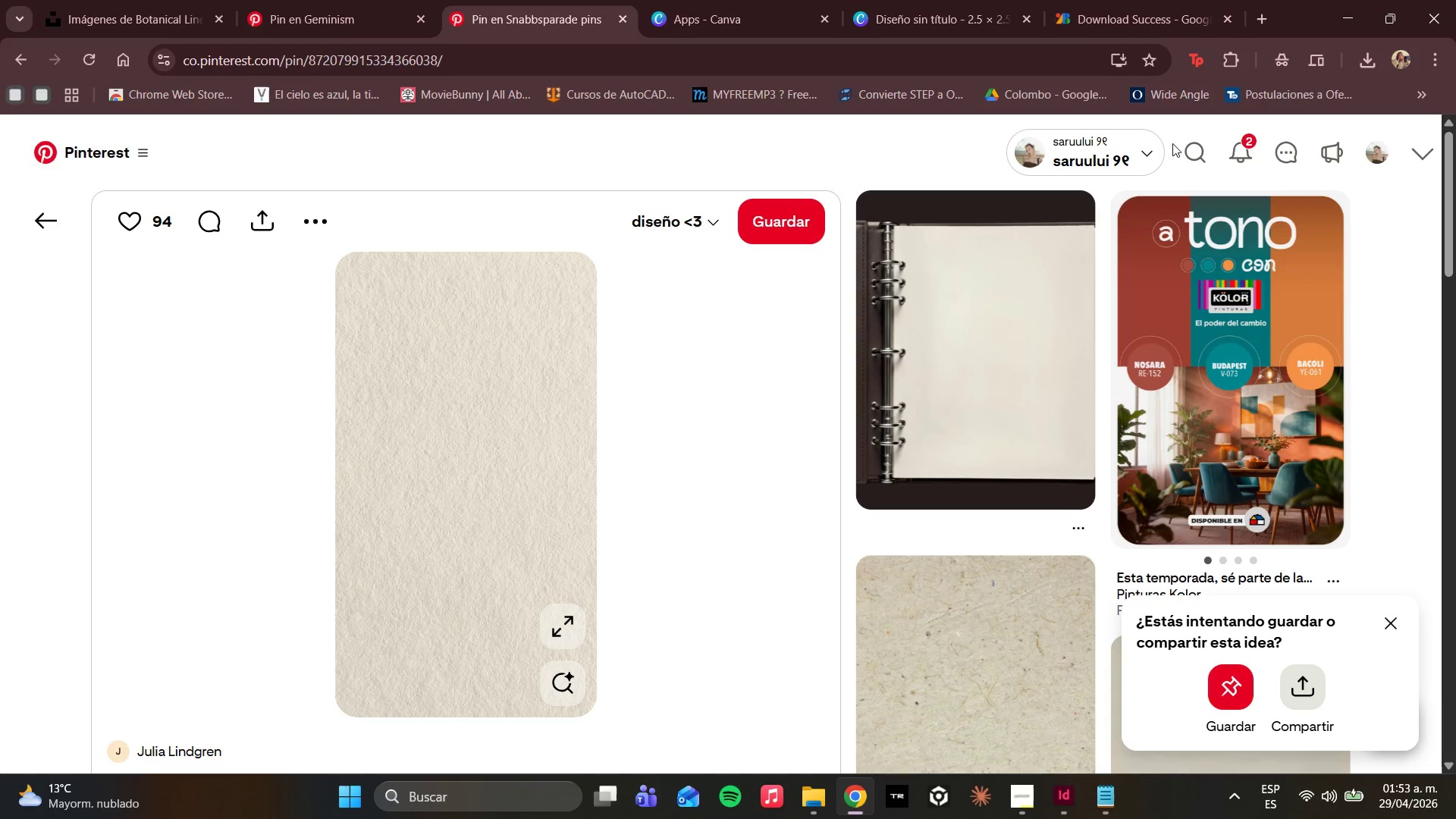 
left_click([1186, 150])
 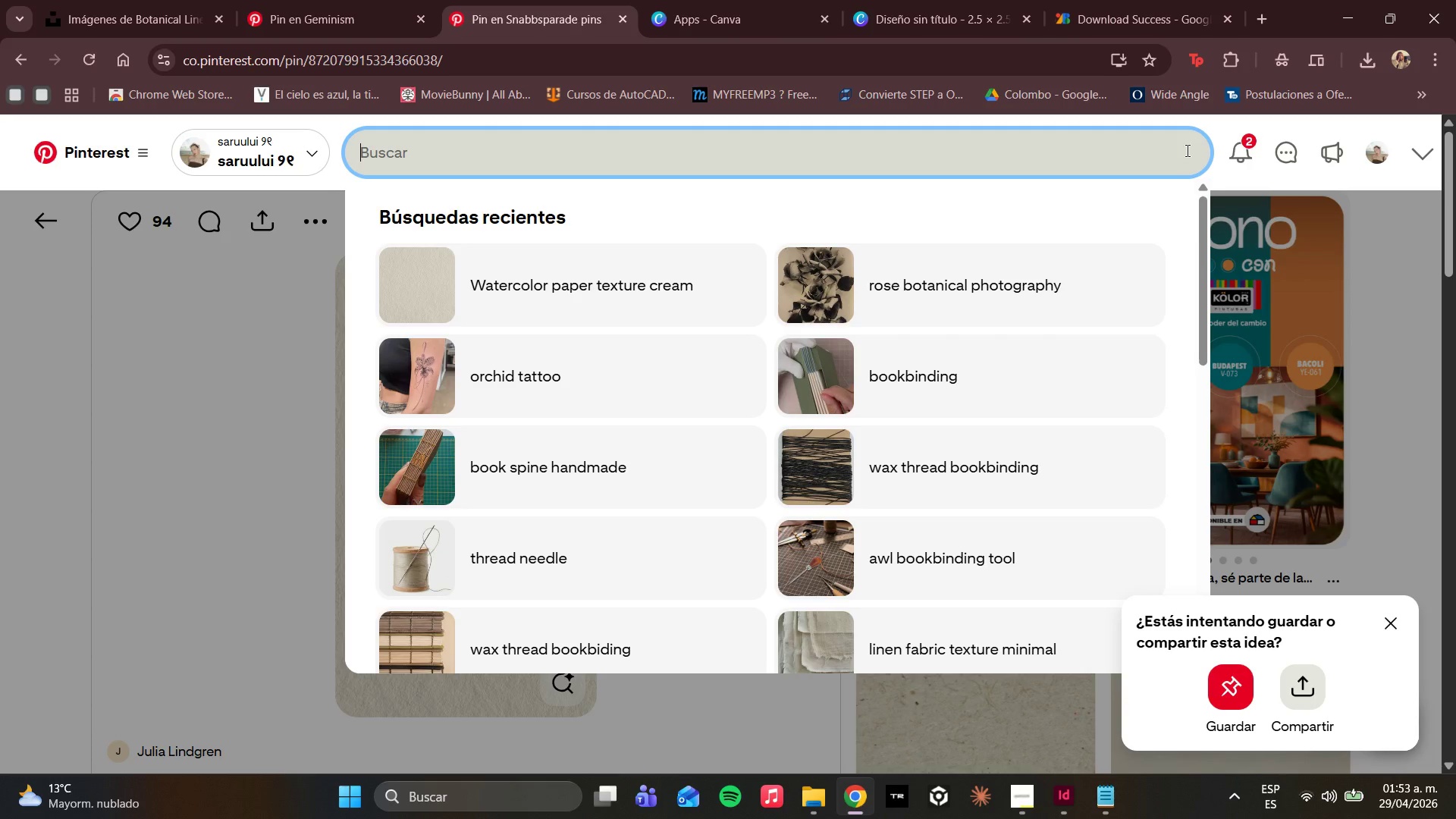 
key(Control+V)
 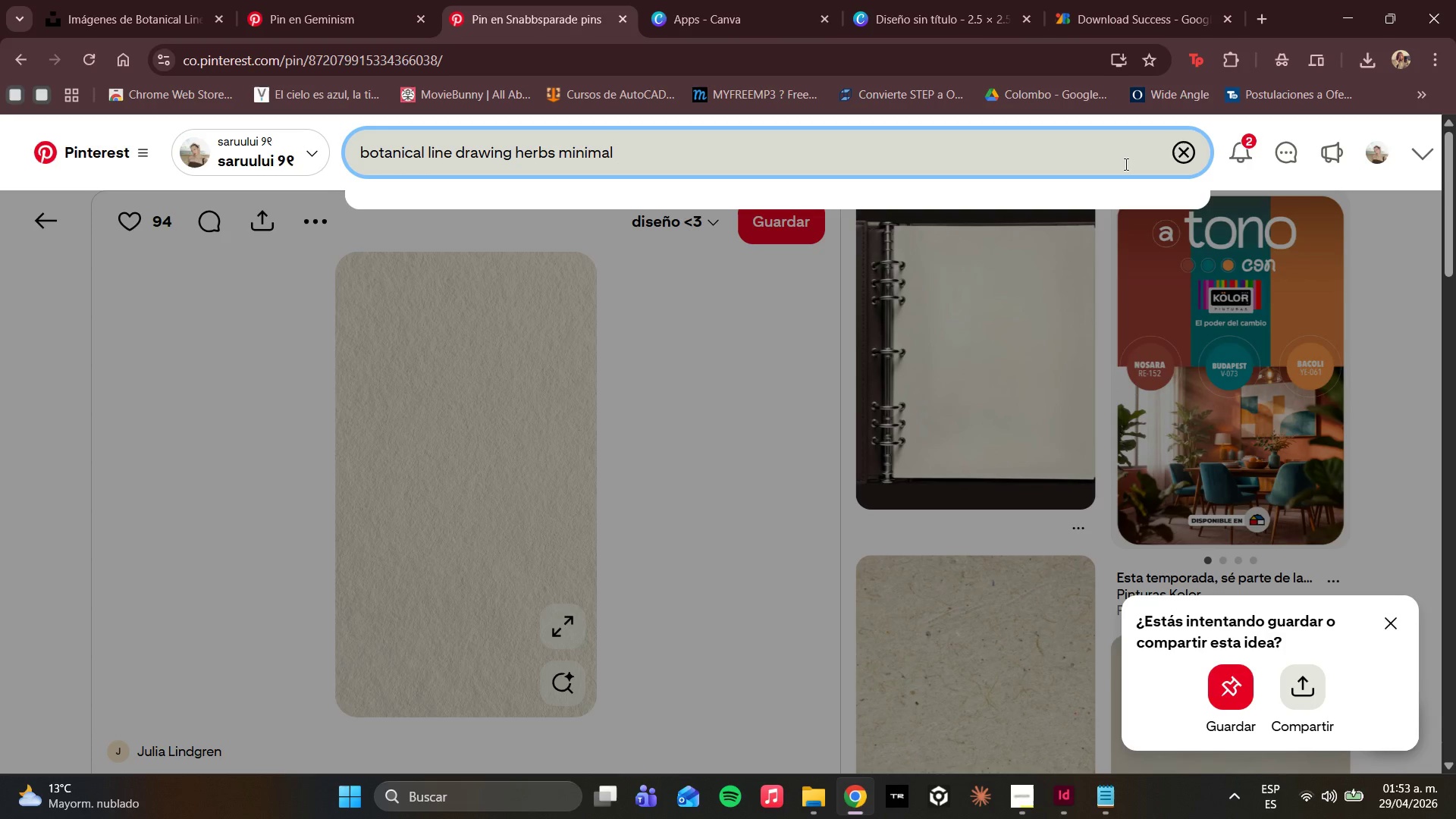 
key(Enter)
 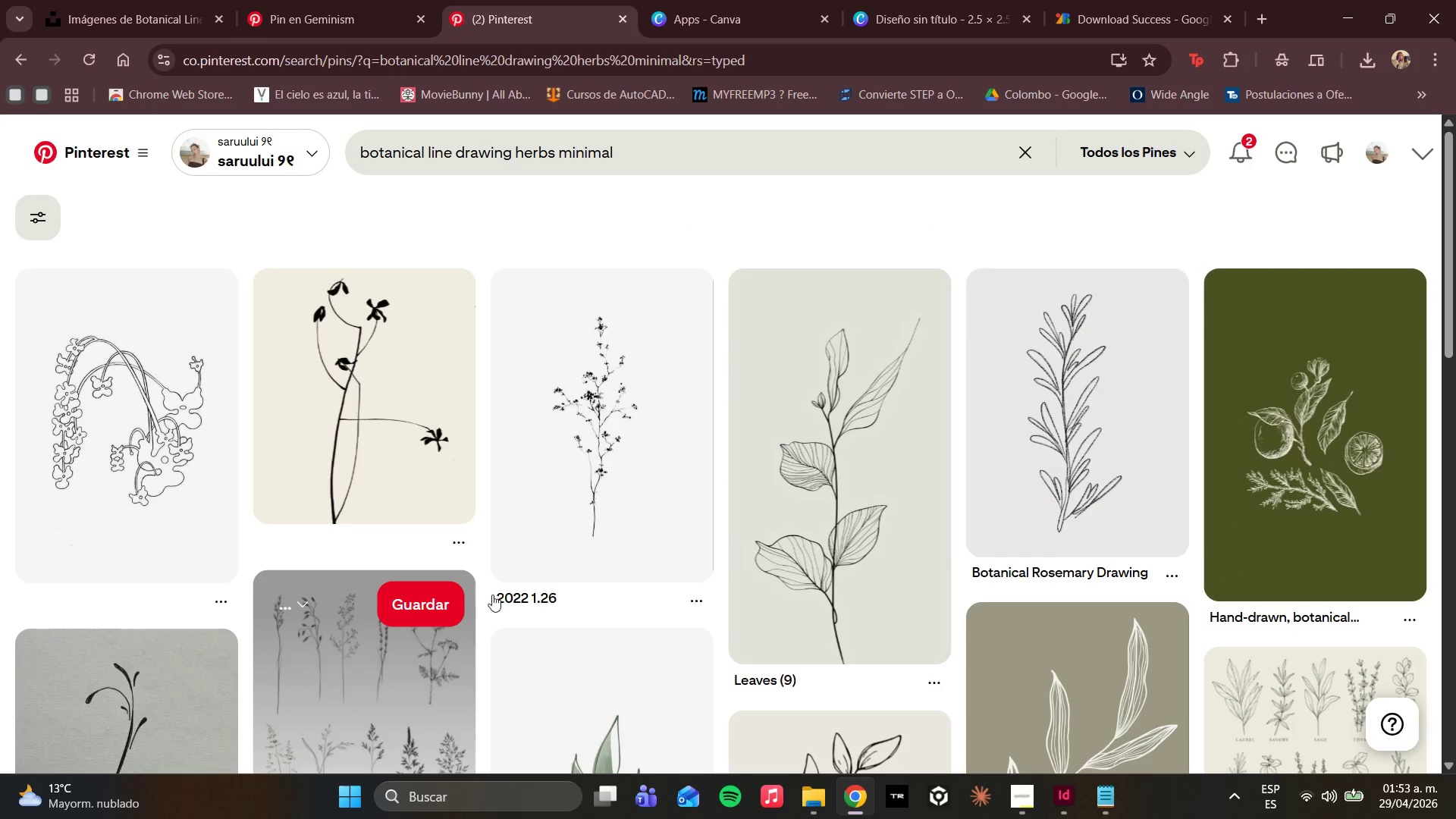 
scroll: coordinate [899, 496], scroll_direction: down, amount: 3.0
 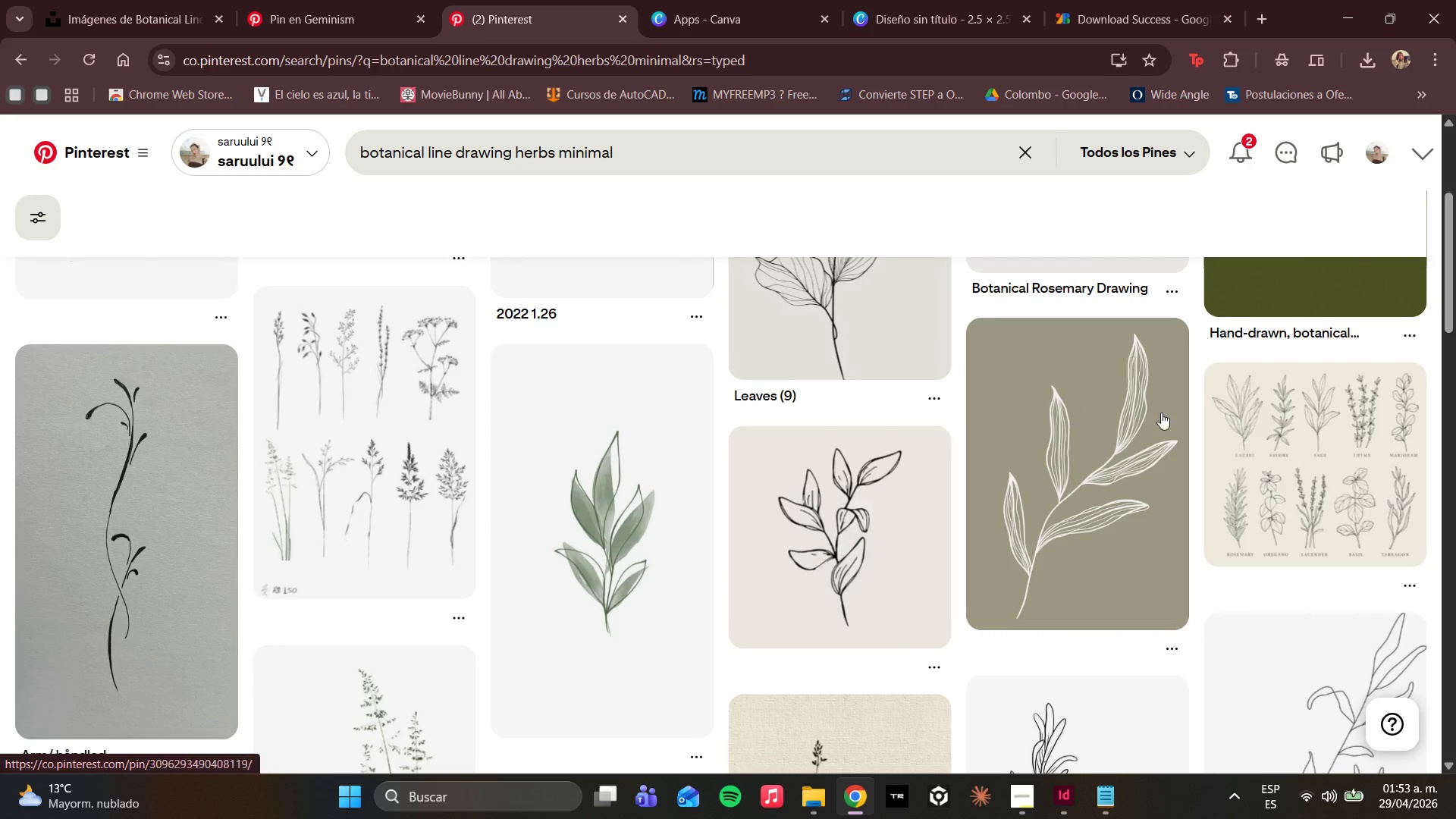 
left_click([1356, 408])
 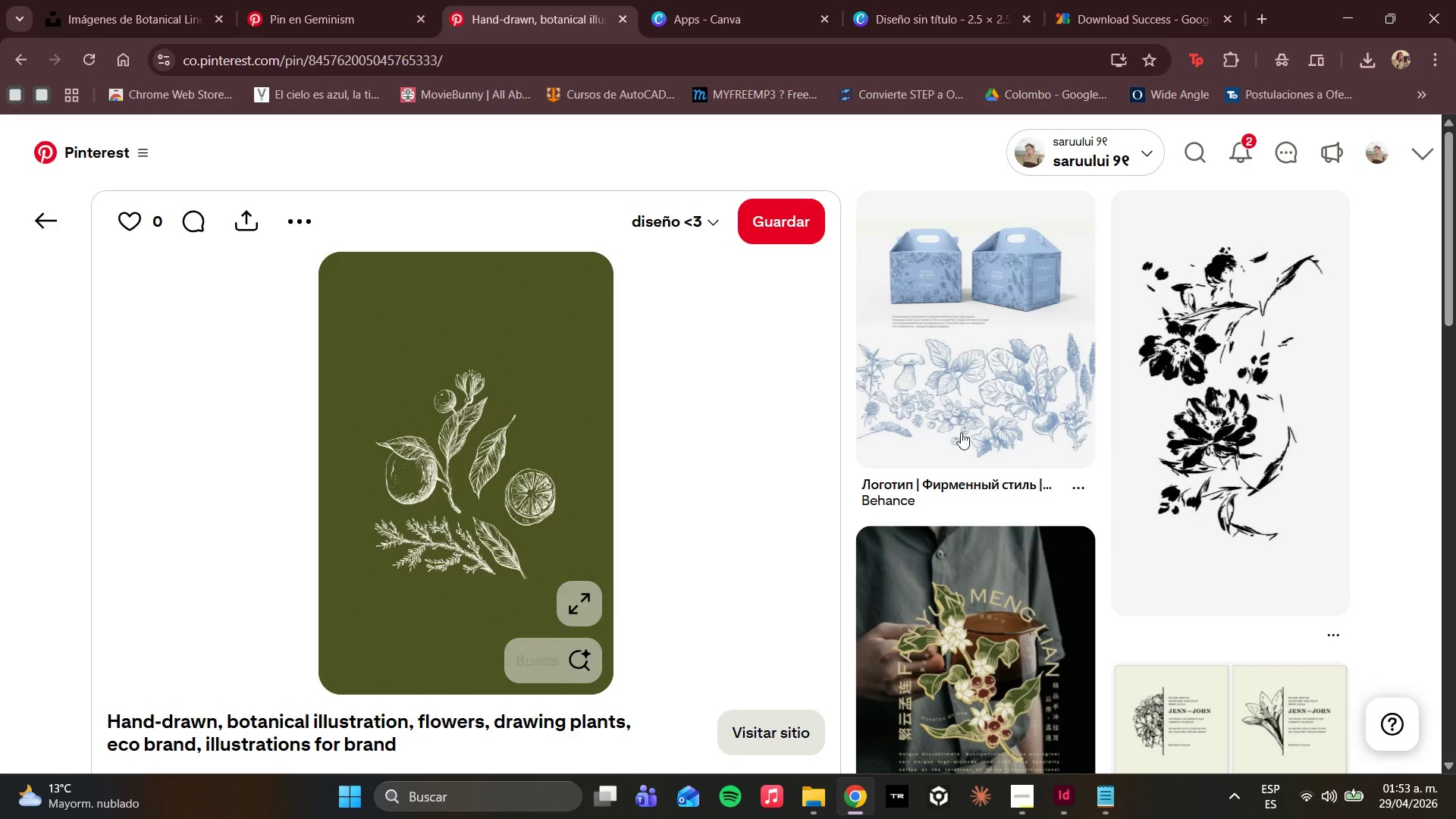 
scroll: coordinate [1161, 413], scroll_direction: up, amount: 3.0
 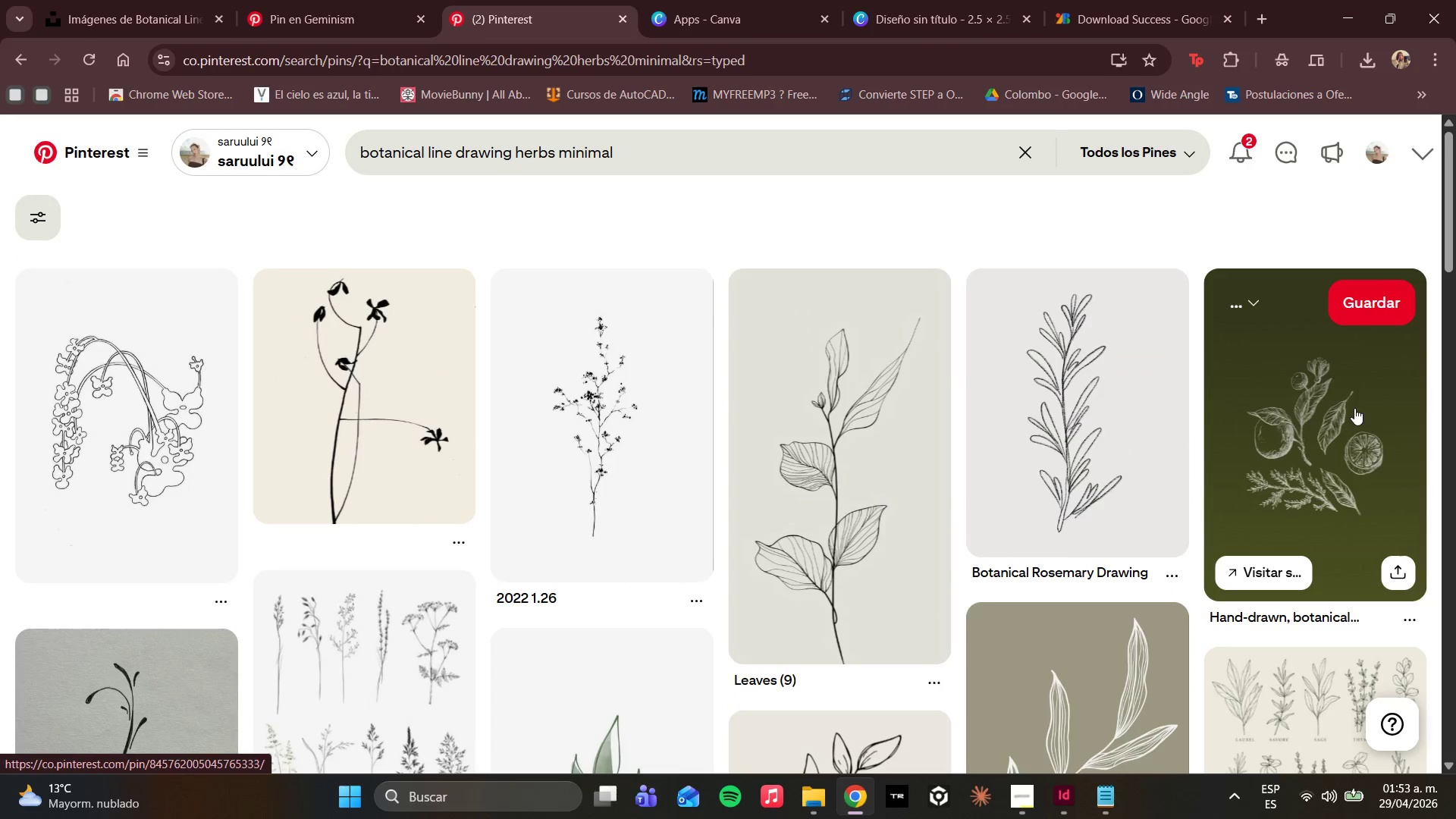 
scroll: coordinate [601, 447], scroll_direction: down, amount: 10.0
 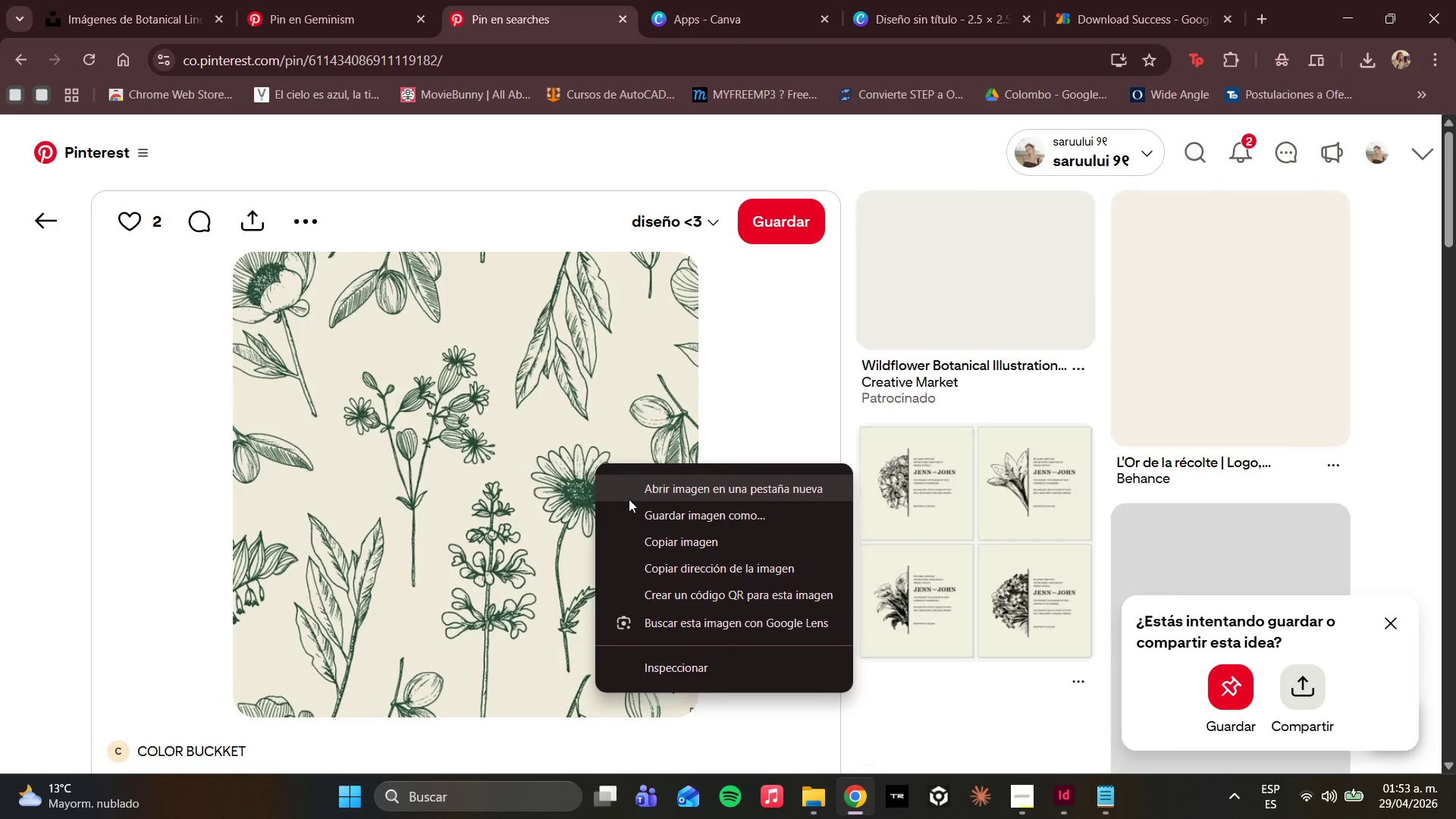 
left_click([644, 513])
 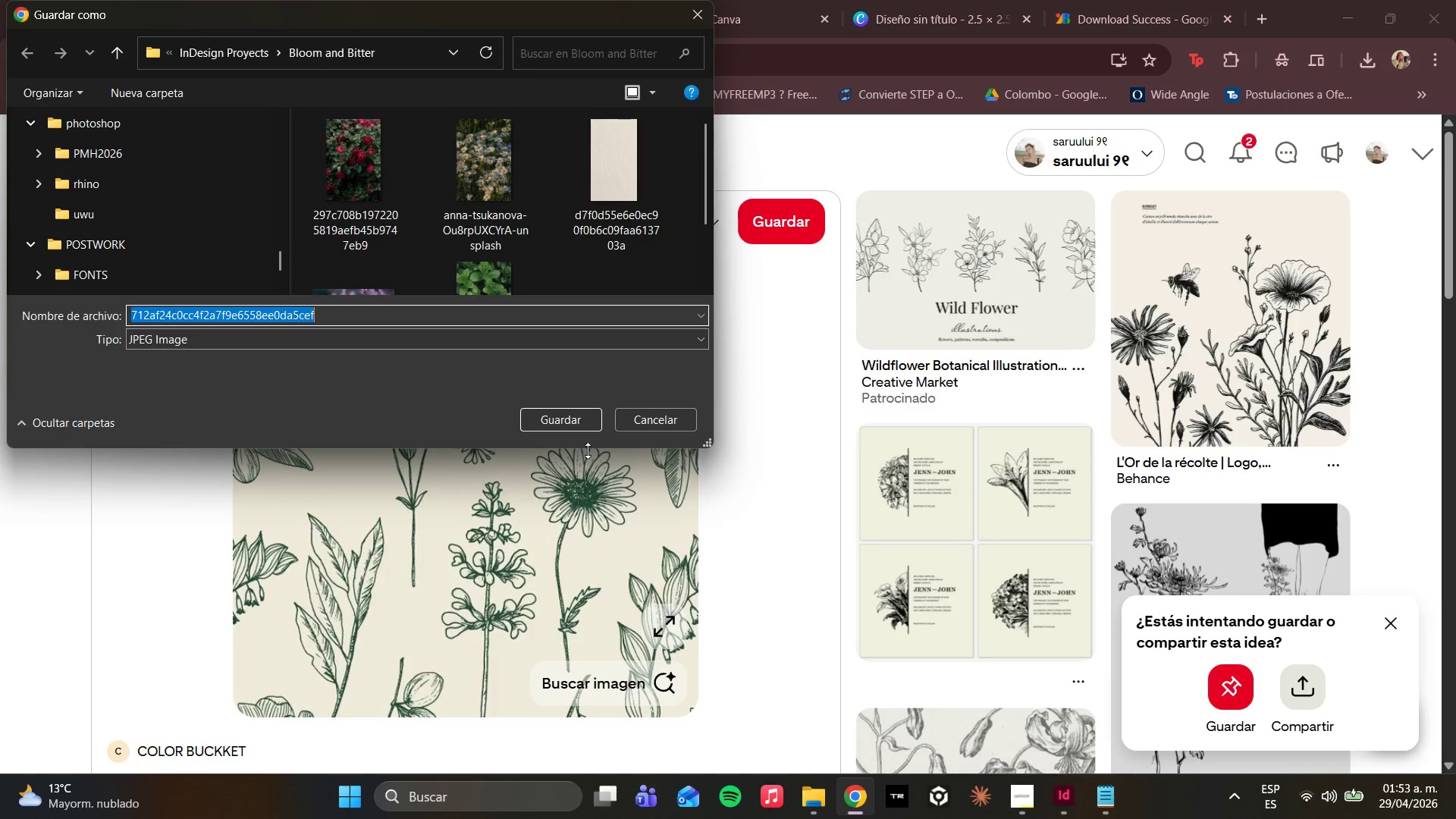 
left_click([571, 438])
 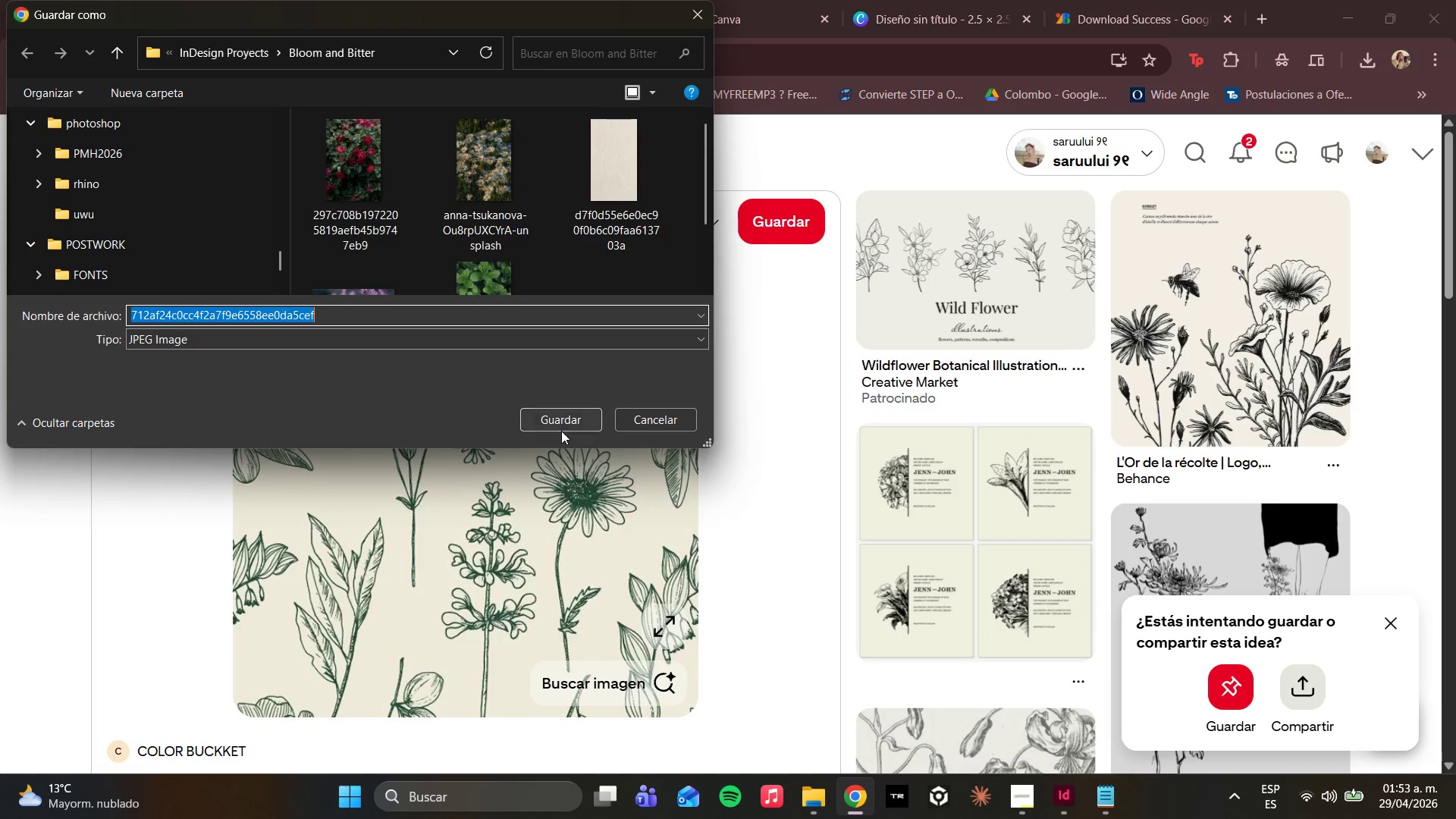 
left_click([555, 420])
 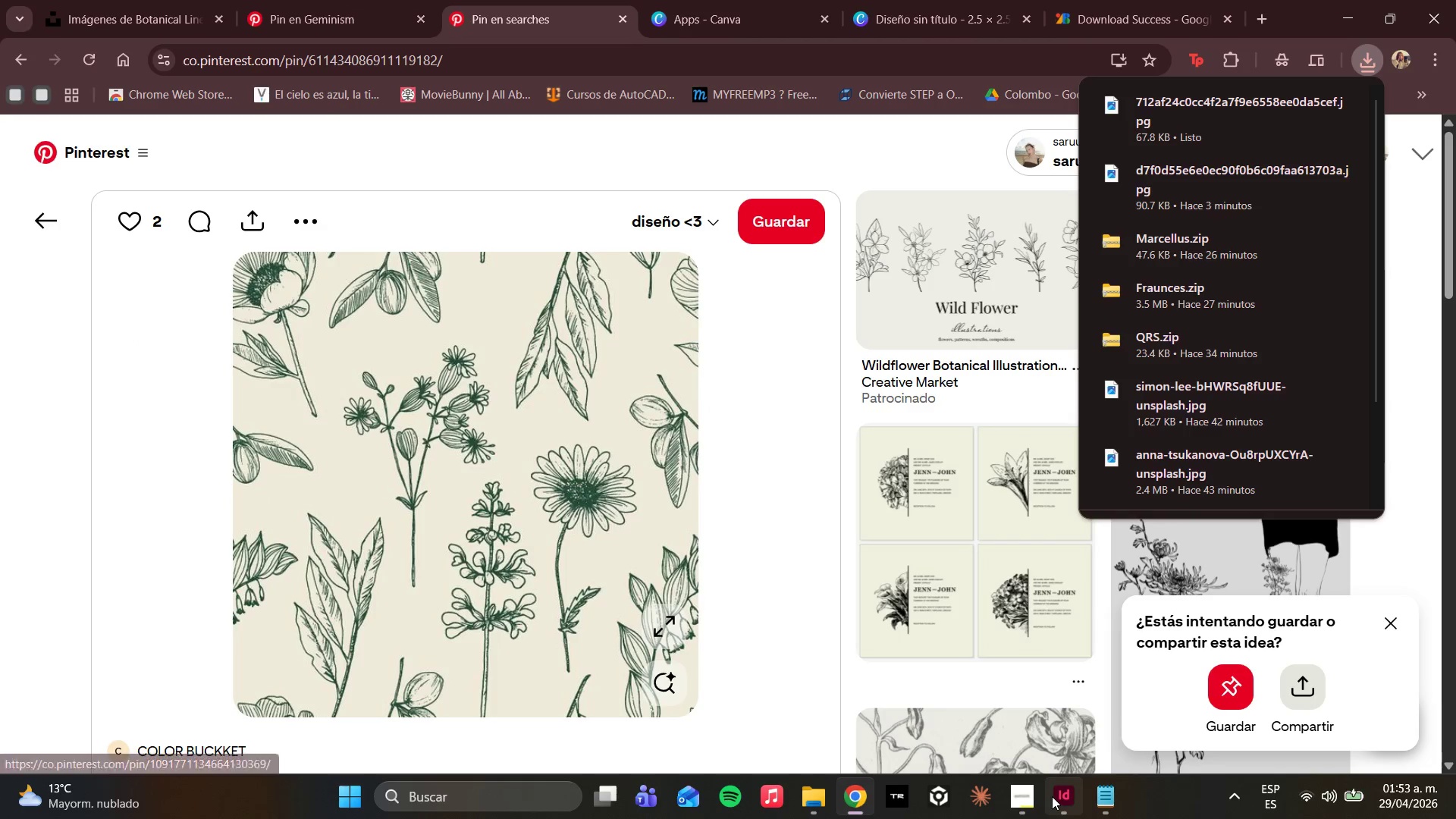 
left_click([1063, 799])
 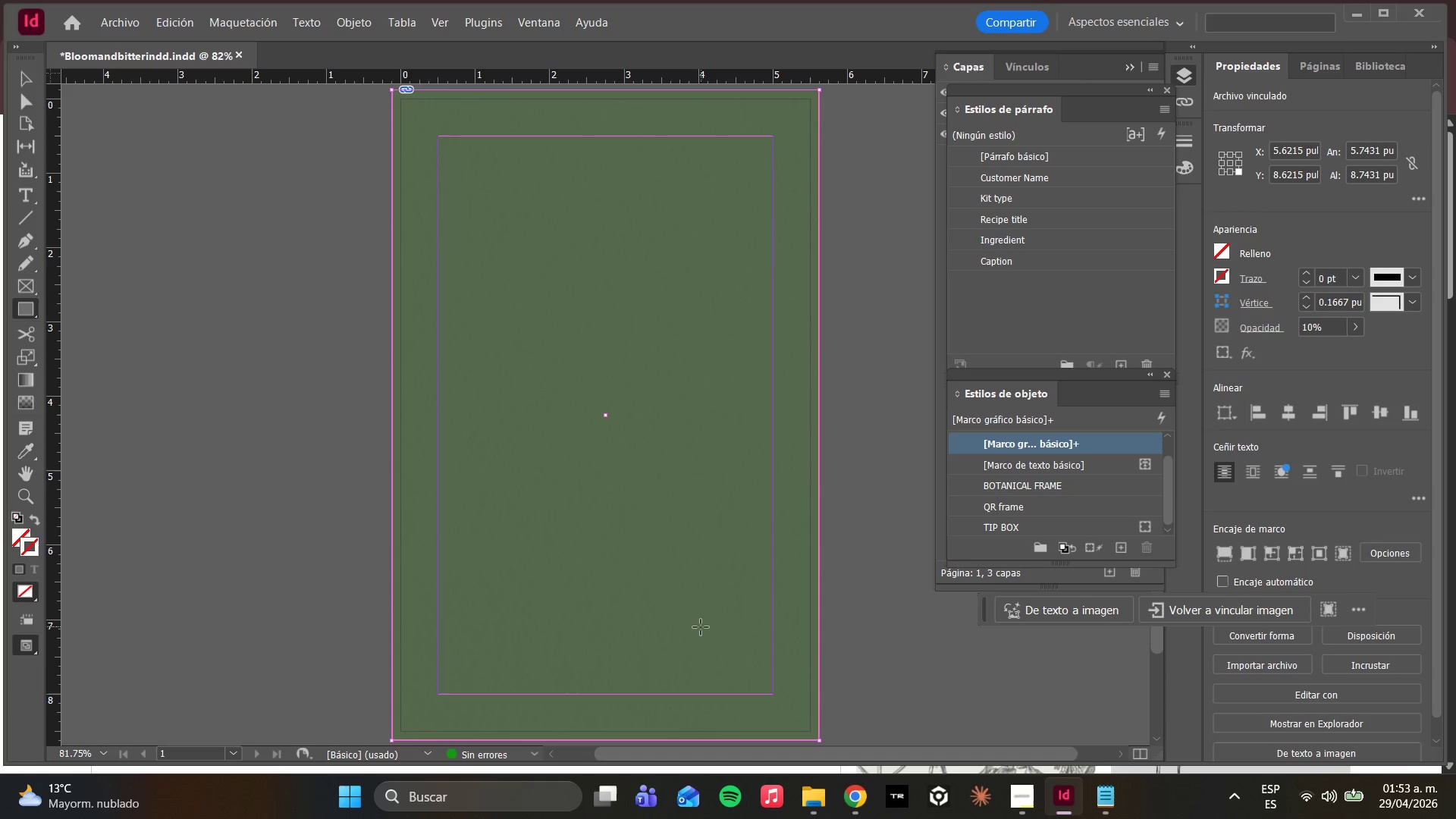 
wait(7.59)
 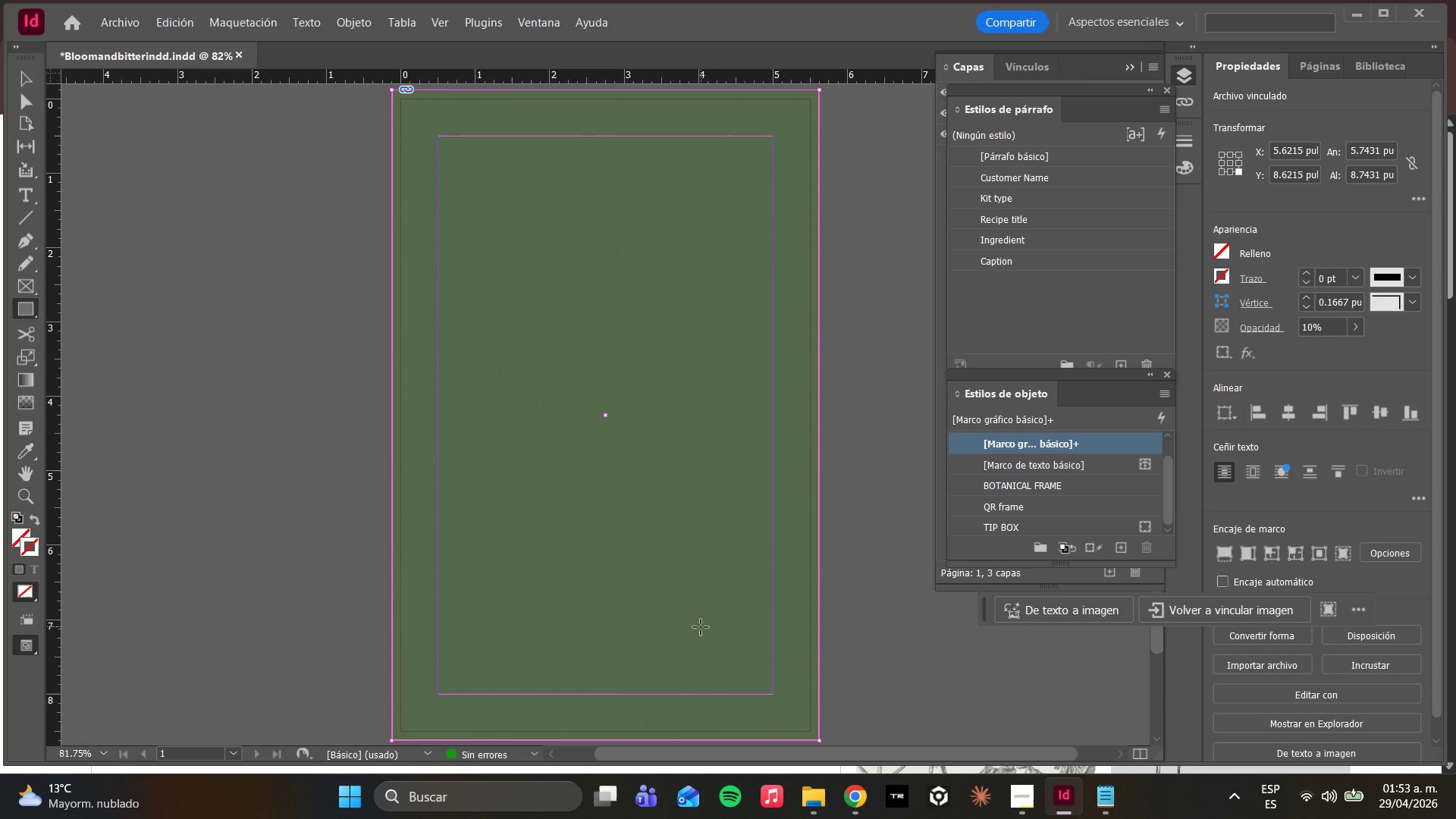 
key(Control+D)
 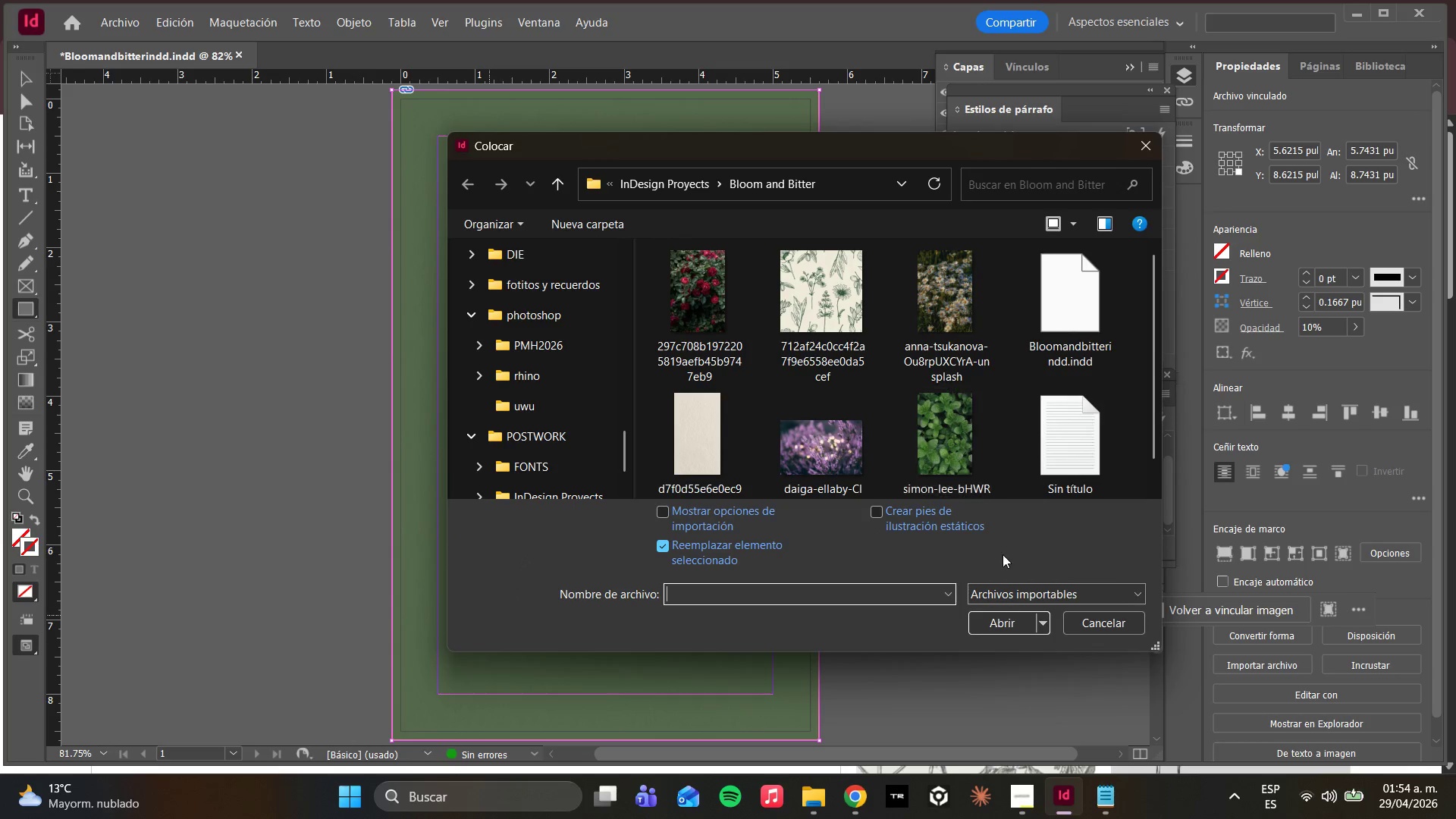 
left_click([1096, 632])
 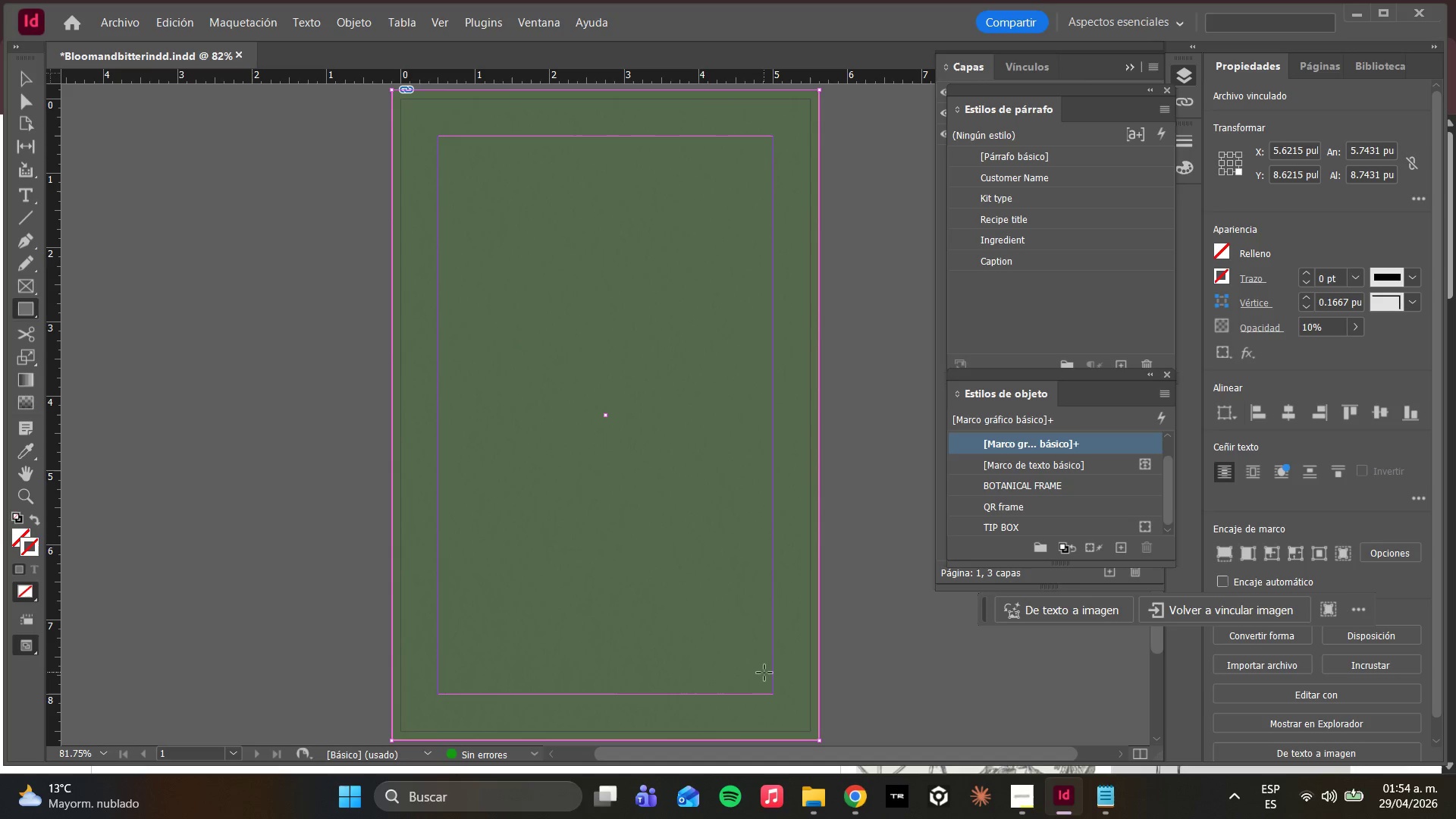 
wait(13.67)
 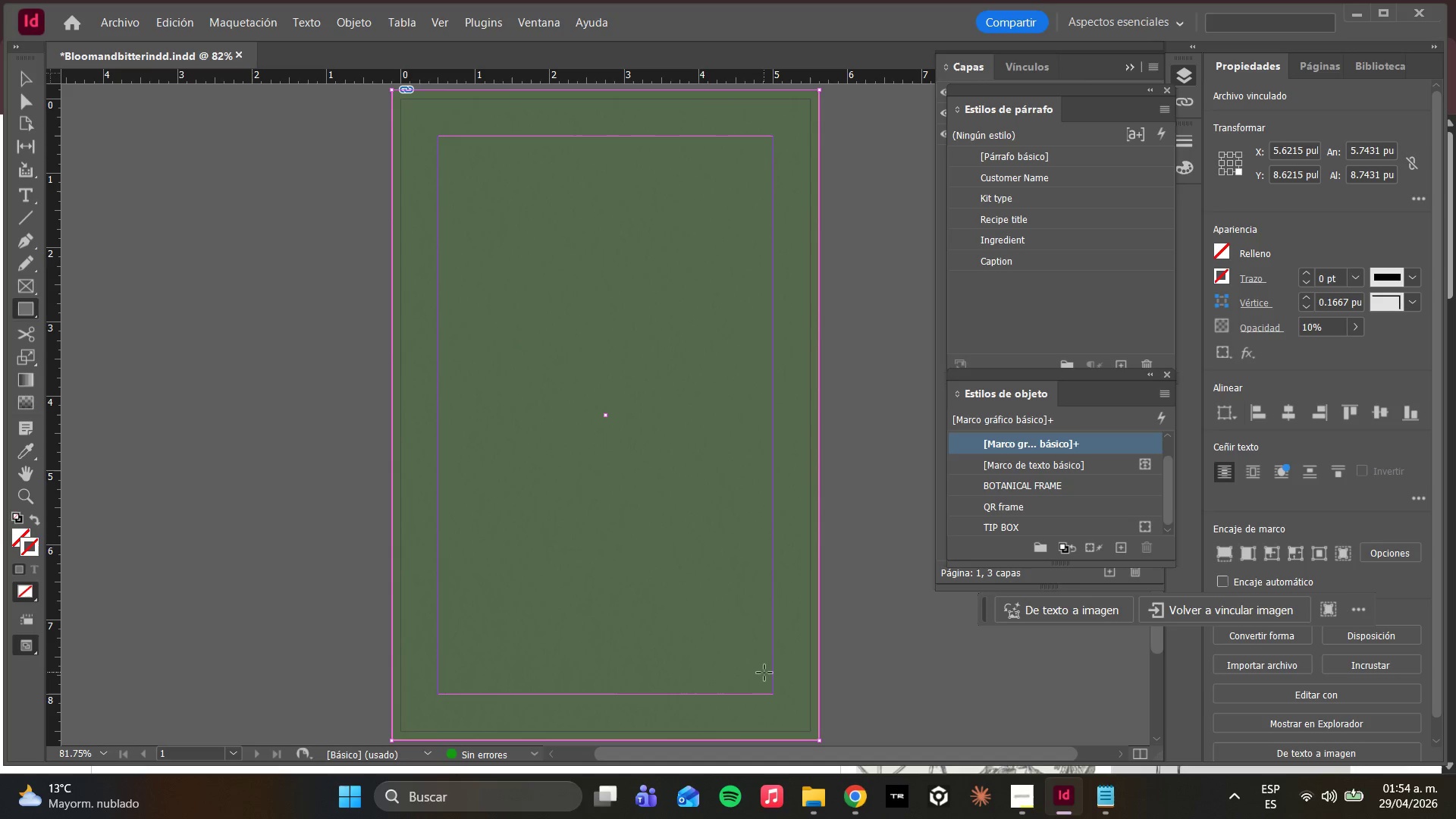 
left_click_drag(start_coordinate=[810, 732], to_coordinate=[476, 648])
 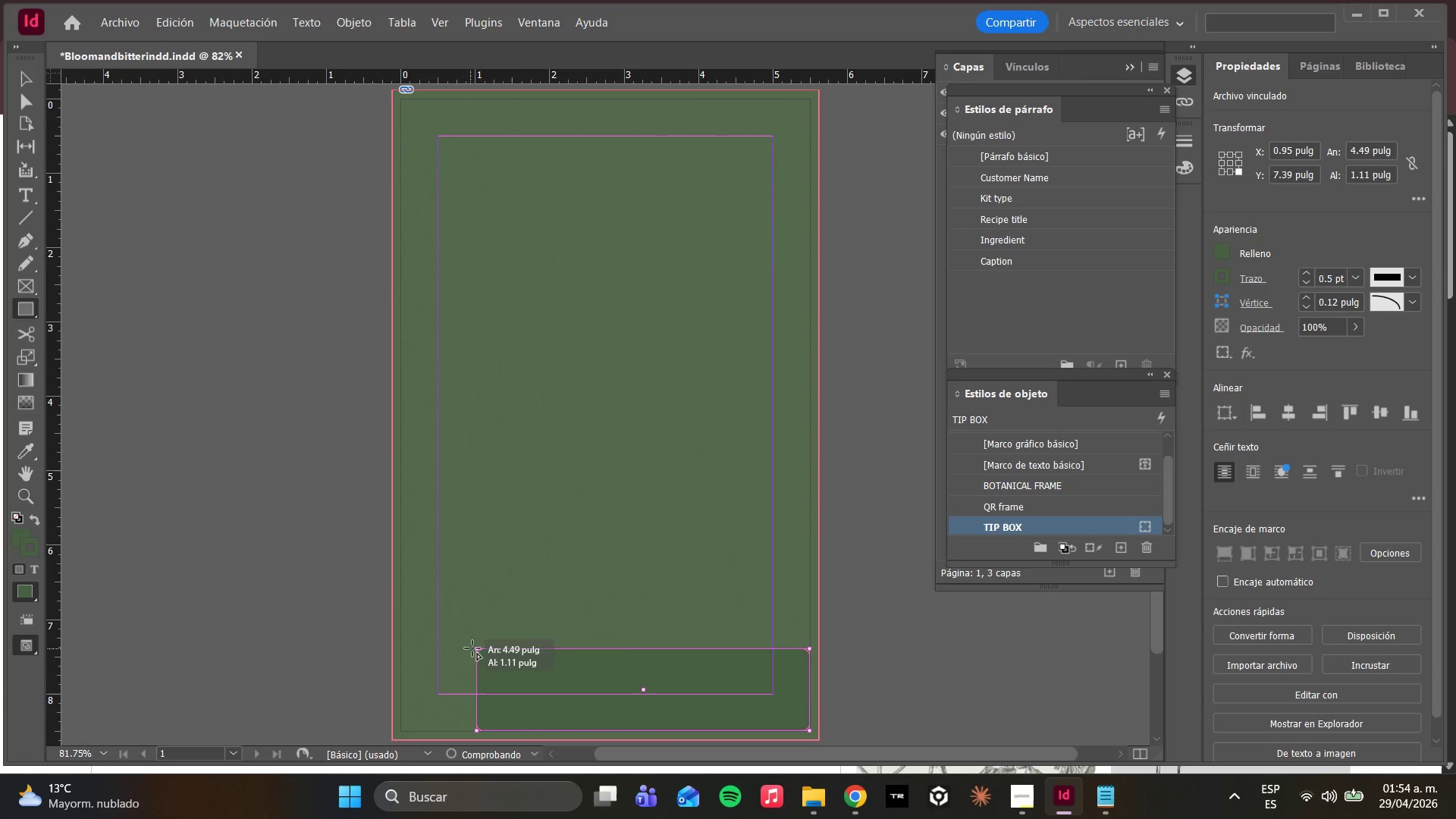 
left_click_drag(start_coordinate=[470, 648], to_coordinate=[619, 648])
 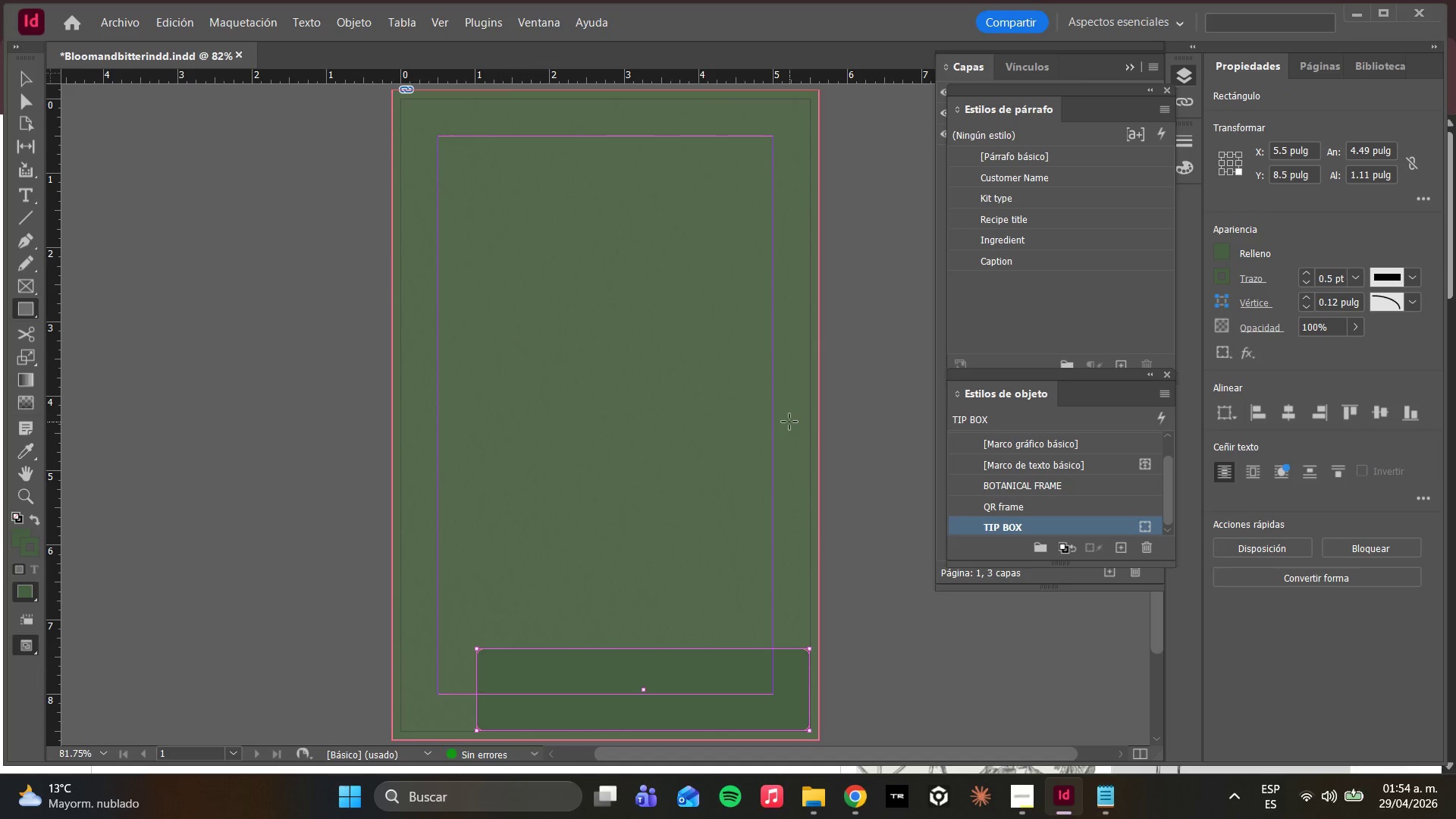 
key(Control+D)
 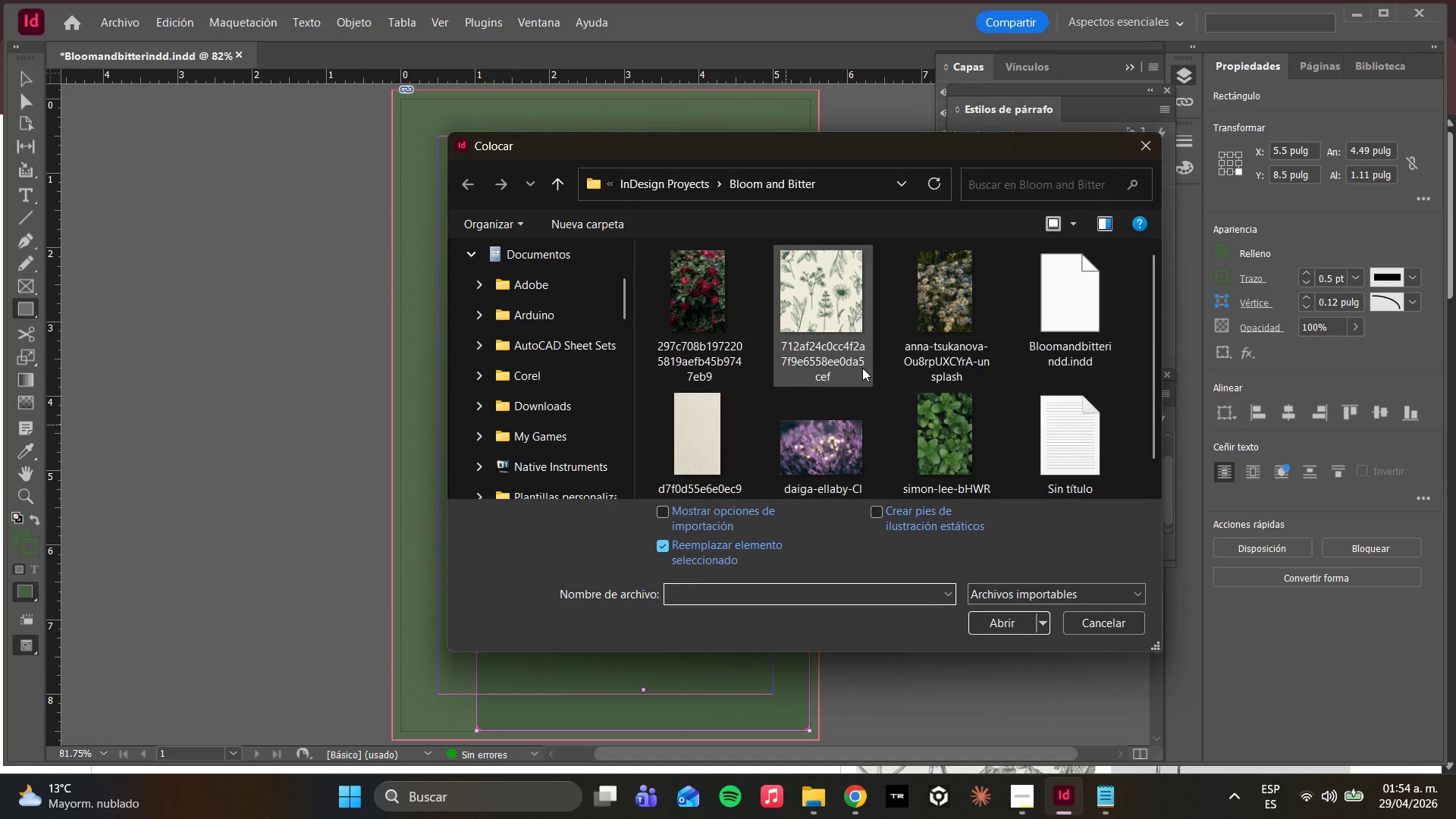 
left_click([842, 319])
 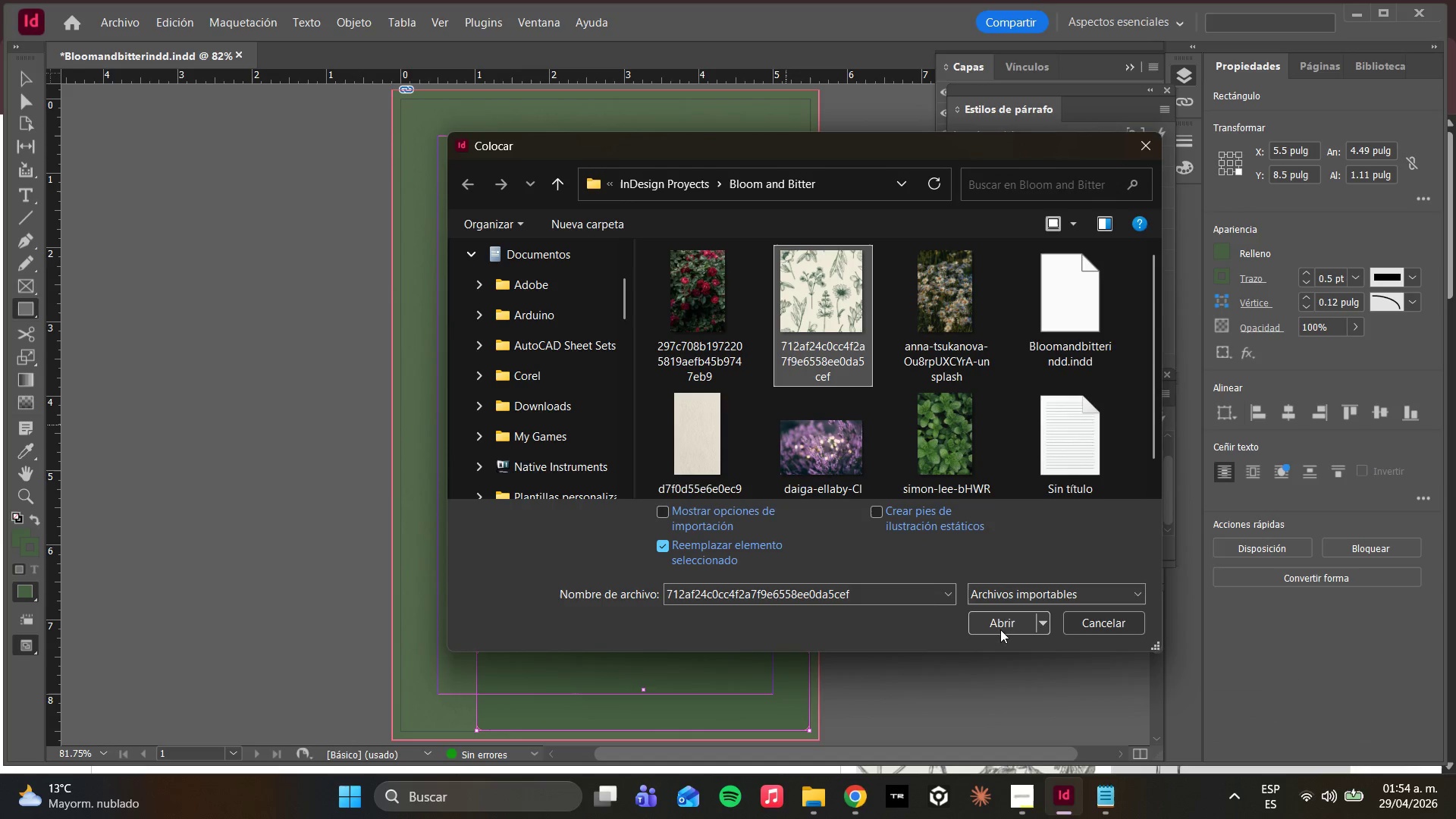 
left_click([998, 622])
 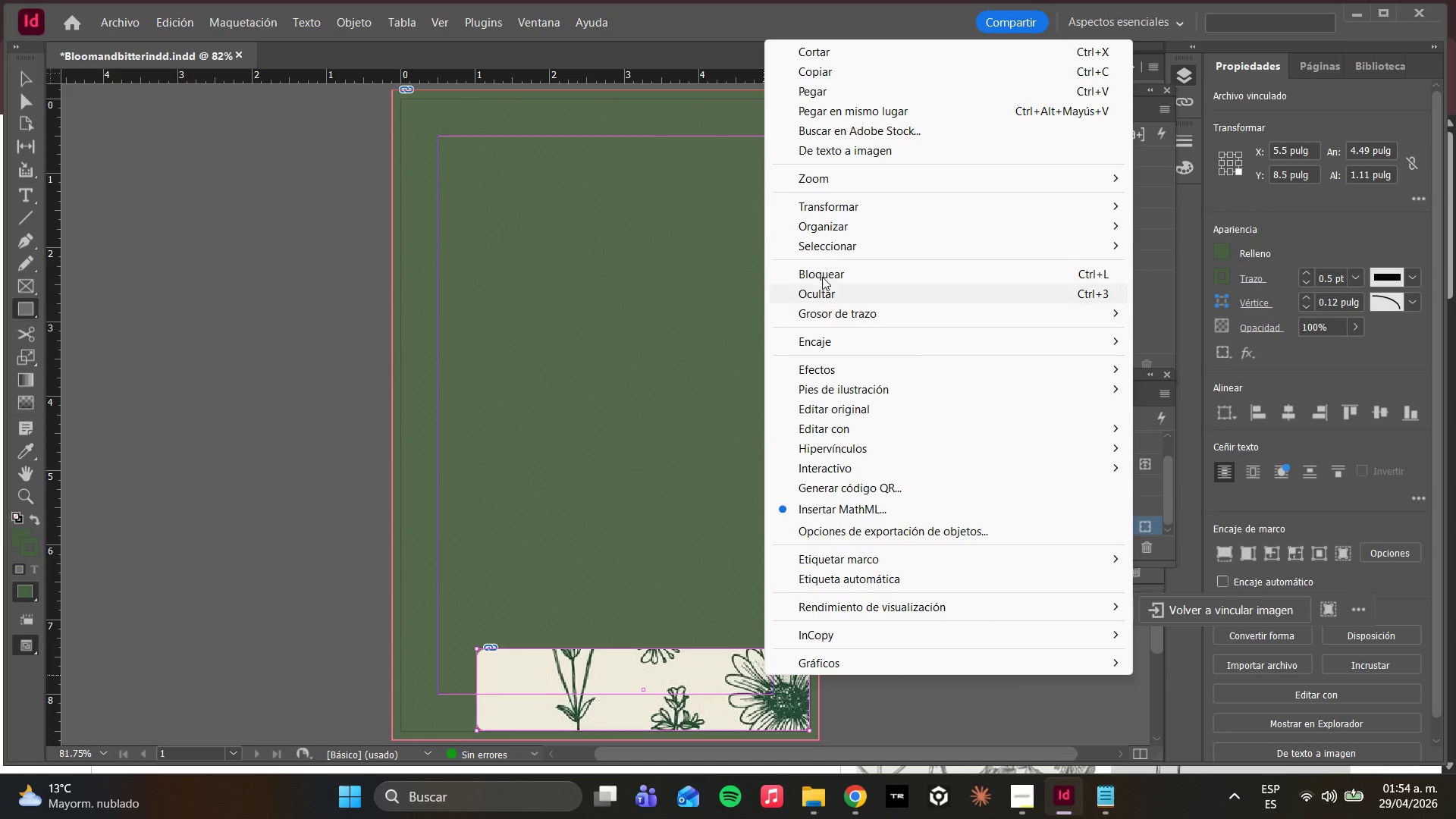 
wait(5.34)
 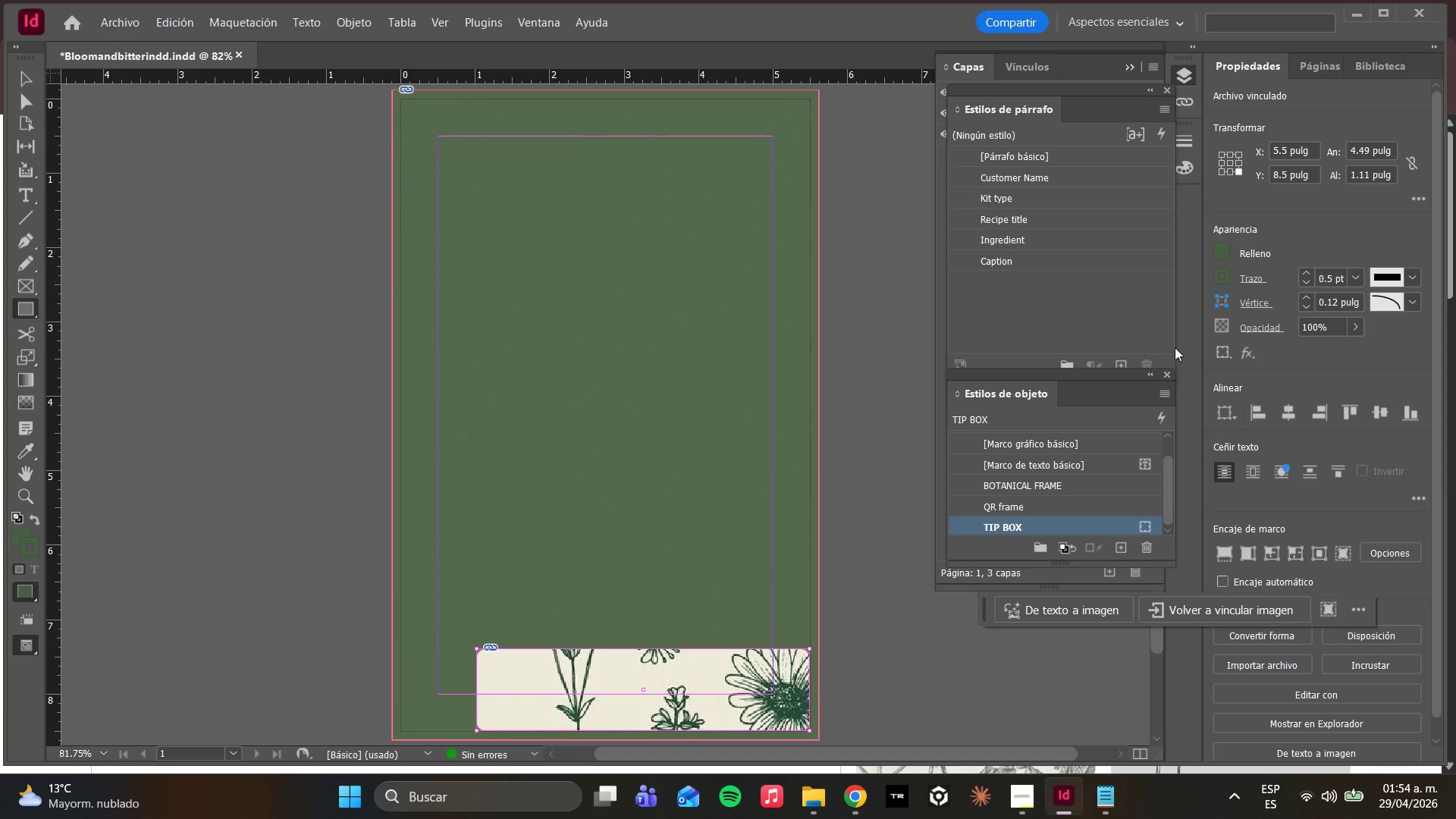 
left_click([836, 338])
 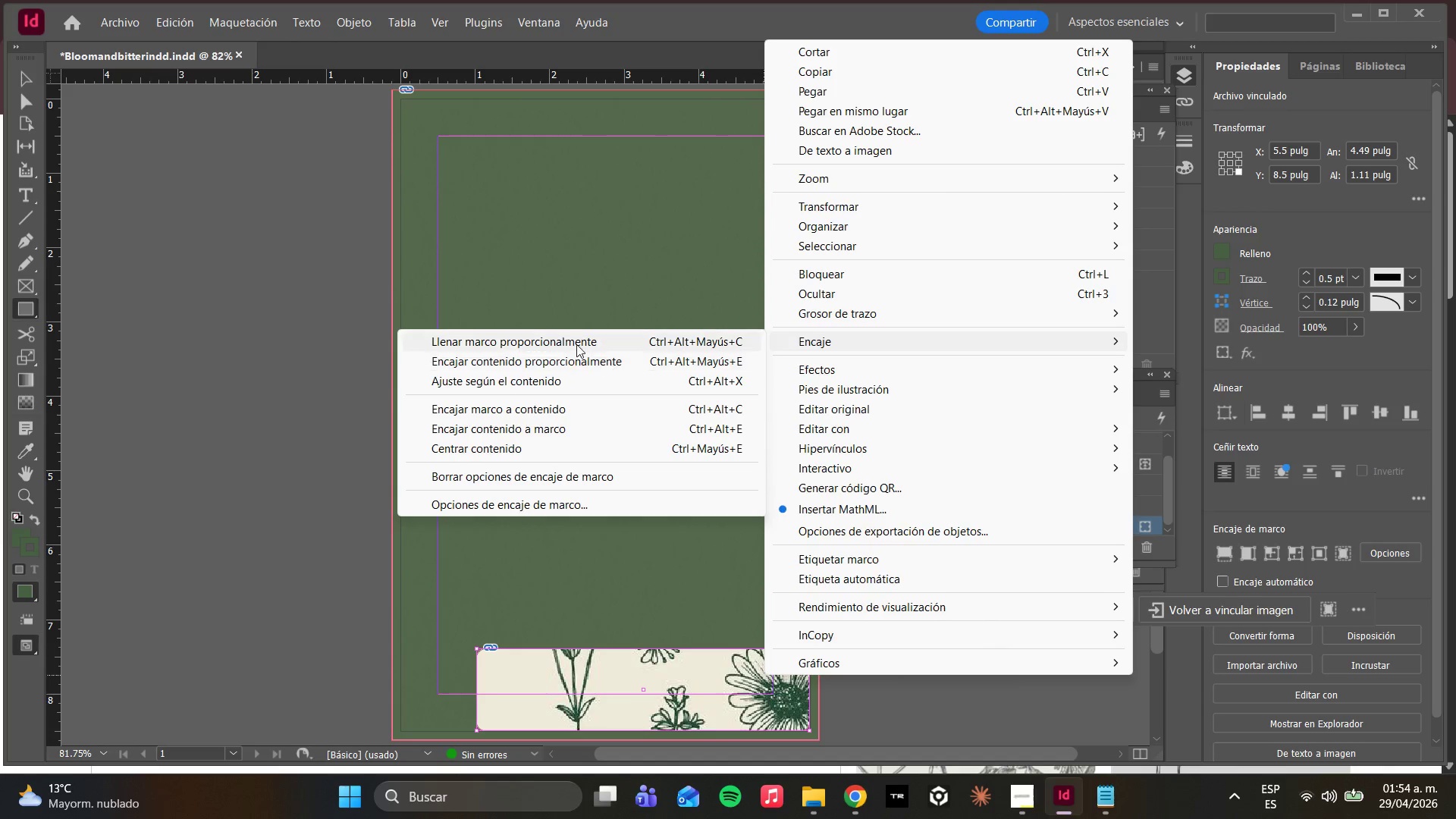 
left_click([575, 343])
 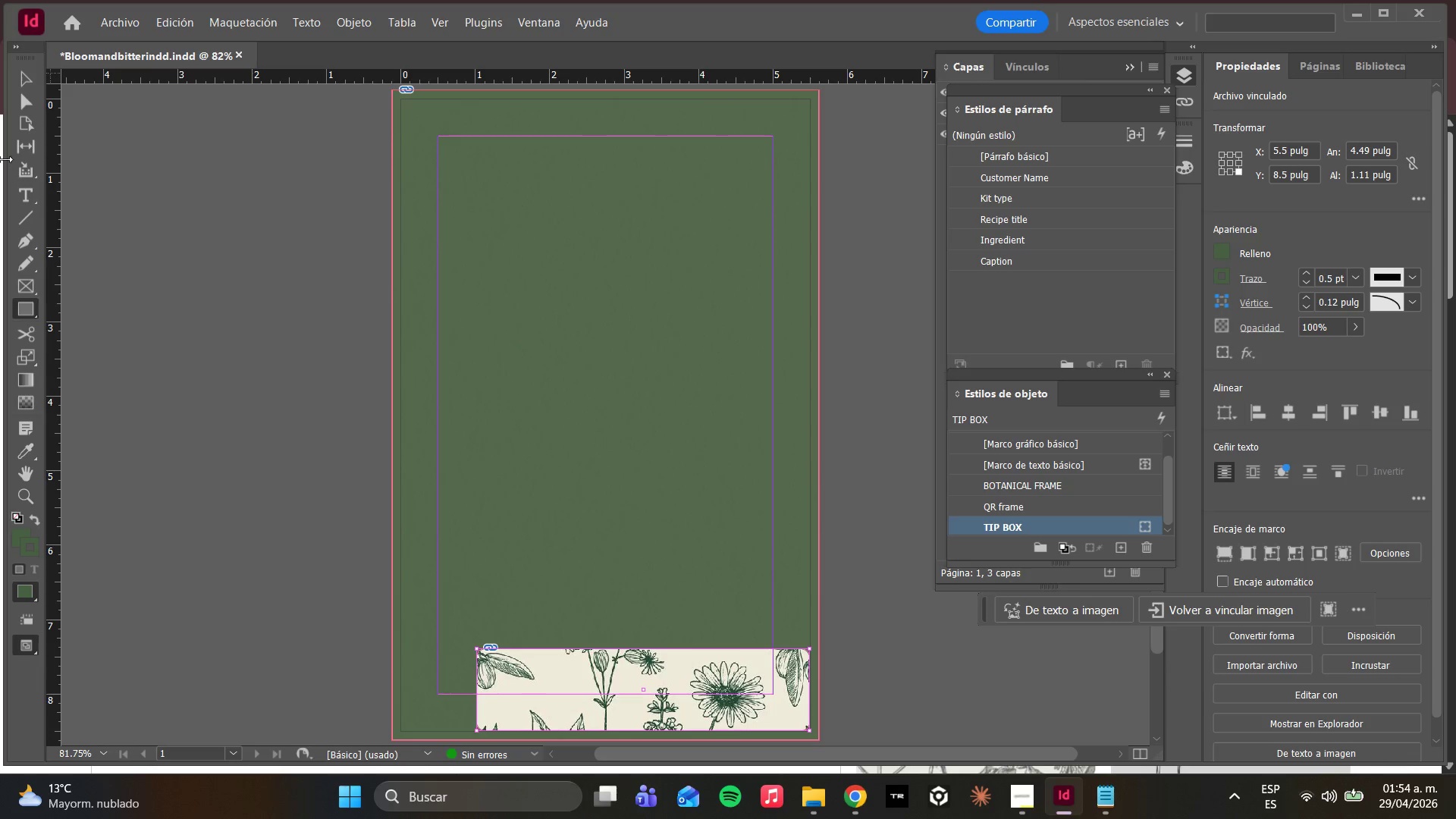 
left_click([25, 93])
 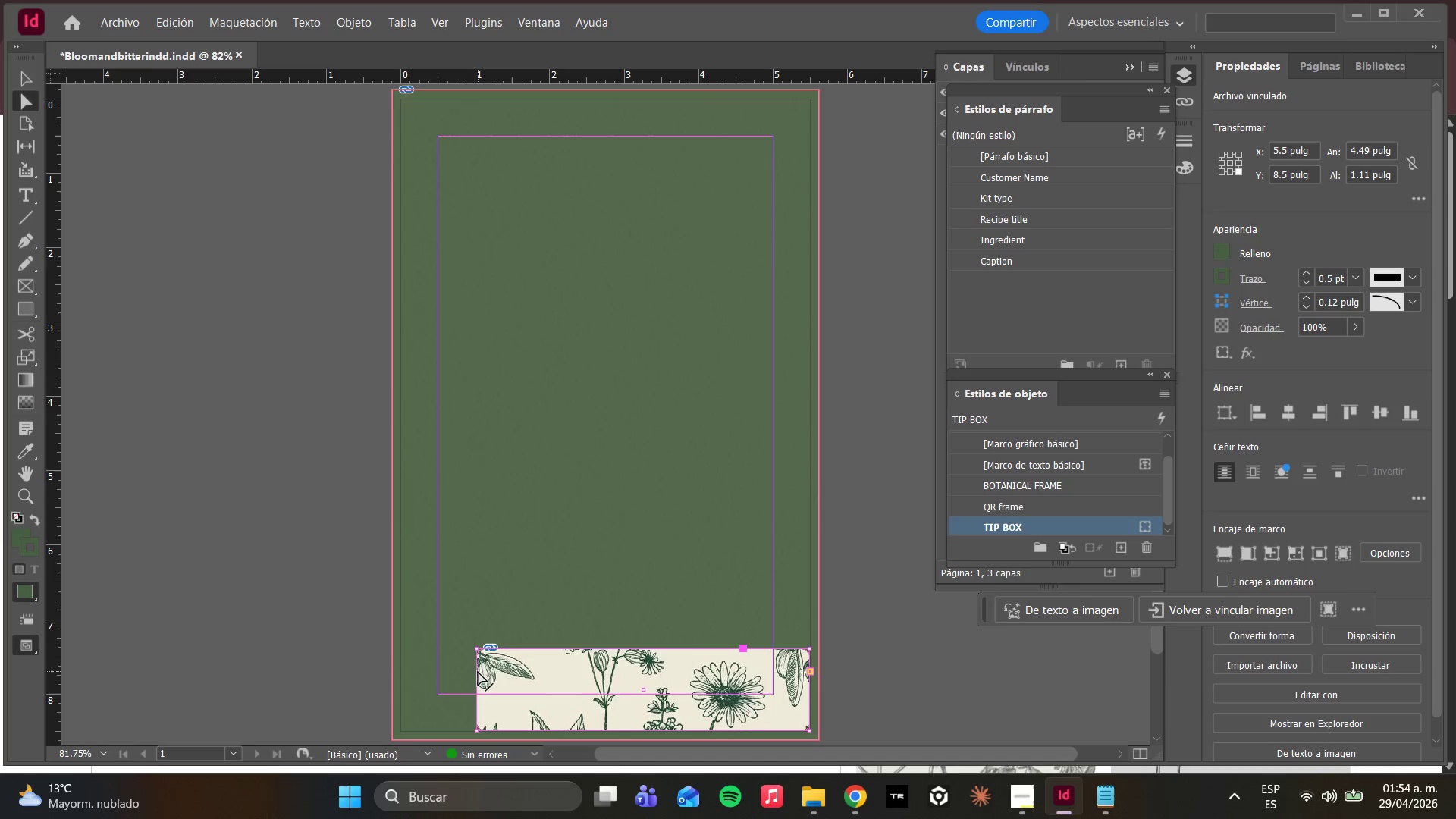 
left_click_drag(start_coordinate=[477, 670], to_coordinate=[404, 669])
 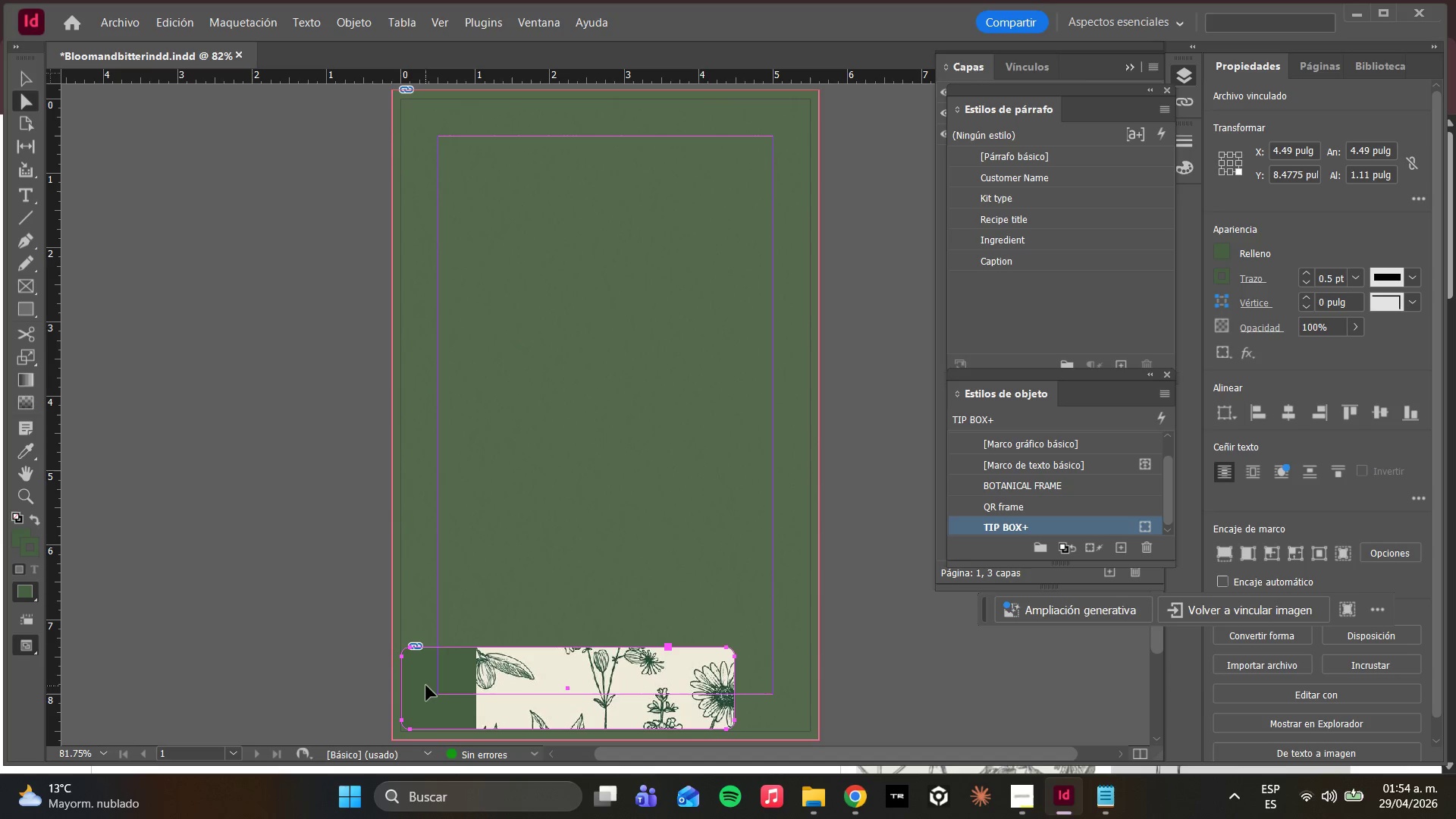 
key(Control+Z)
 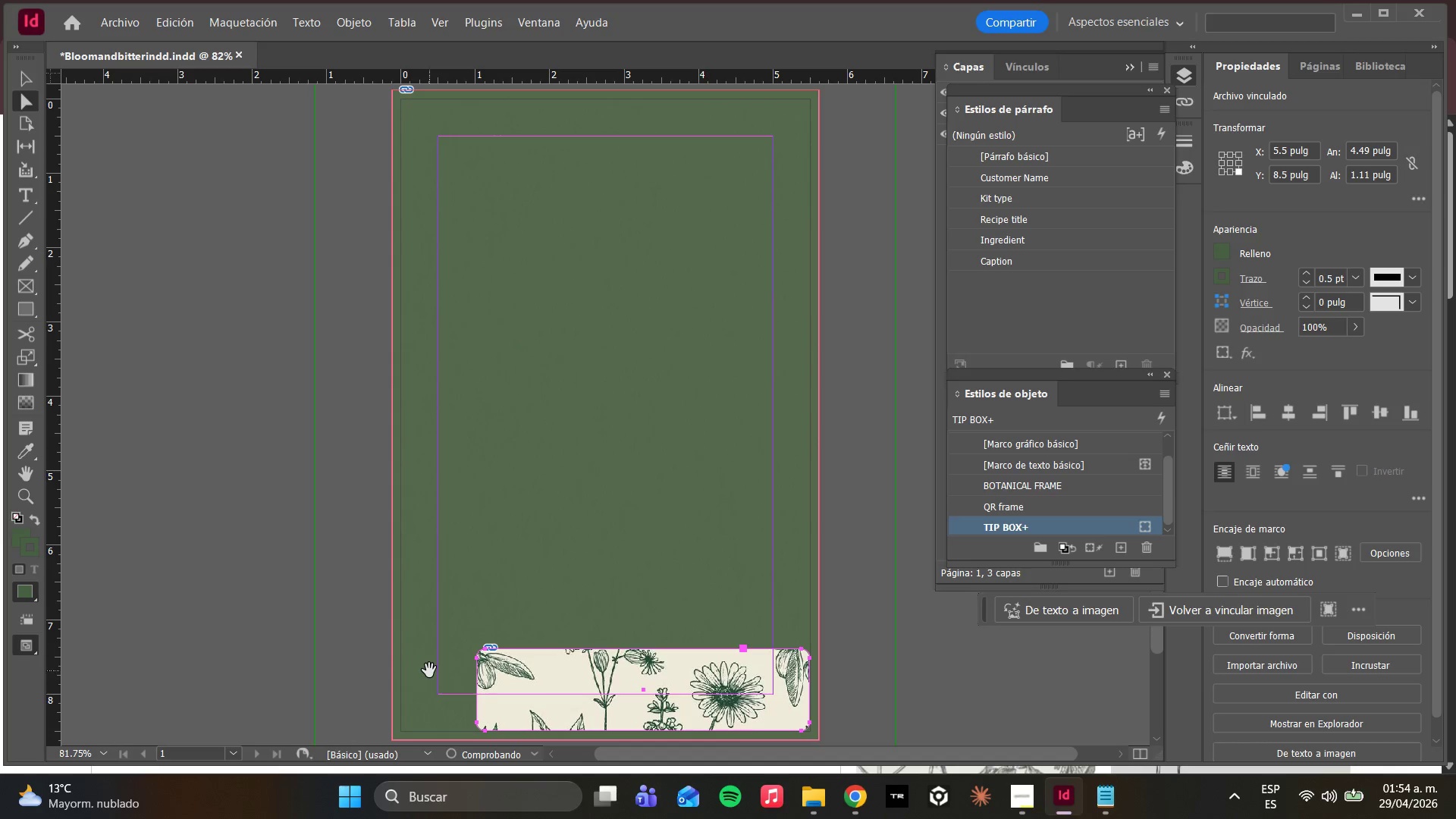 
key(Delete)
 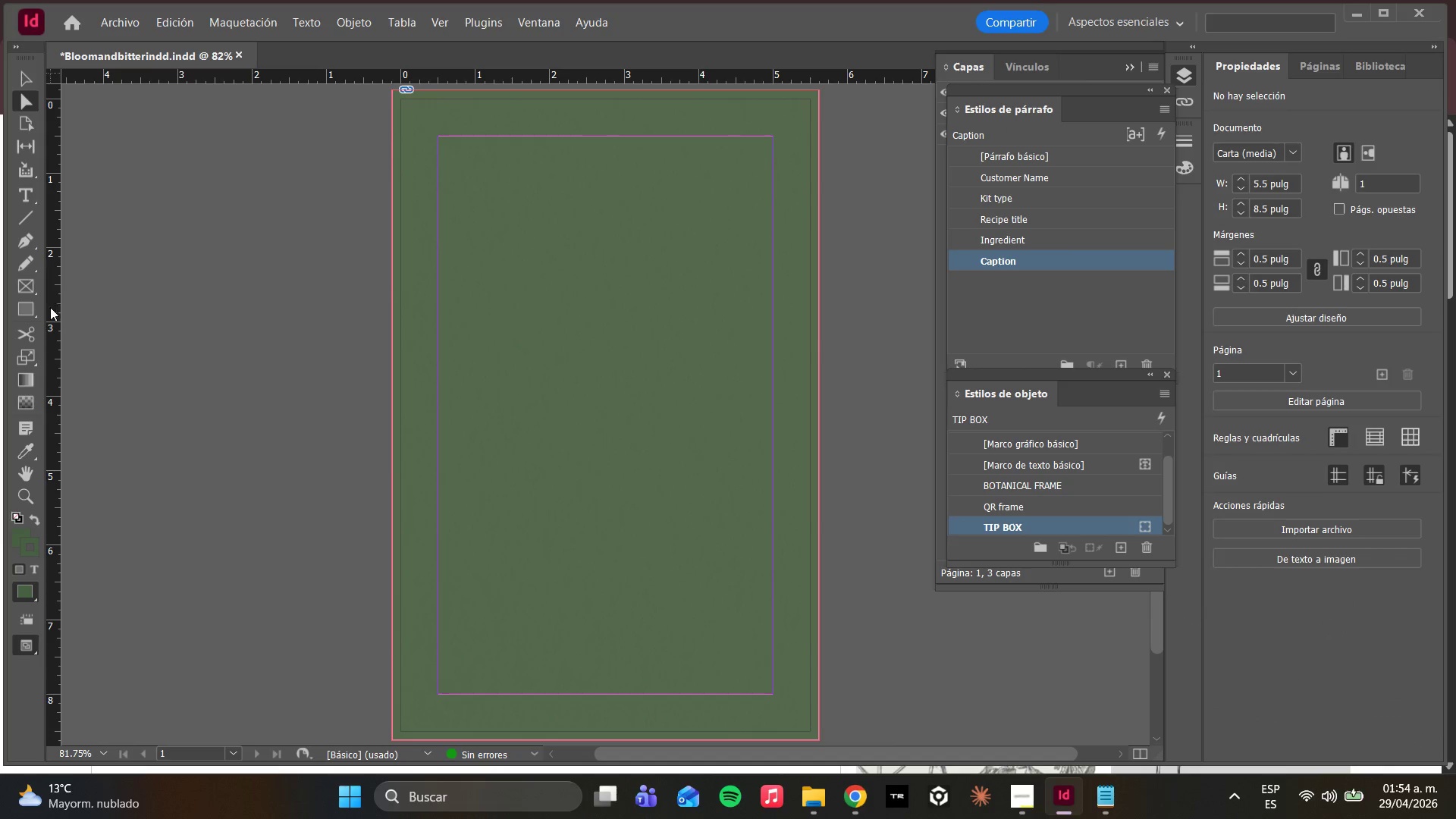 
left_click([31, 309])
 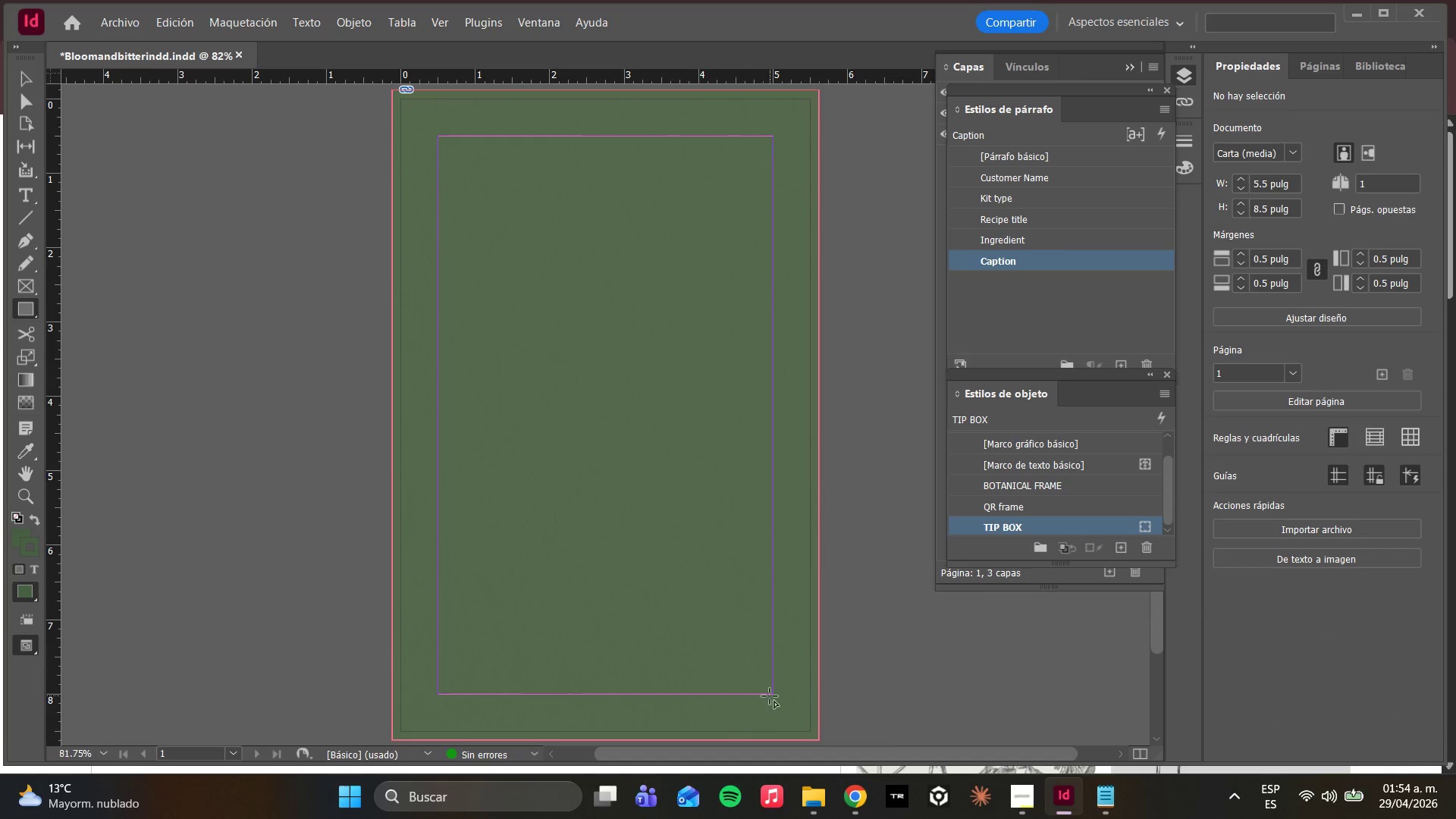 
left_click_drag(start_coordinate=[808, 730], to_coordinate=[664, 618])
 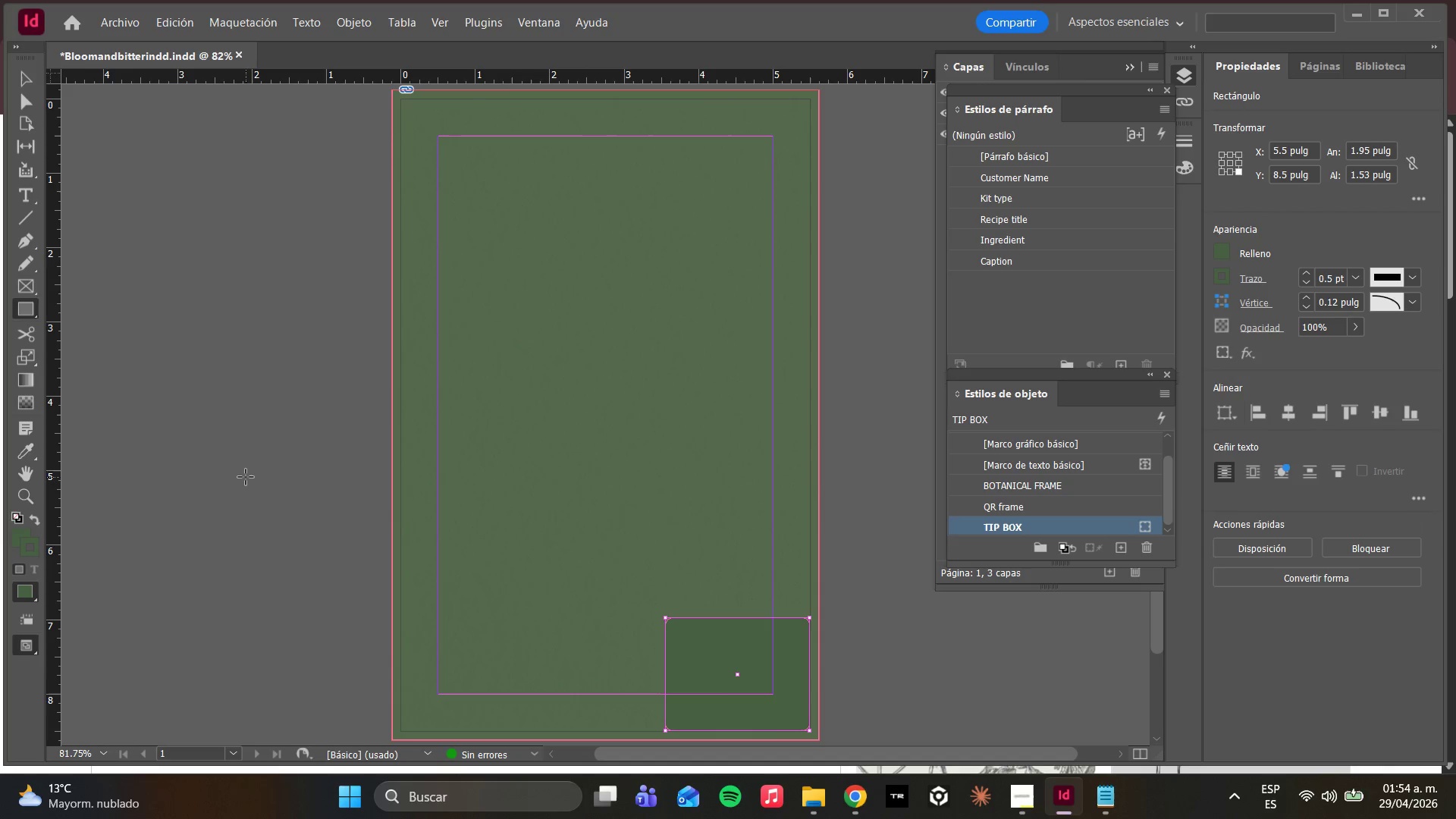 
key(Control+Z)
 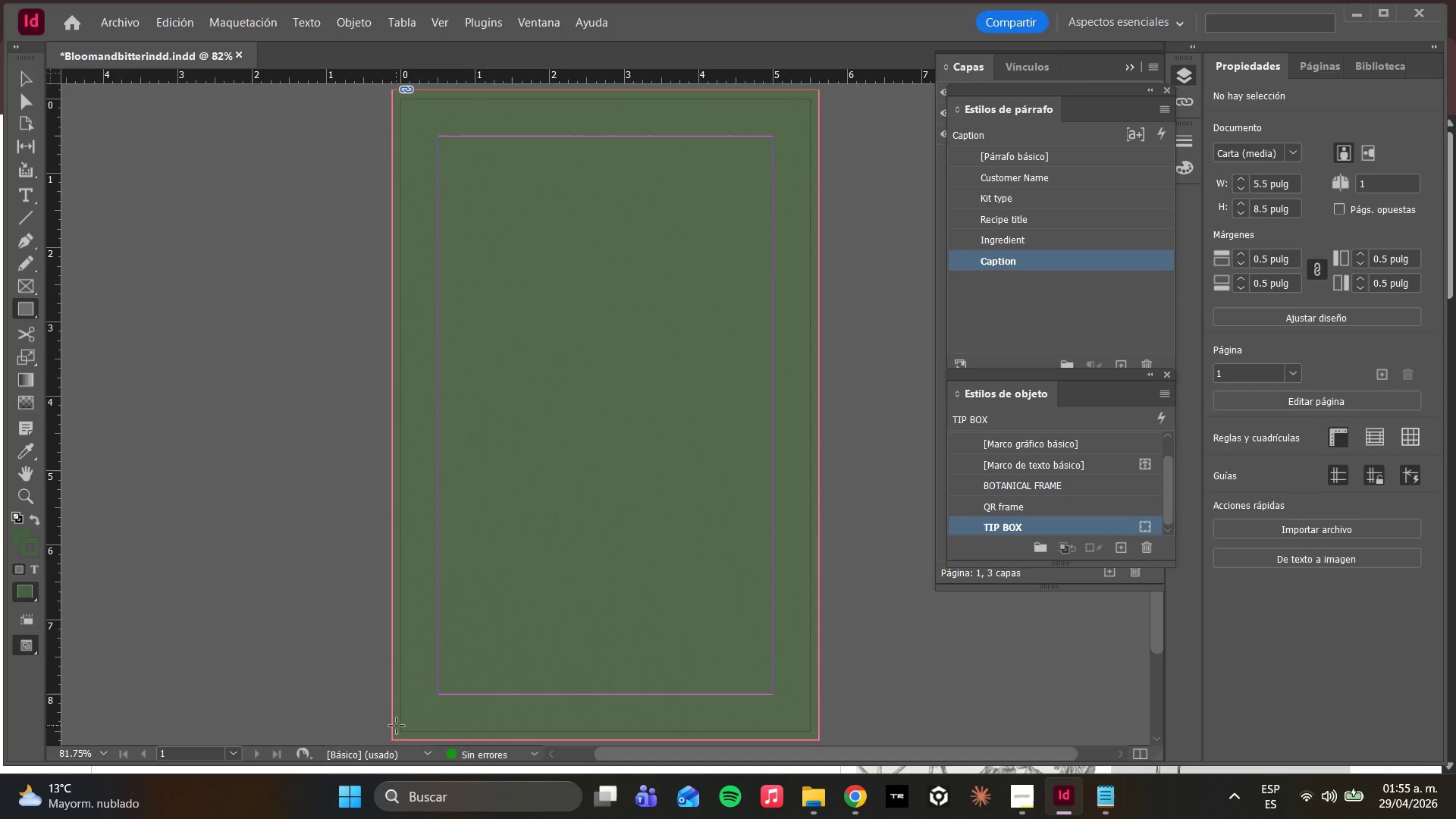 
left_click_drag(start_coordinate=[399, 727], to_coordinate=[479, 661])
 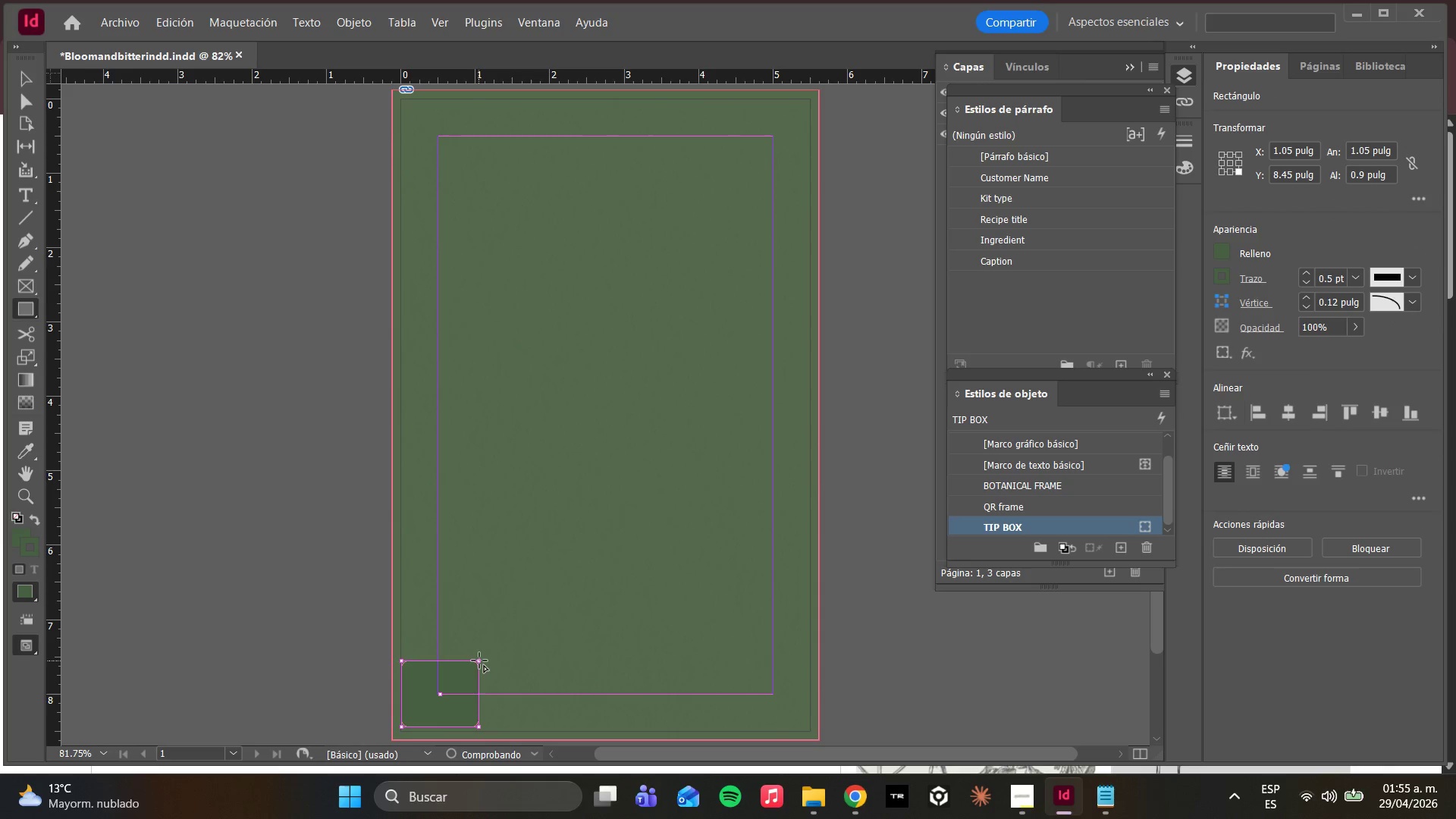 
key(Control+Z)
 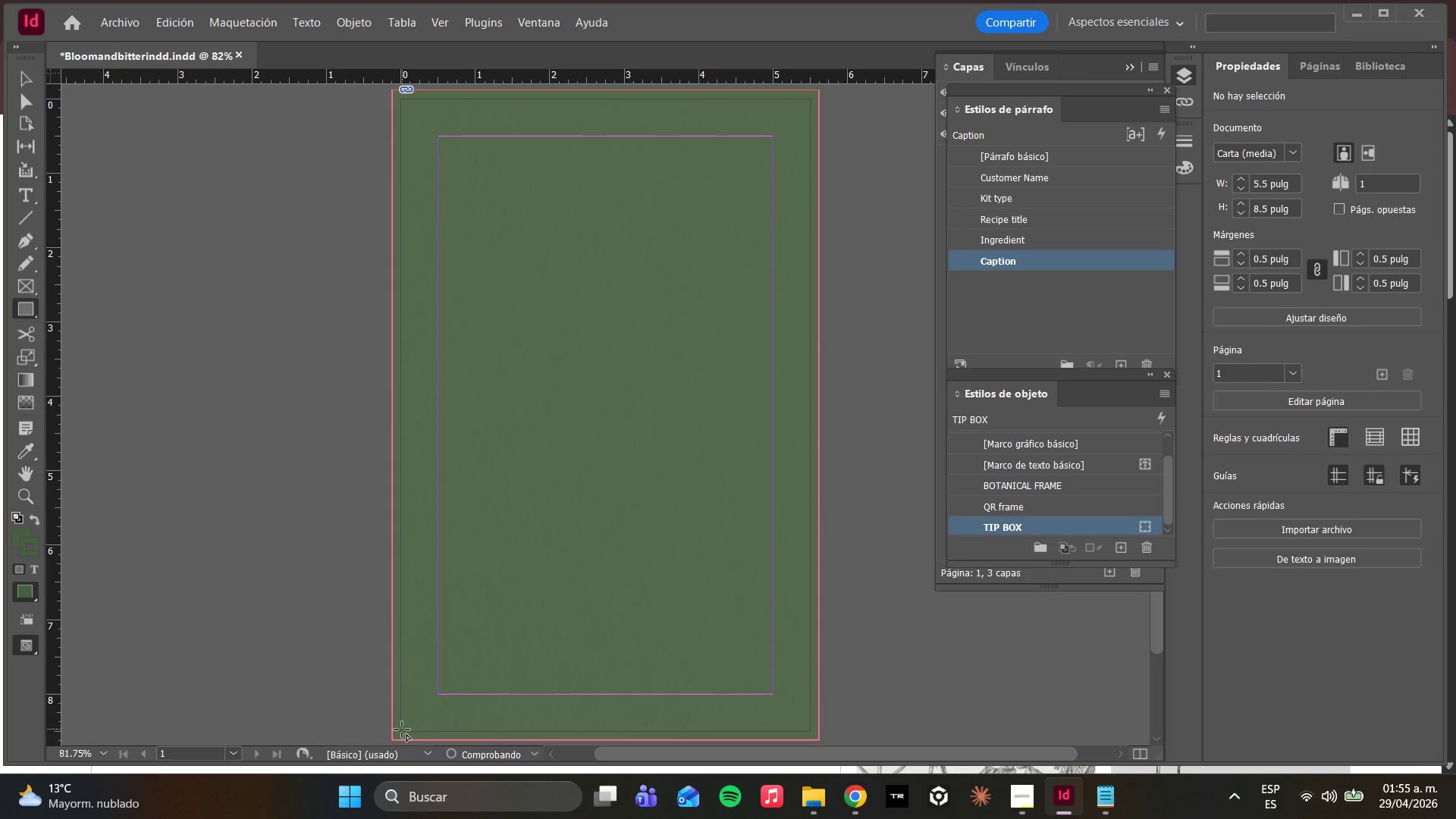 
left_click_drag(start_coordinate=[400, 730], to_coordinate=[516, 620])
 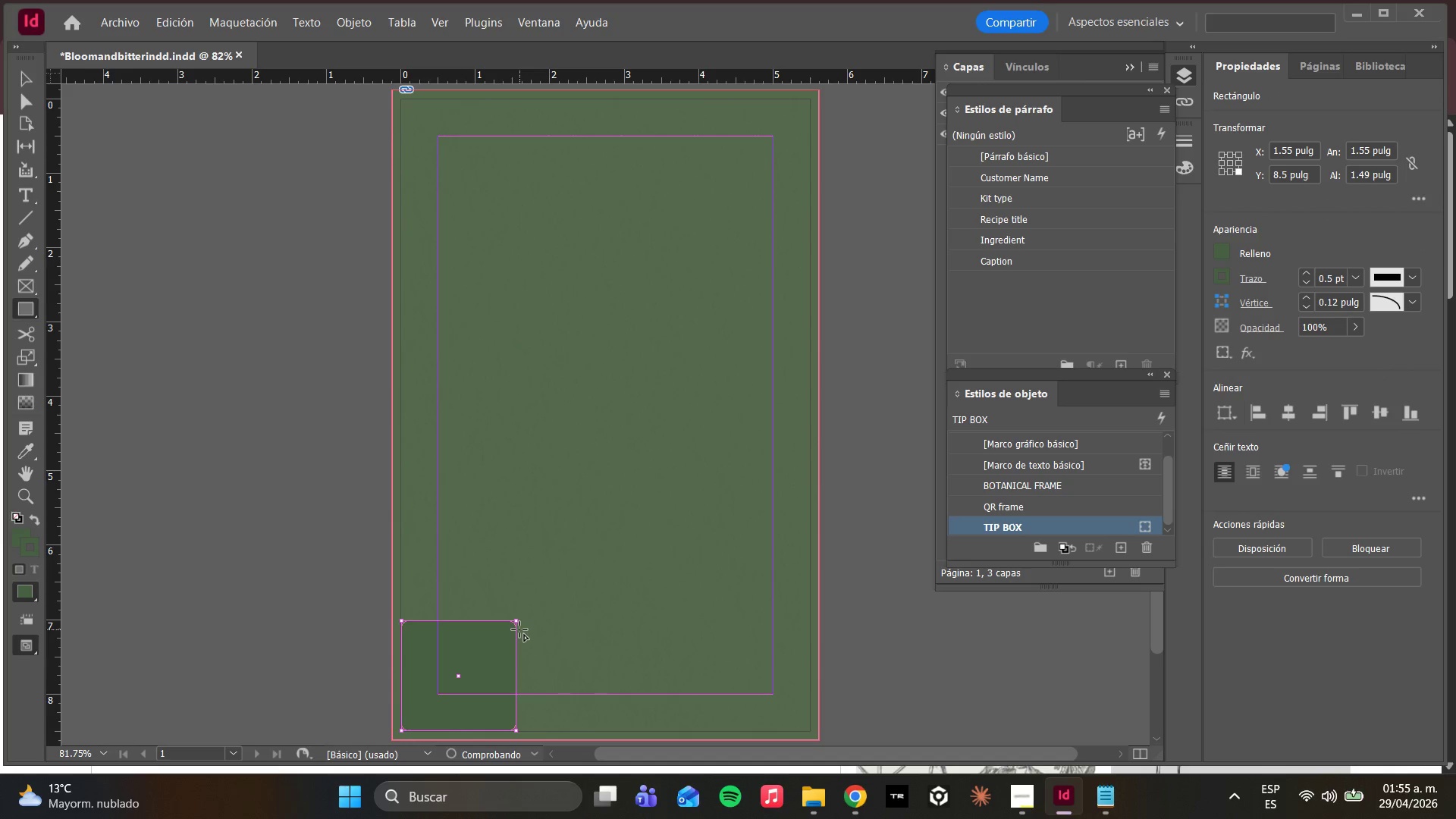 
key(Control+D)
 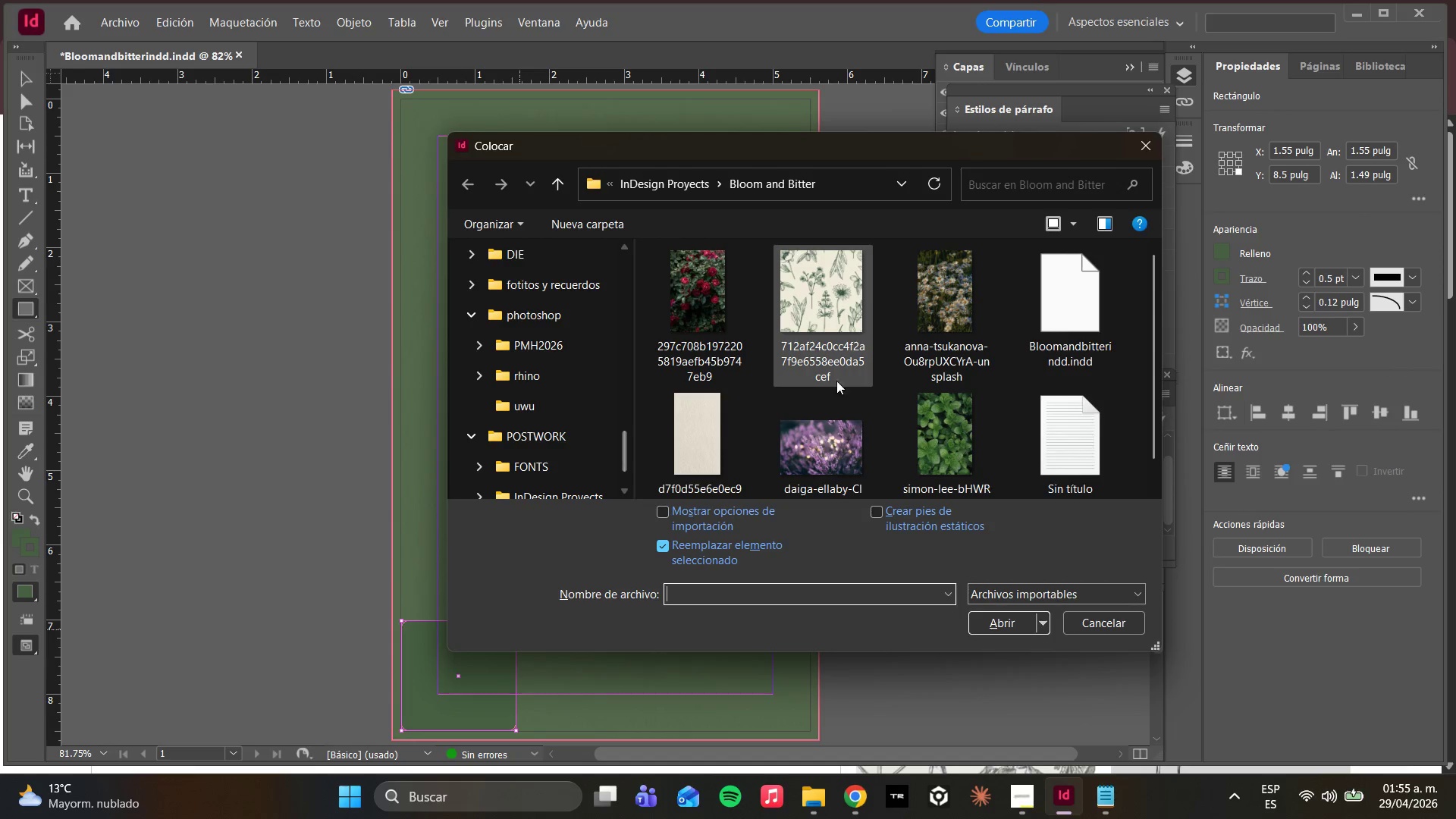 
left_click([843, 330])
 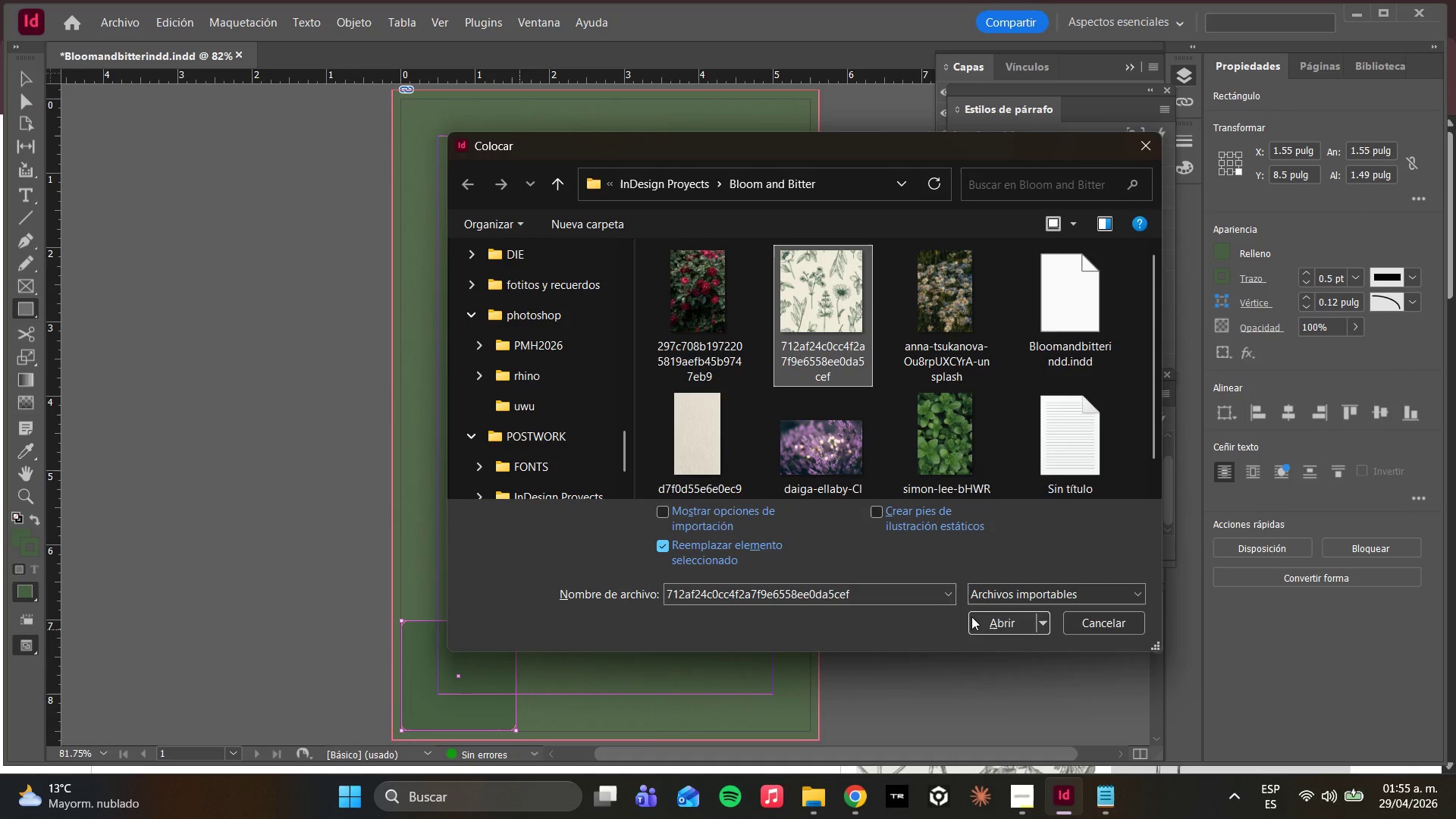 
left_click([971, 617])
 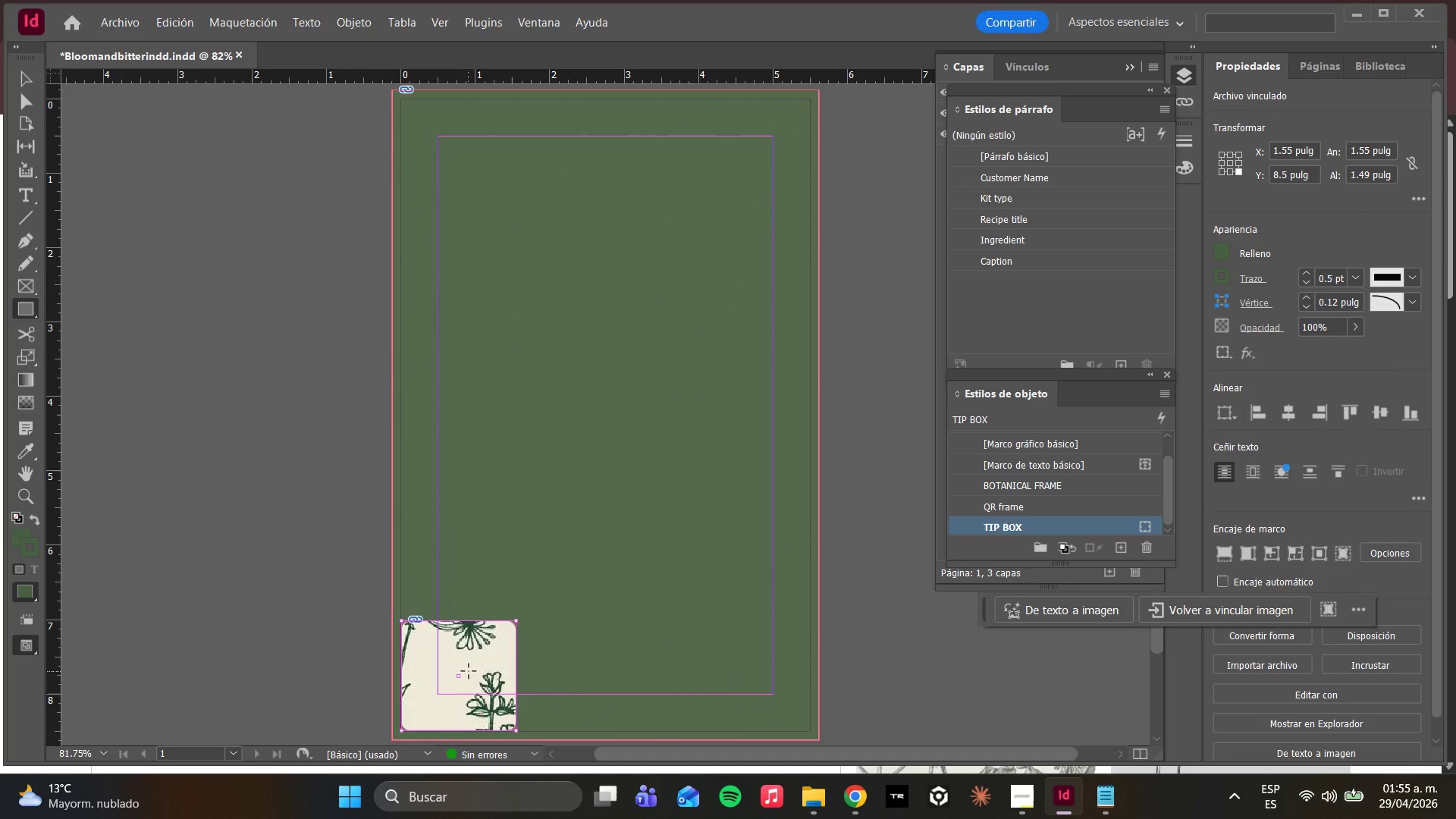 
right_click([469, 673])
 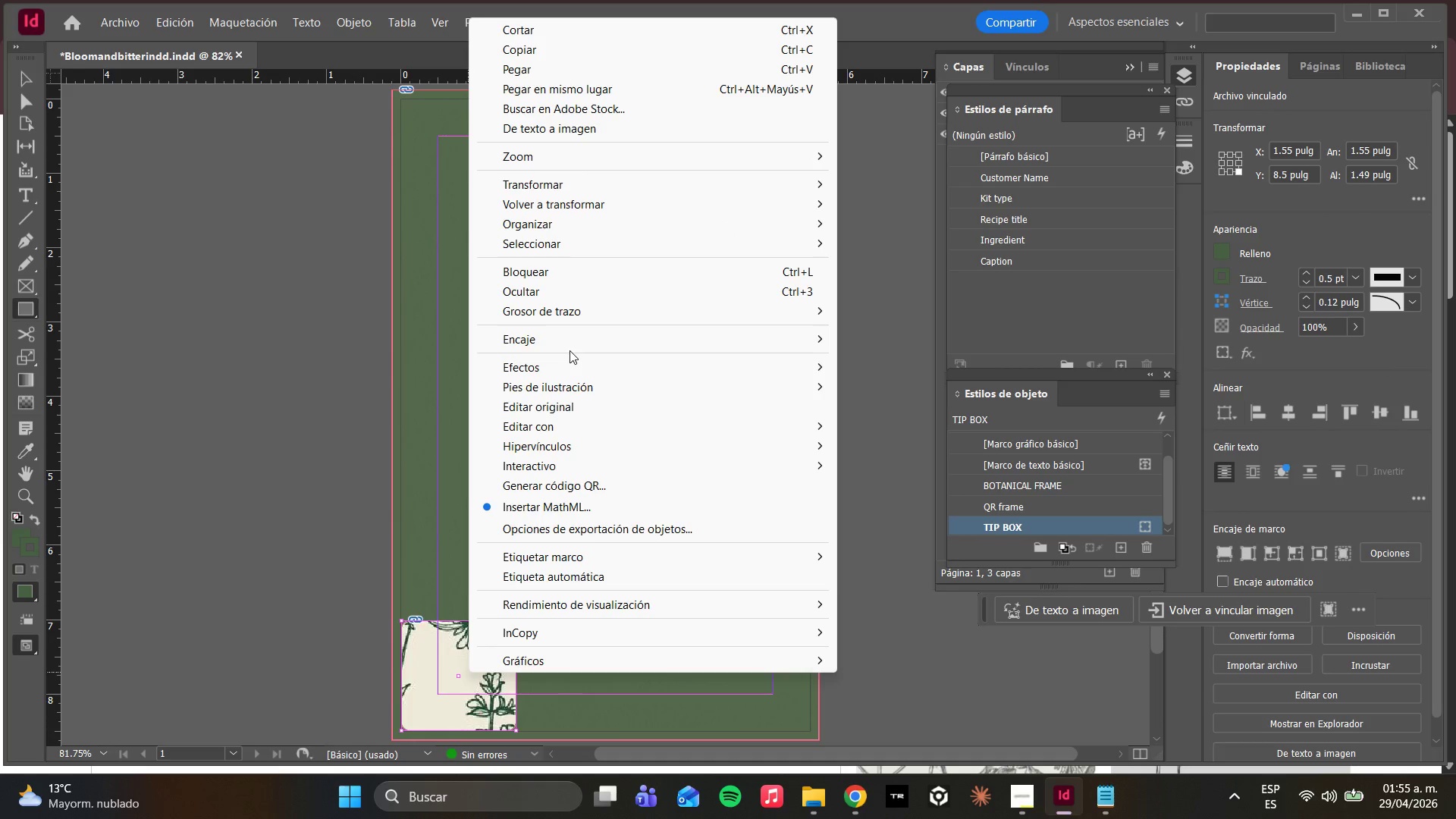 
double_click([570, 349])
 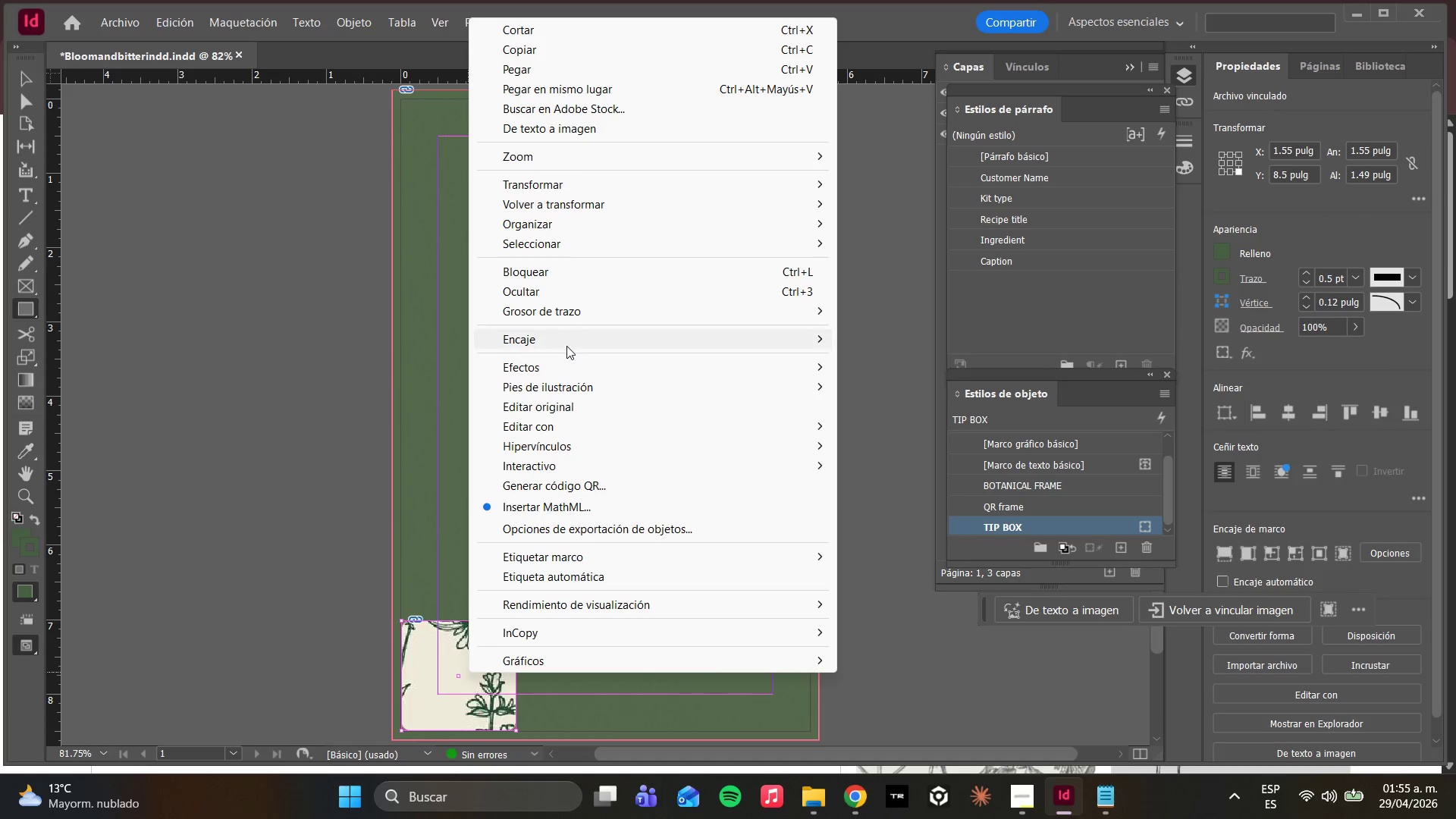 
triple_click([566, 346])
 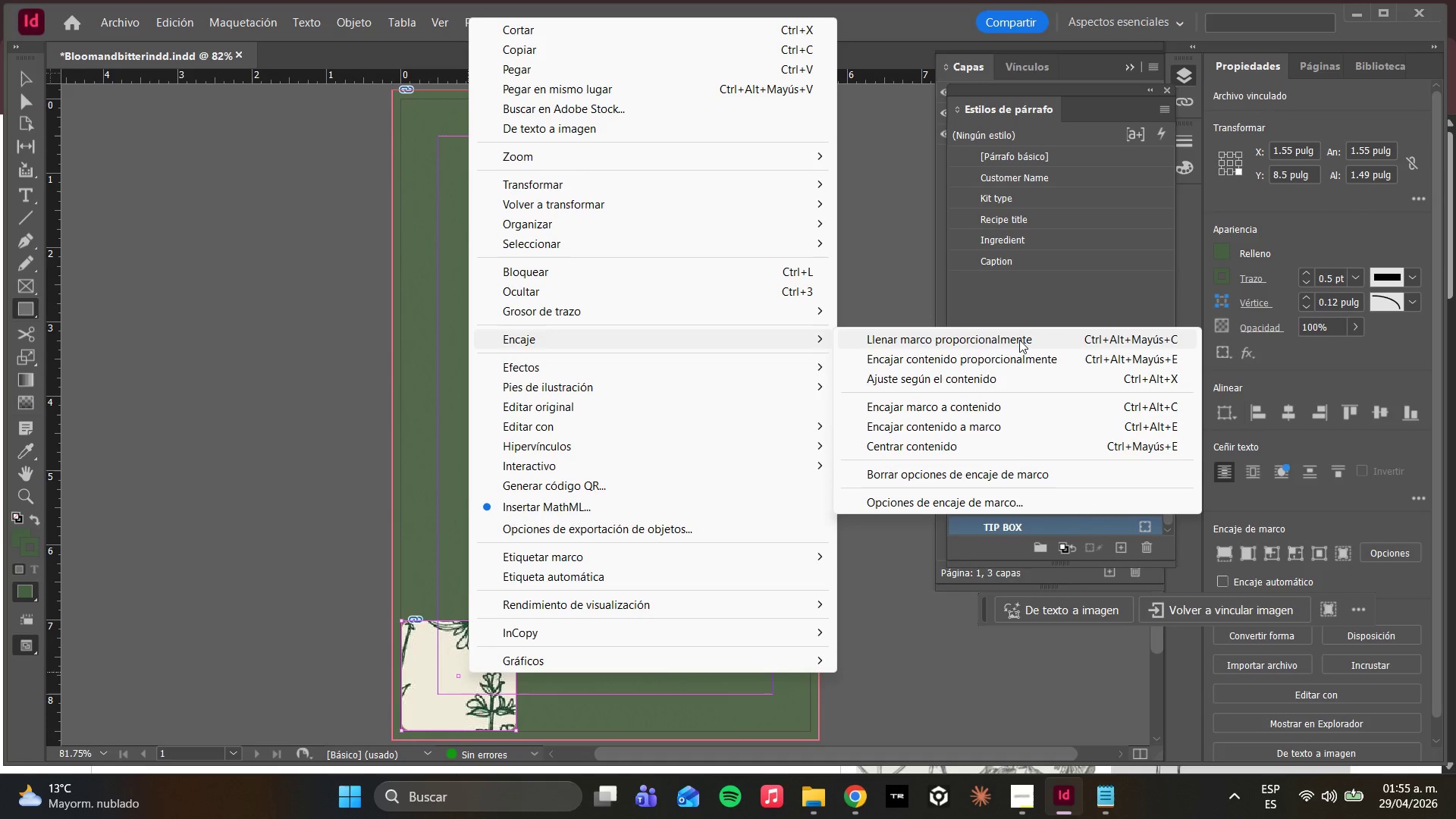 
left_click([1019, 339])
 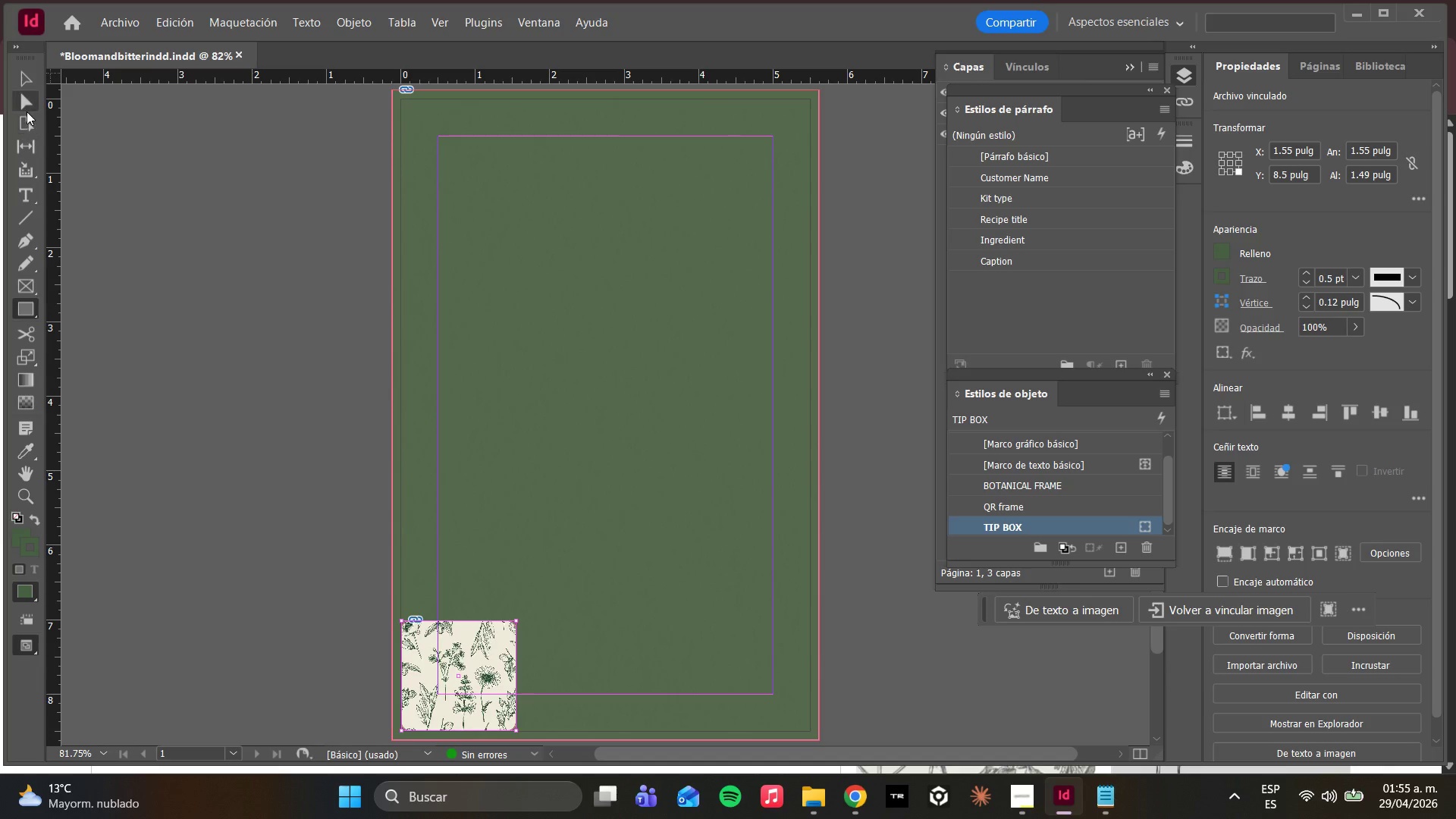 
left_click([27, 110])
 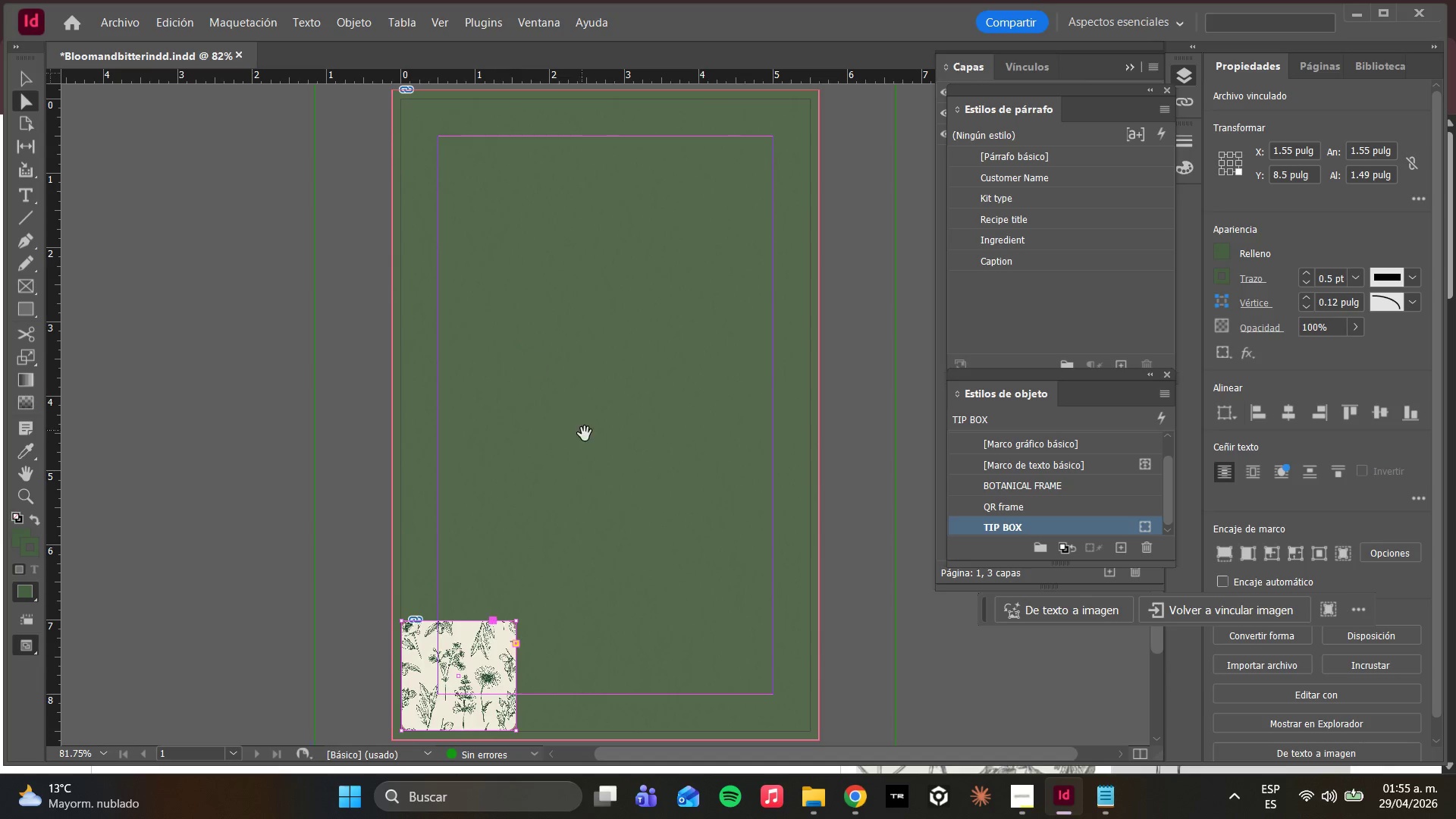 
left_click([585, 434])
 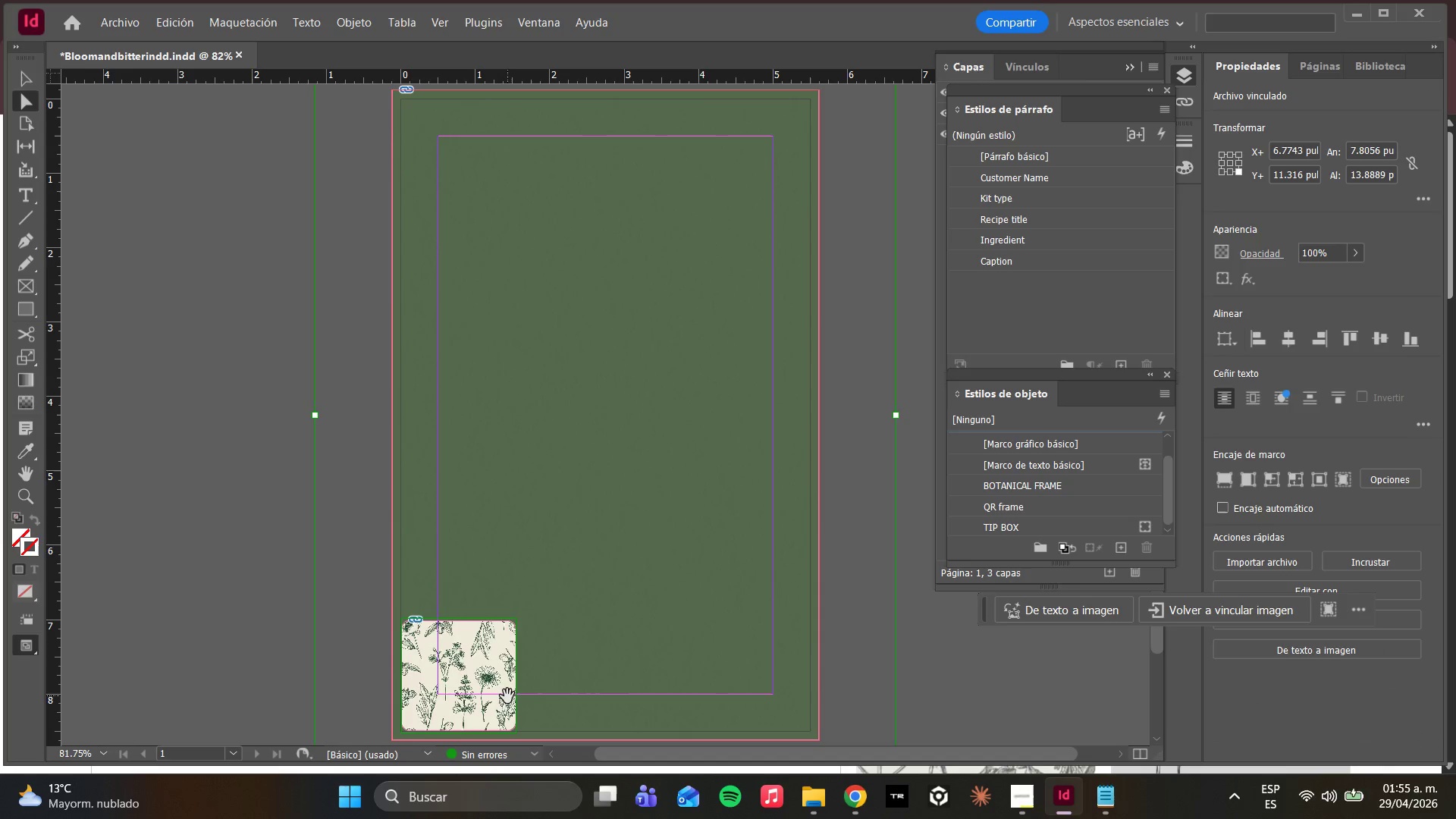 
left_click([507, 667])
 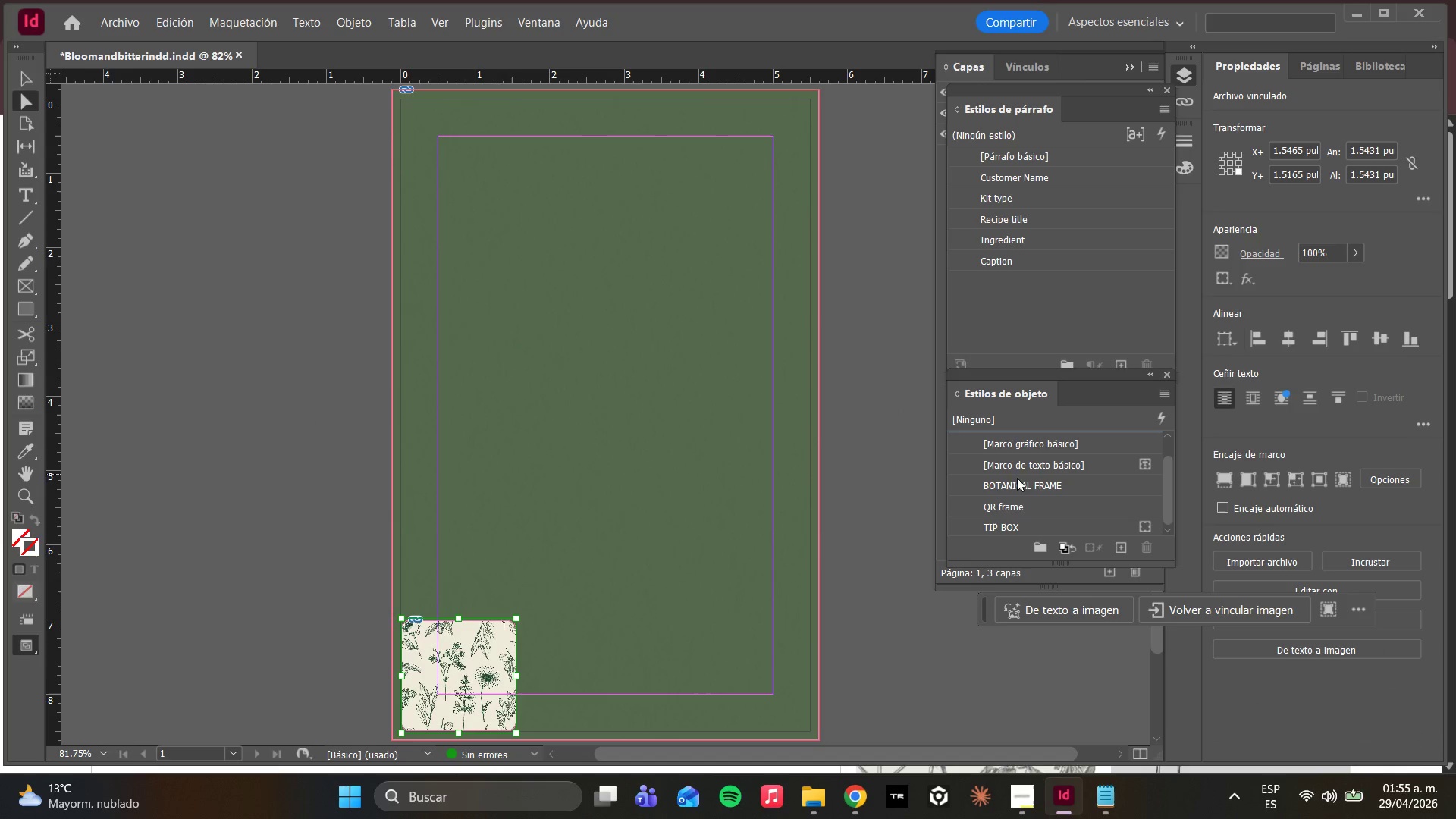 
left_click([1015, 482])
 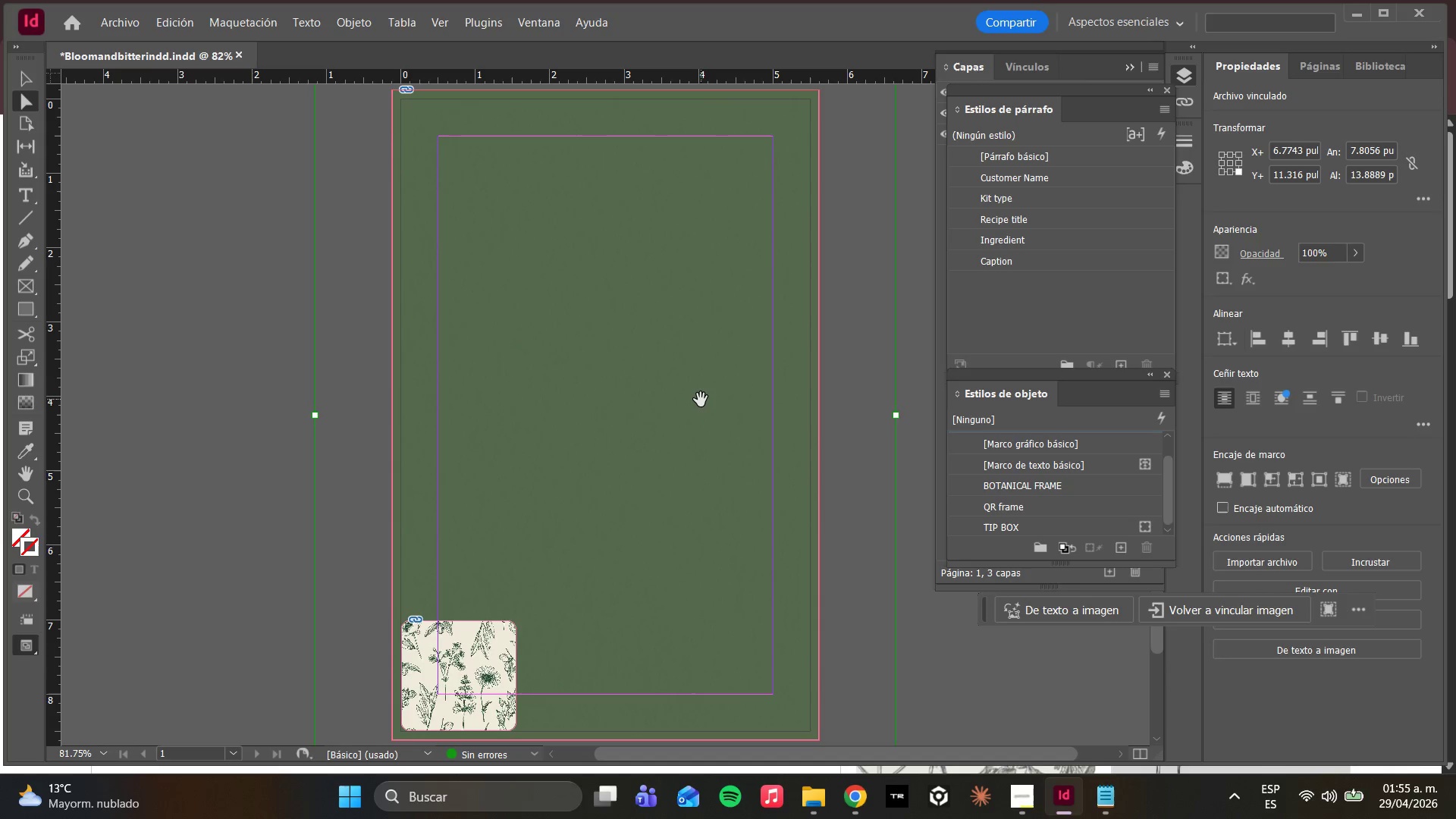 
wait(27.5)
 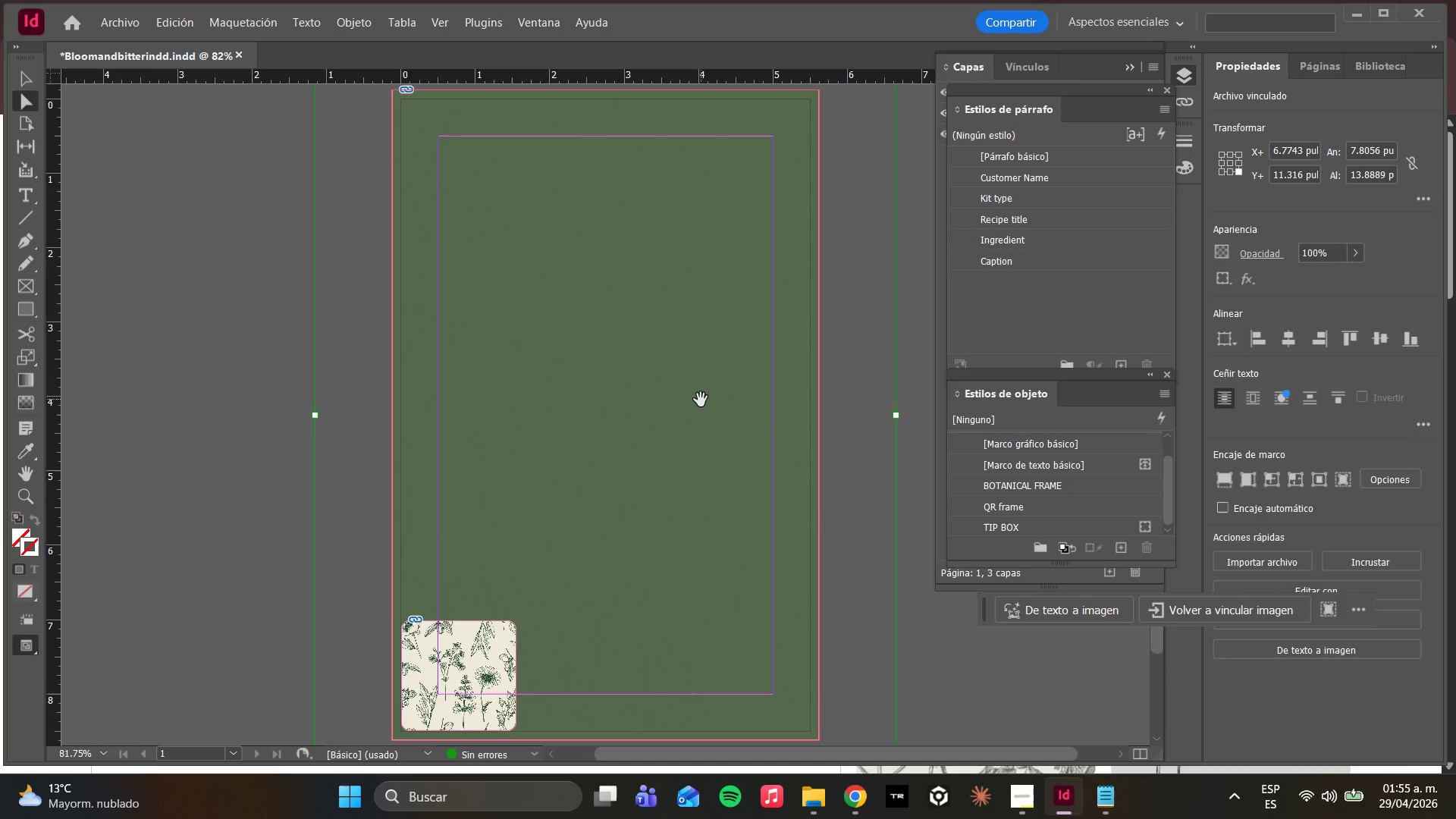 
left_click([17, 197])
 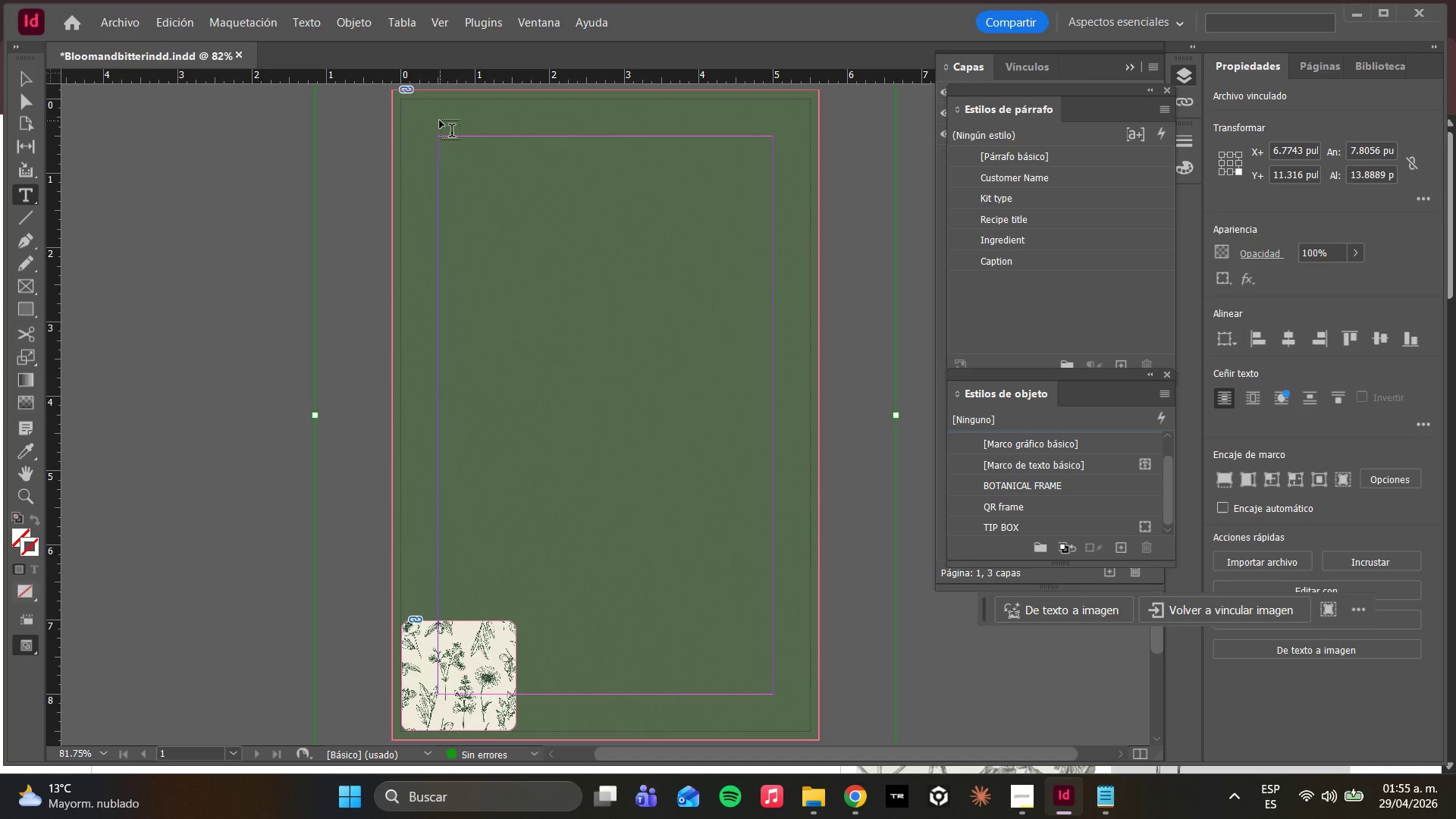 
key(W)
 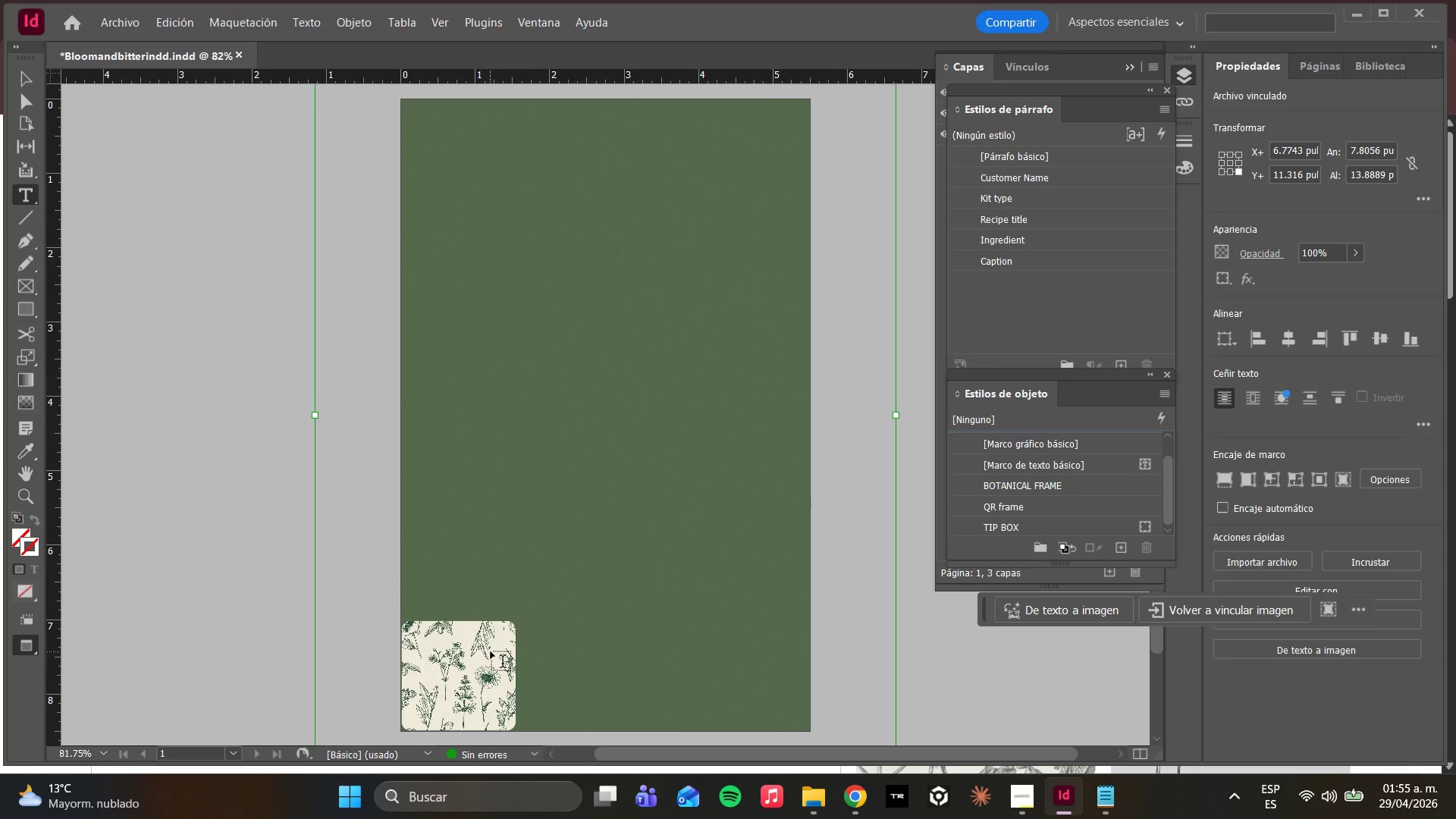 
wait(8.84)
 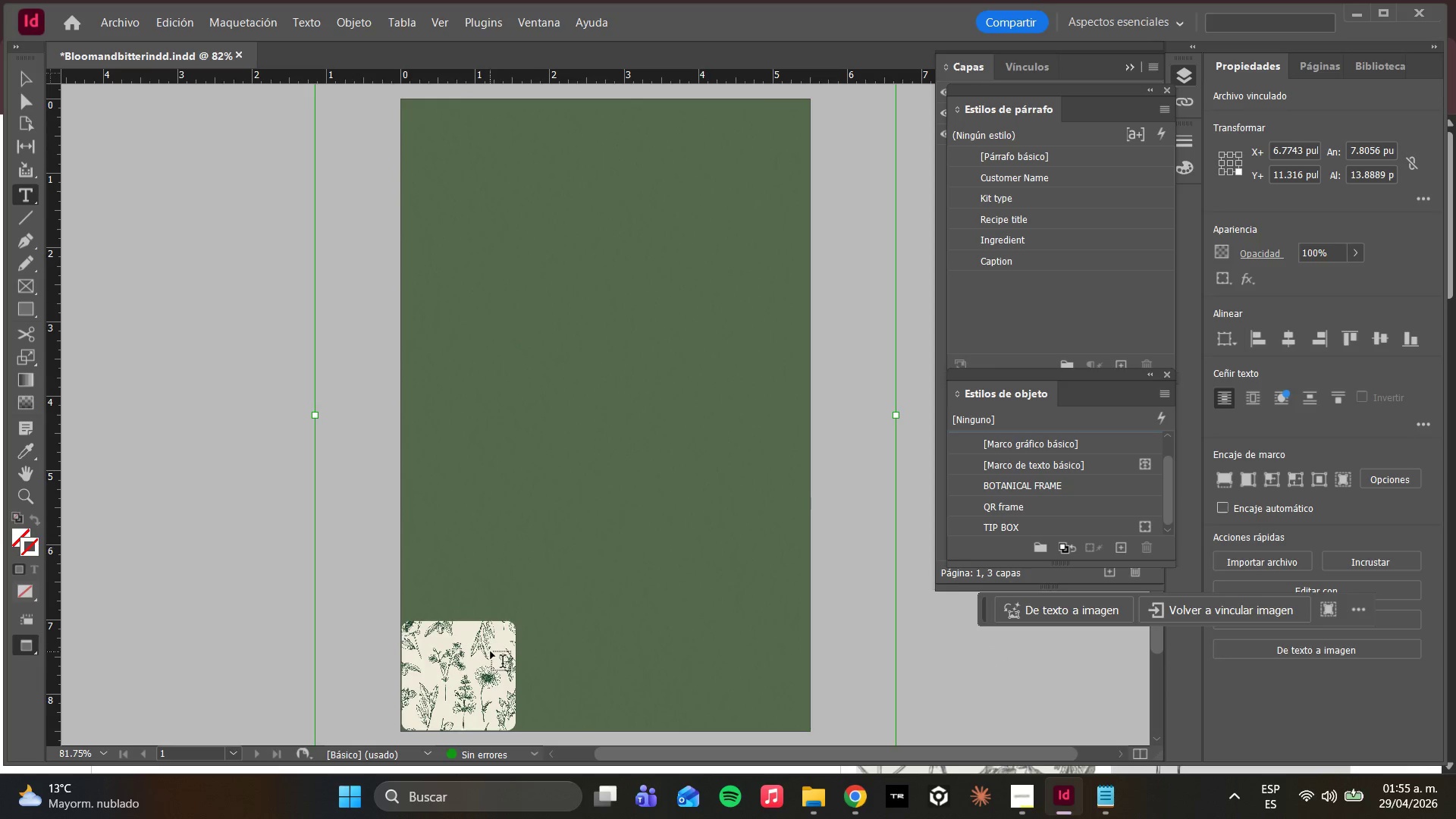 
left_click_drag(start_coordinate=[412, 116], to_coordinate=[580, 164])
 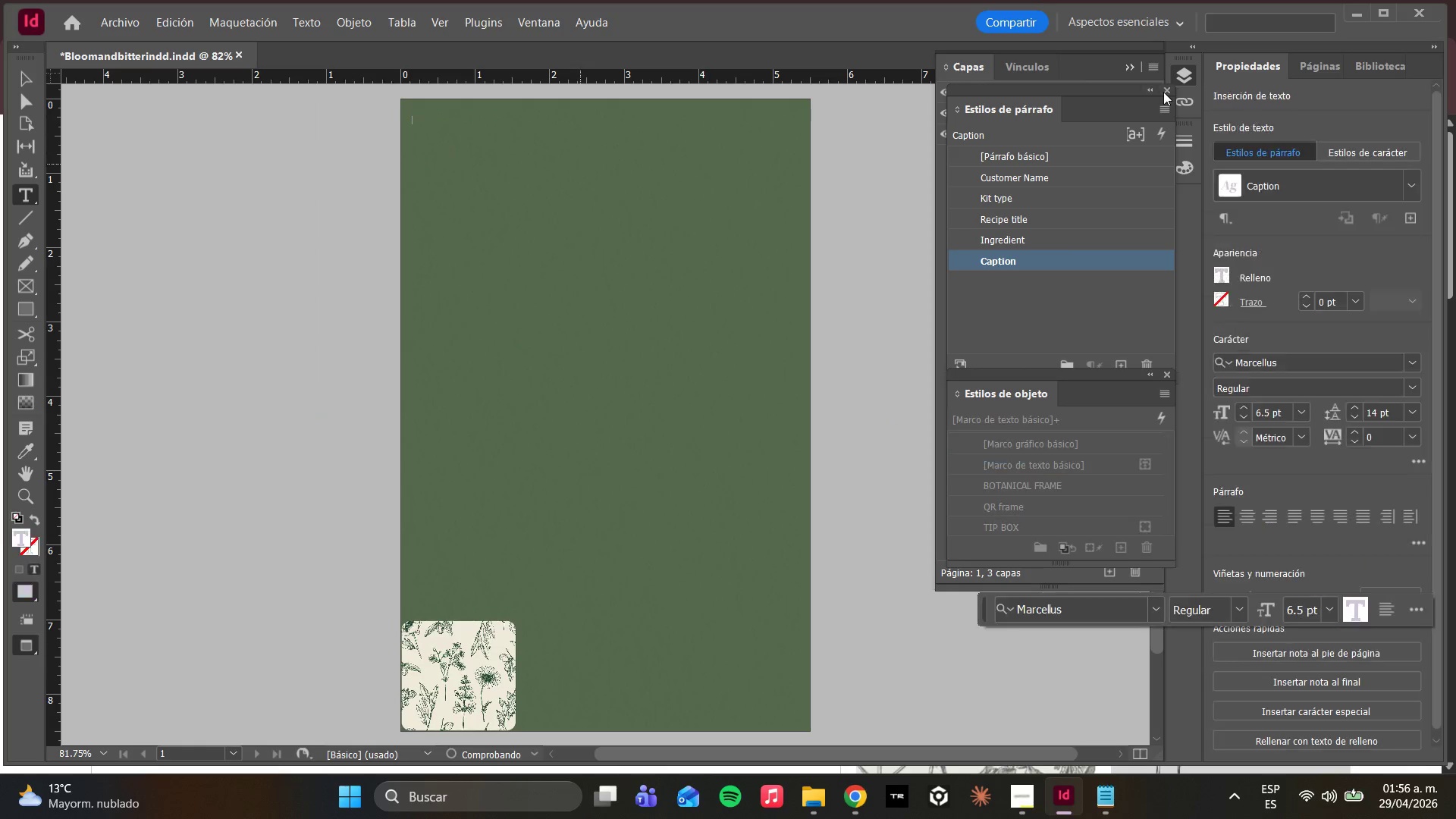 
left_click([1168, 90])
 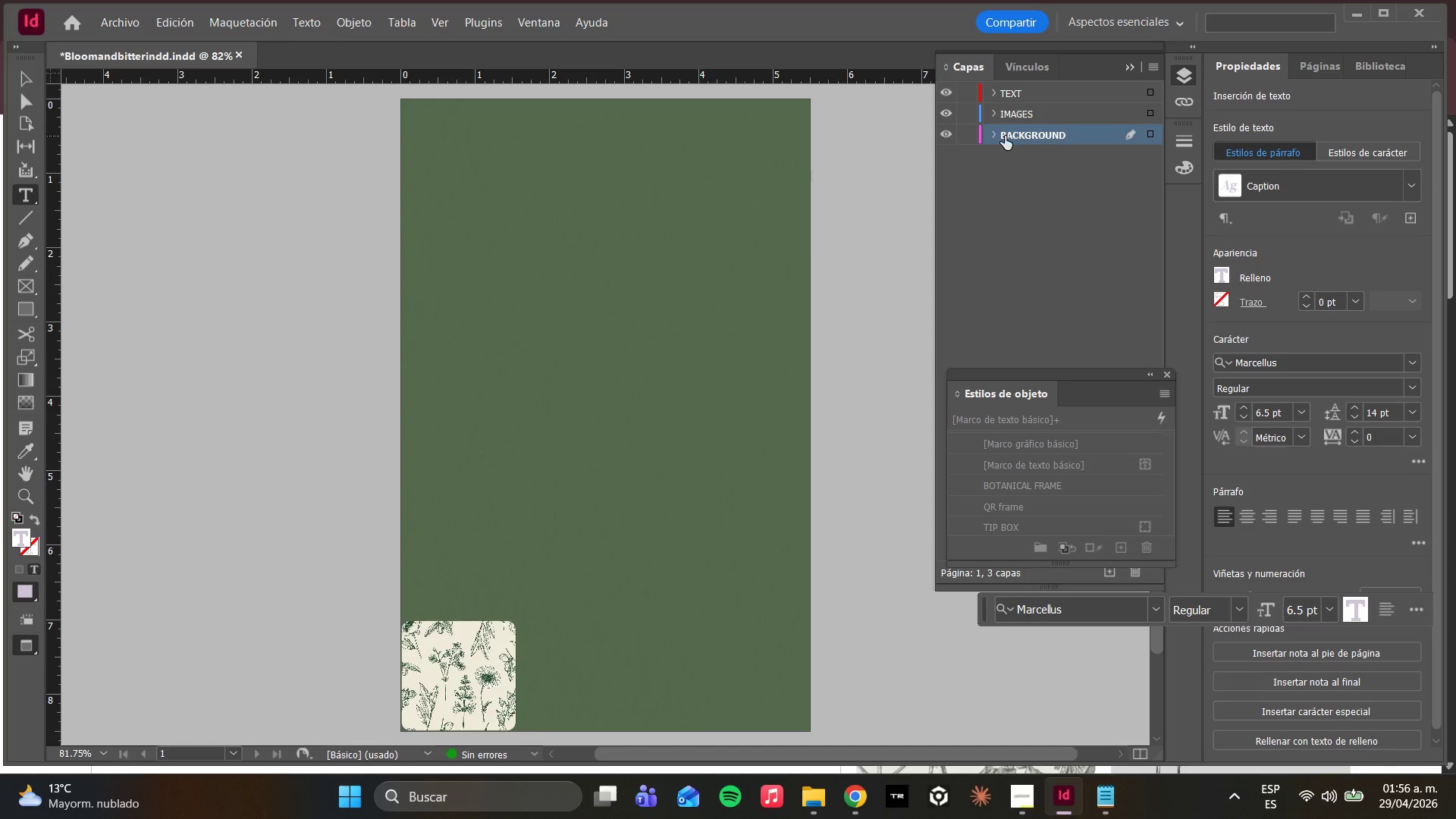 
left_click([994, 137])
 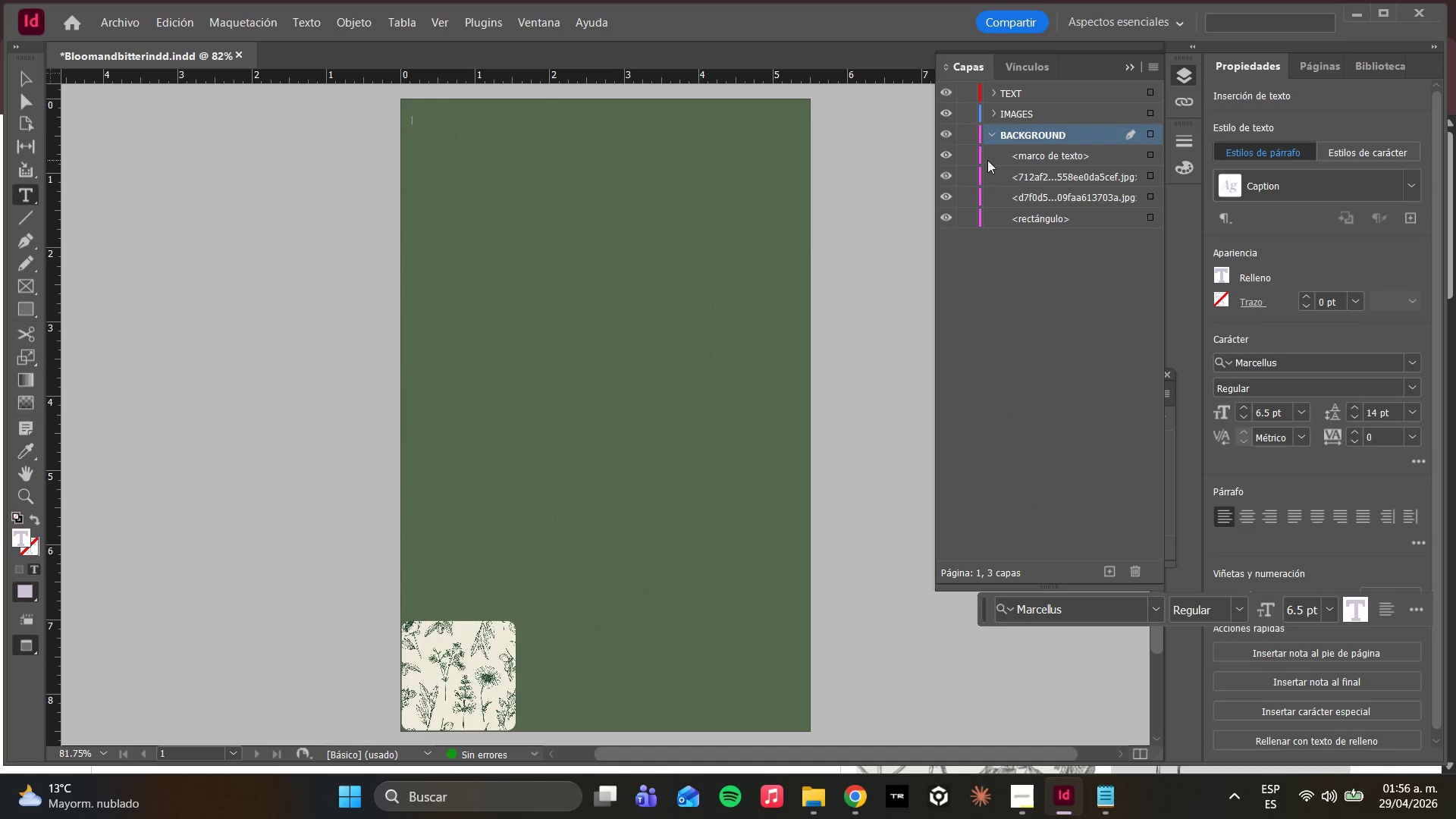 
left_click_drag(start_coordinate=[1009, 151], to_coordinate=[1016, 99])
 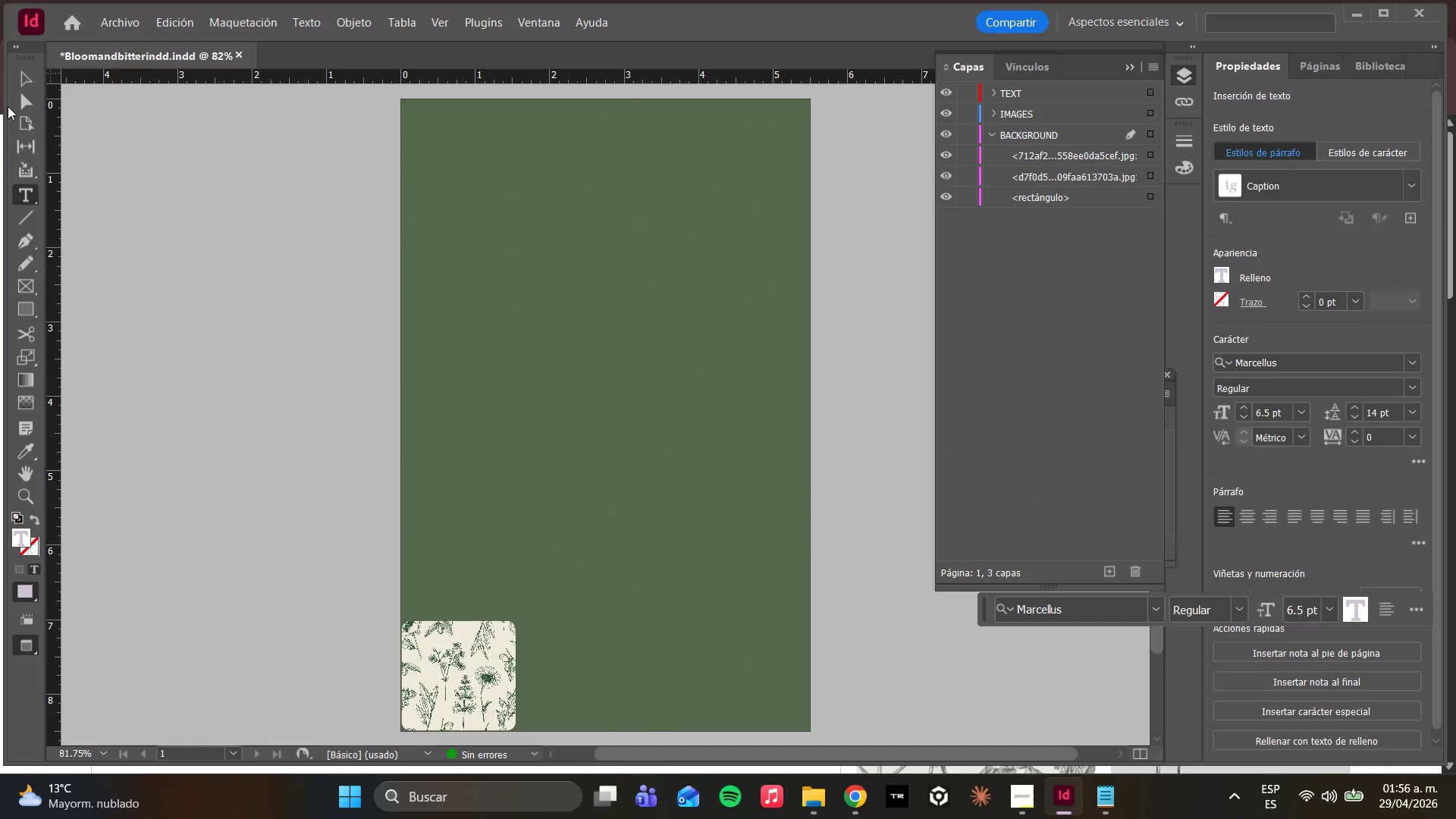 
type(NAME)
 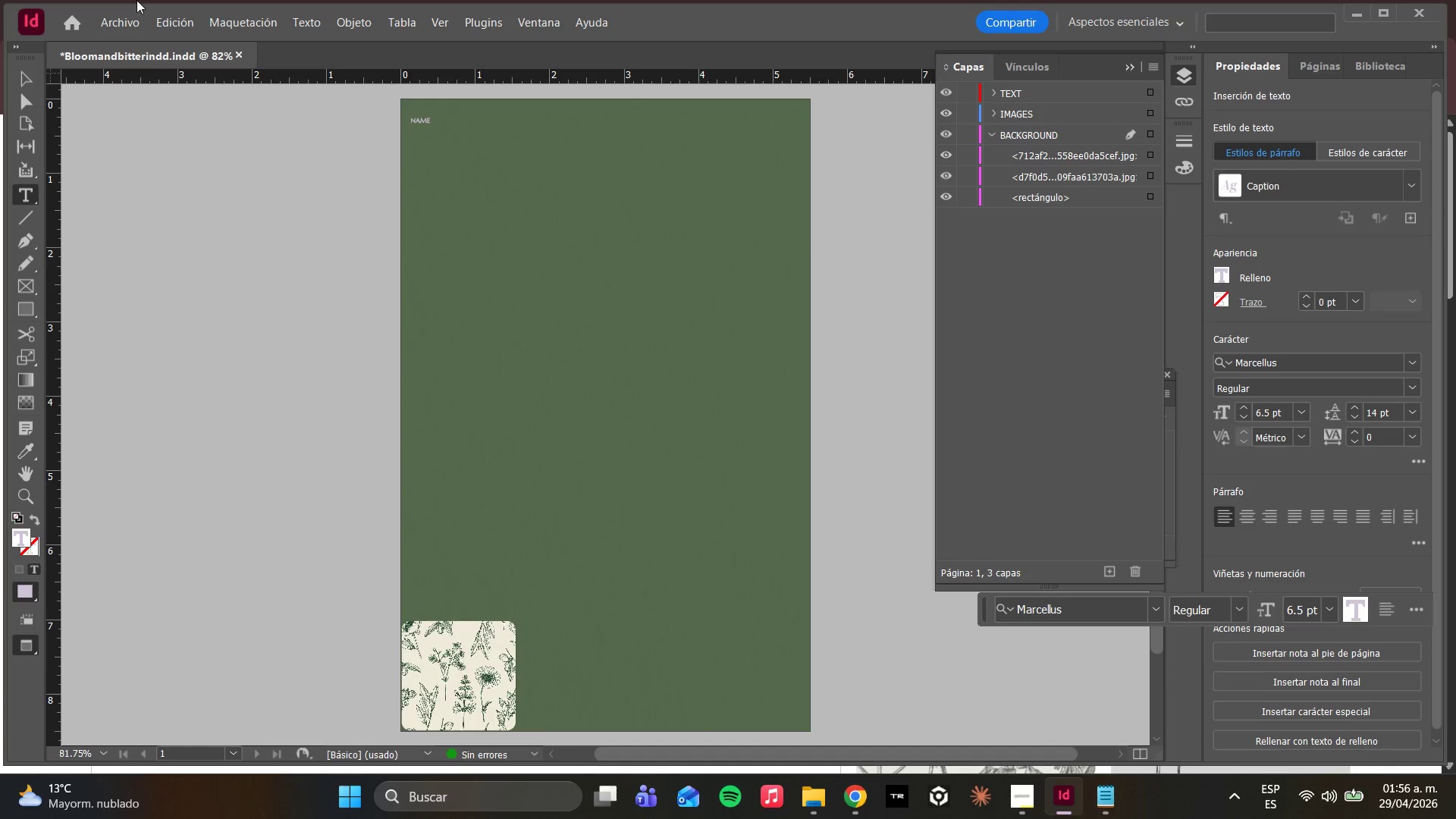 
key(Control+A)
 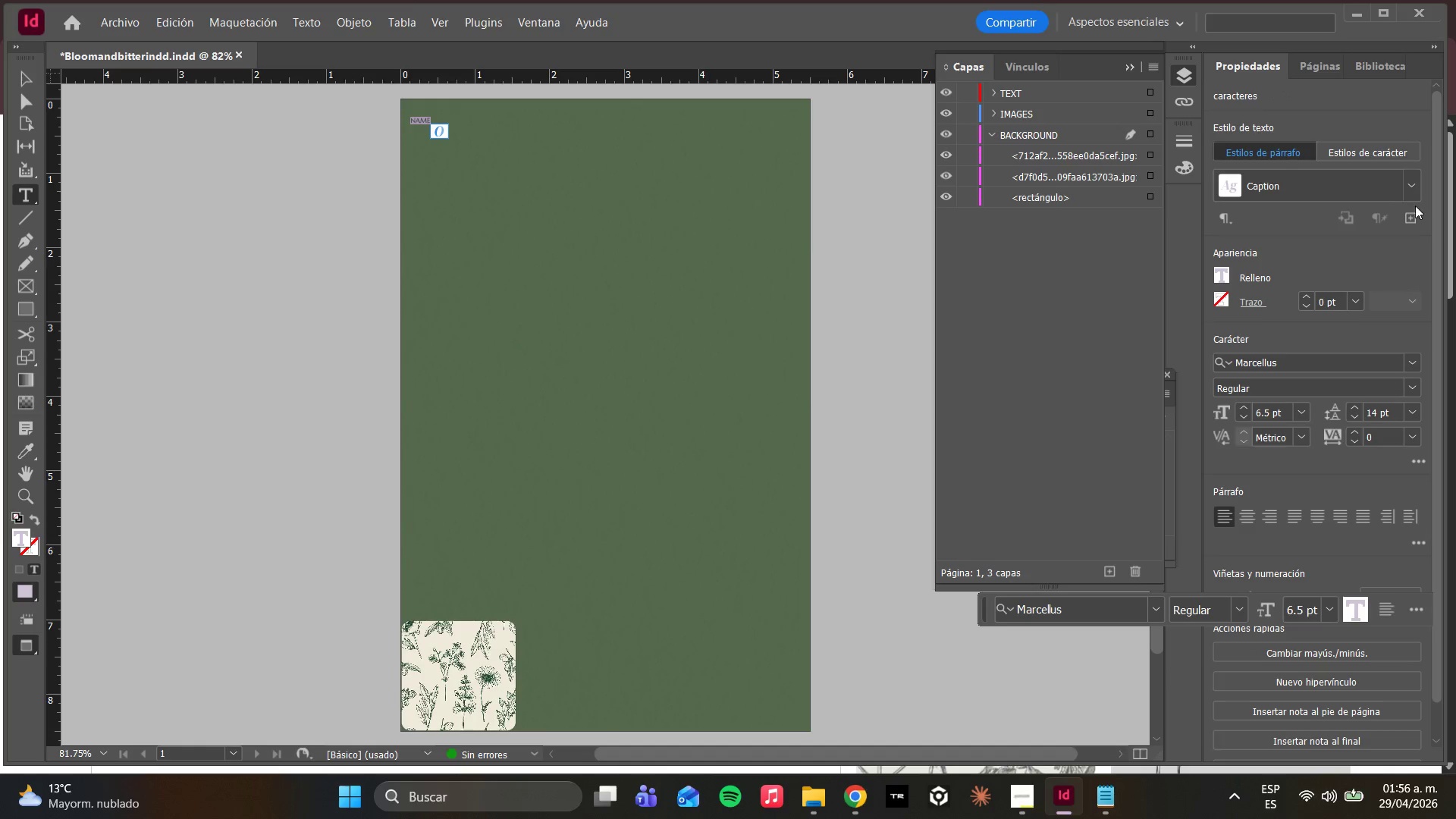 
left_click([1416, 185])
 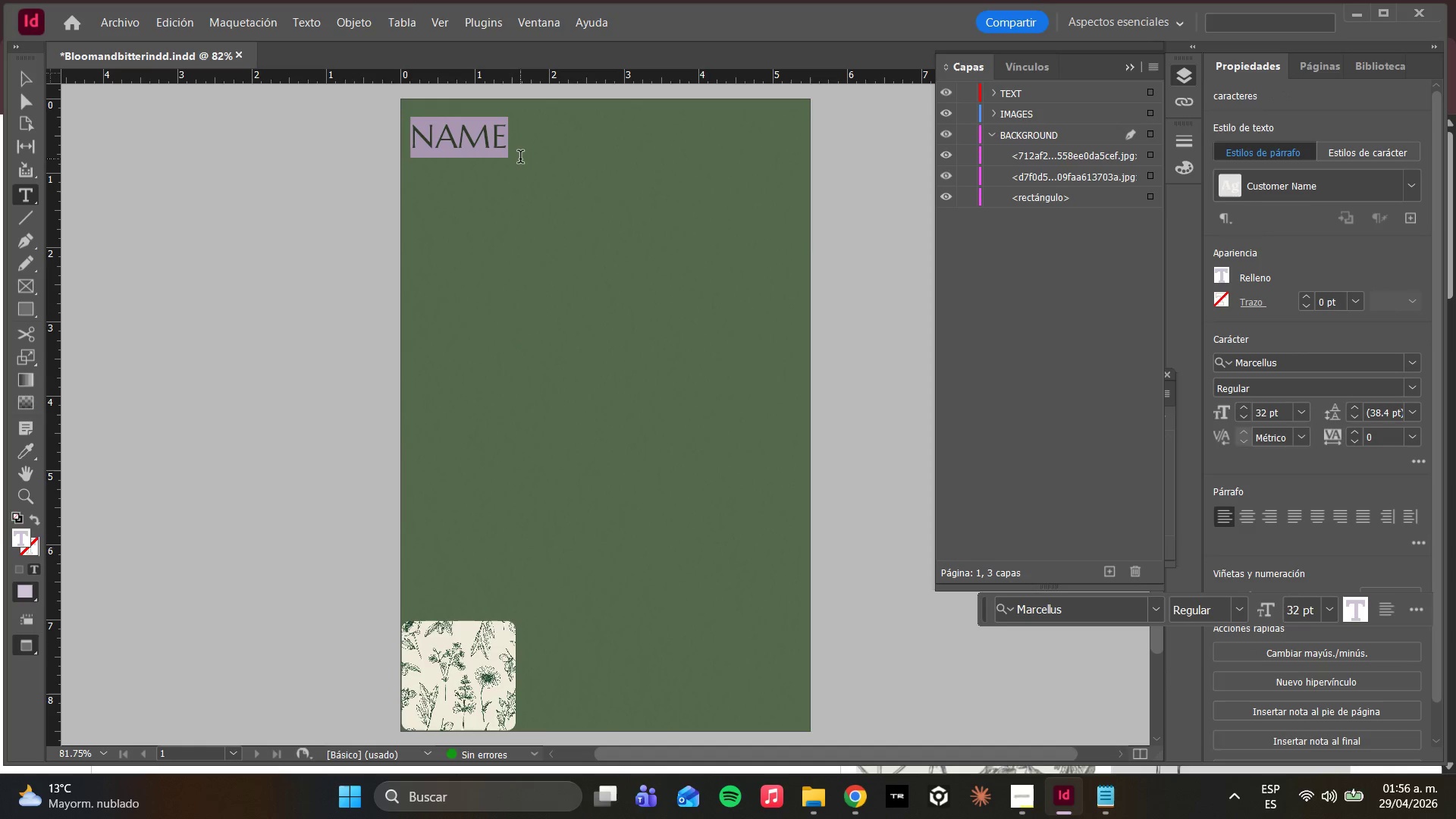 
wait(11.14)
 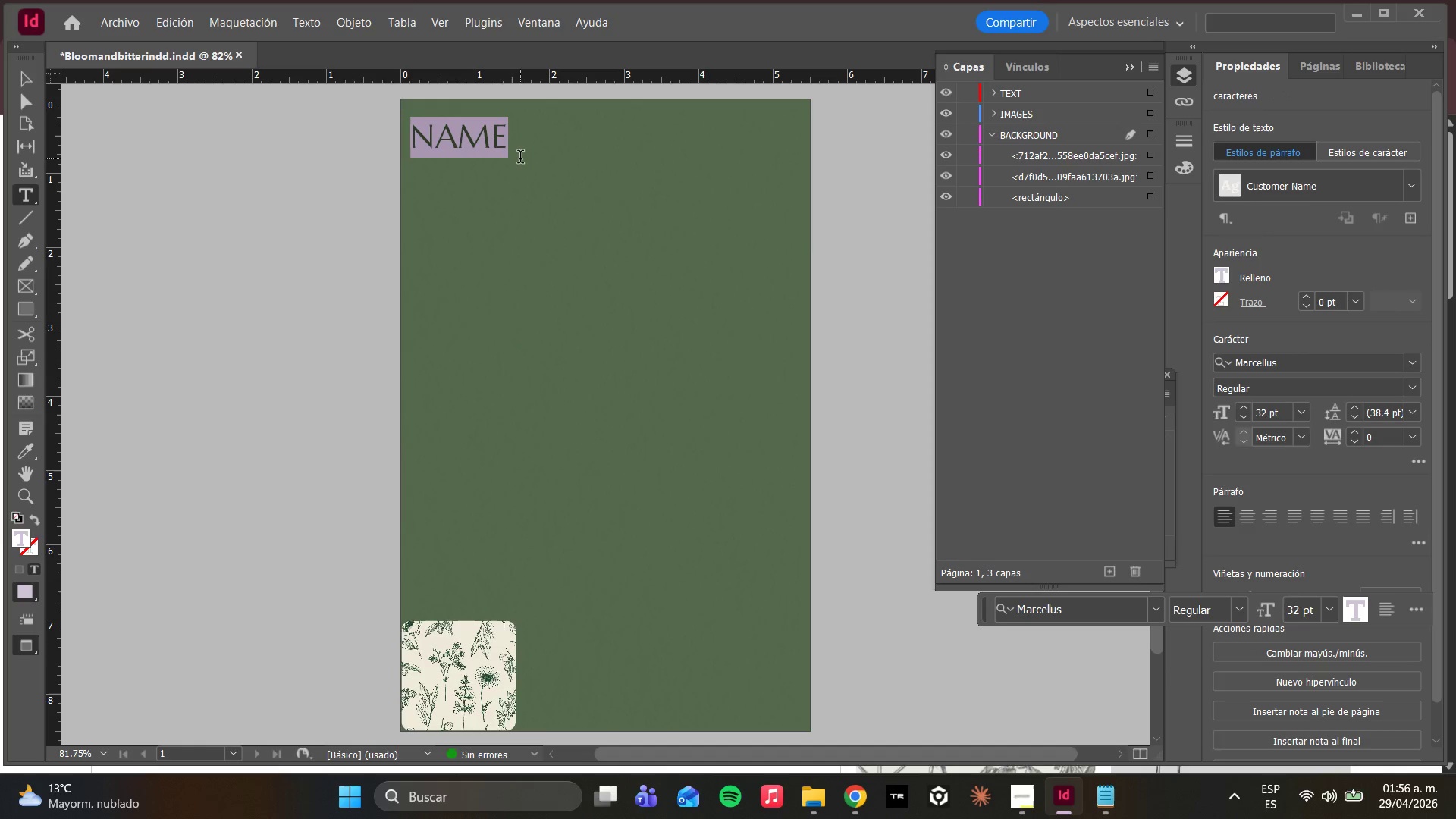 
left_click([517, 138])
 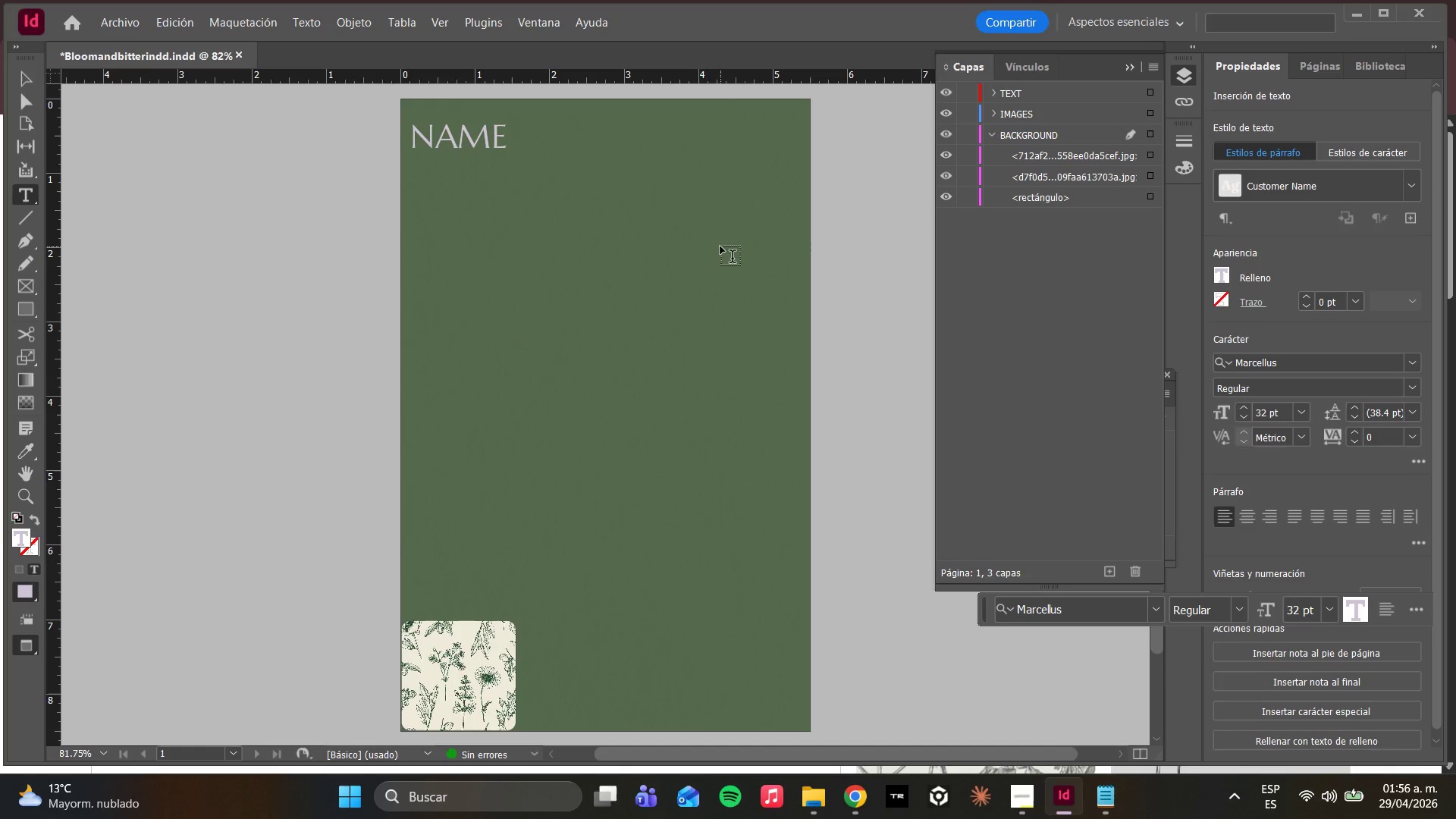 
wait(10.77)
 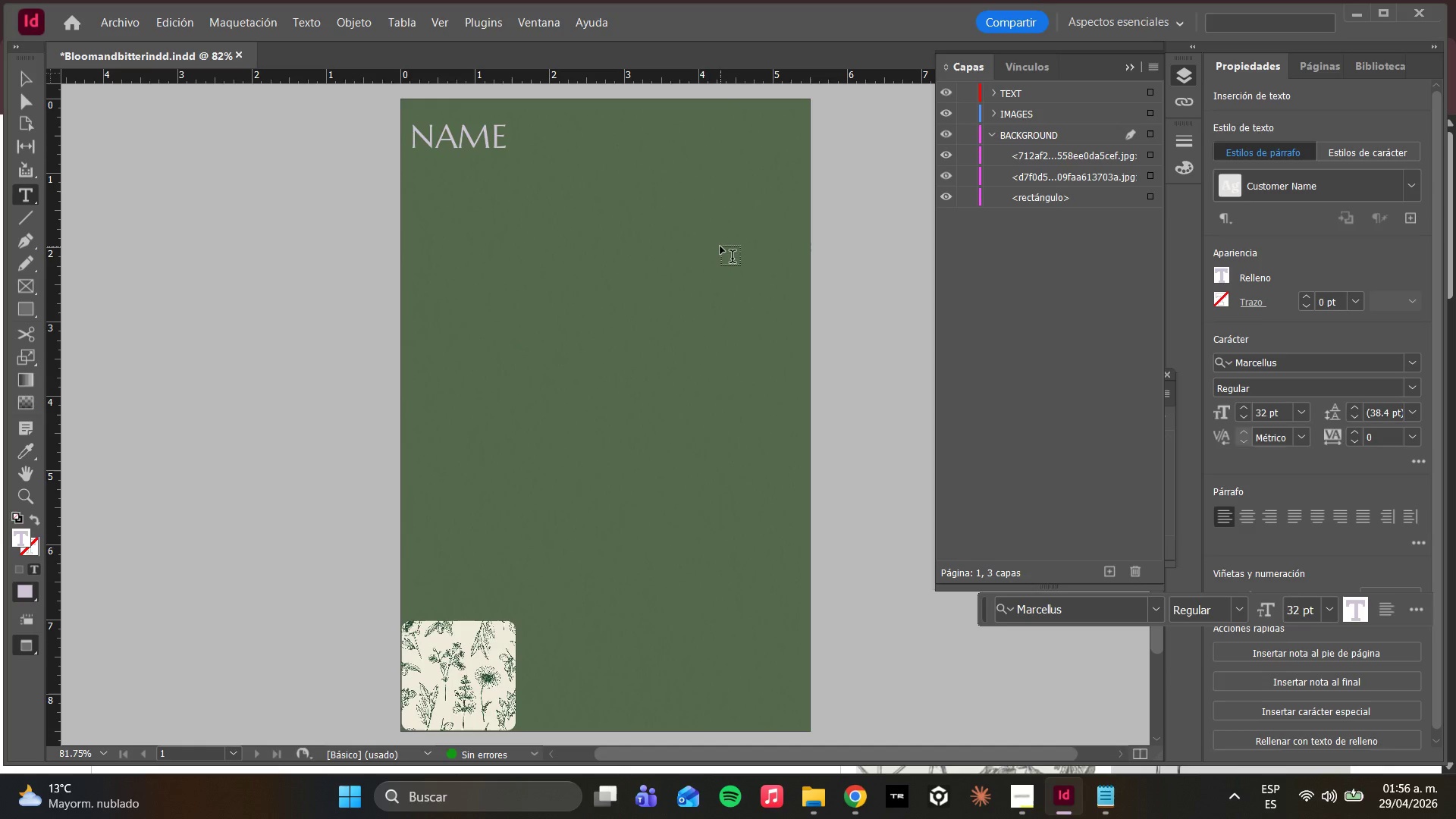 
key(ArrowLeft)
 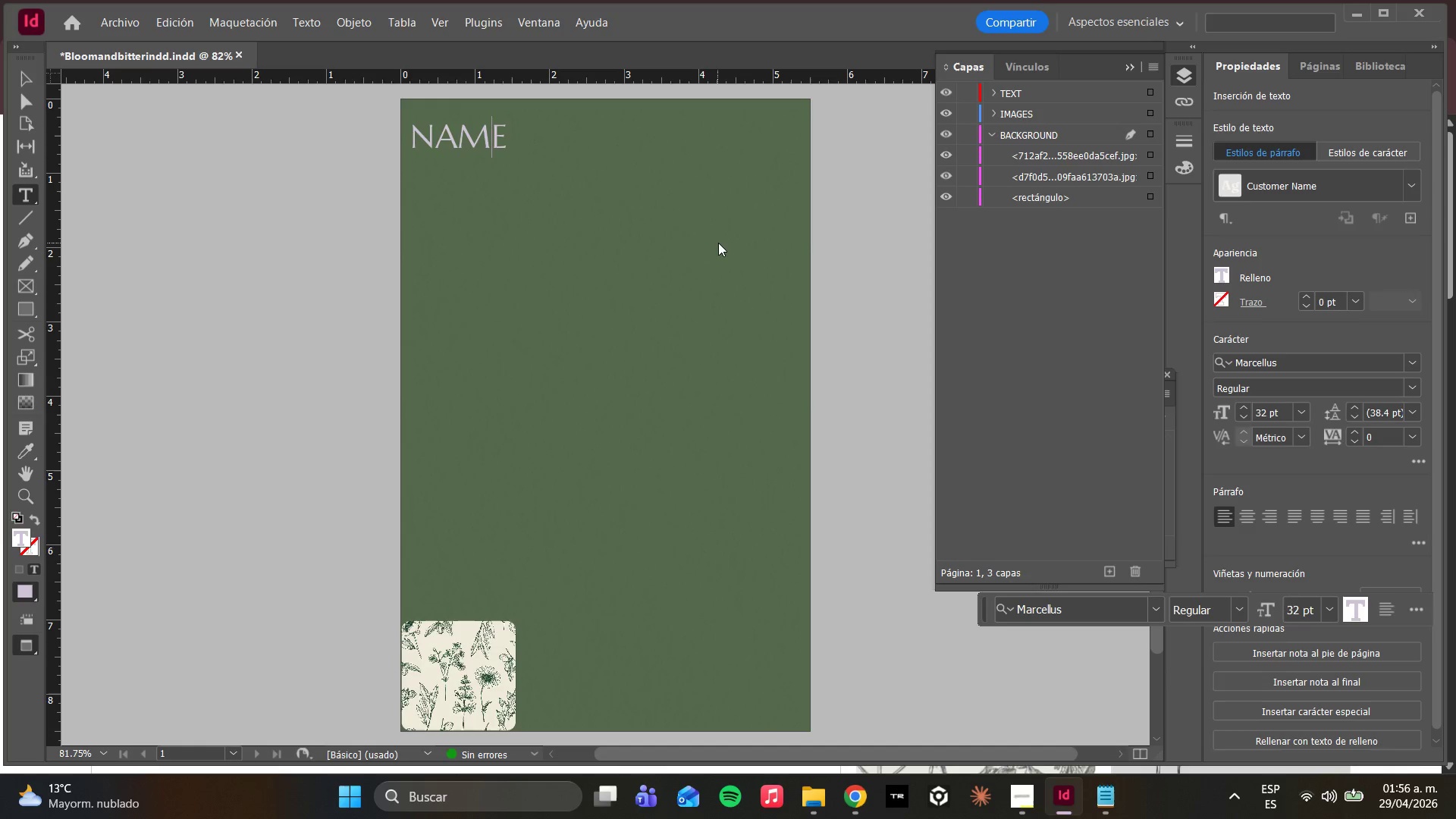 
key(ArrowLeft)
 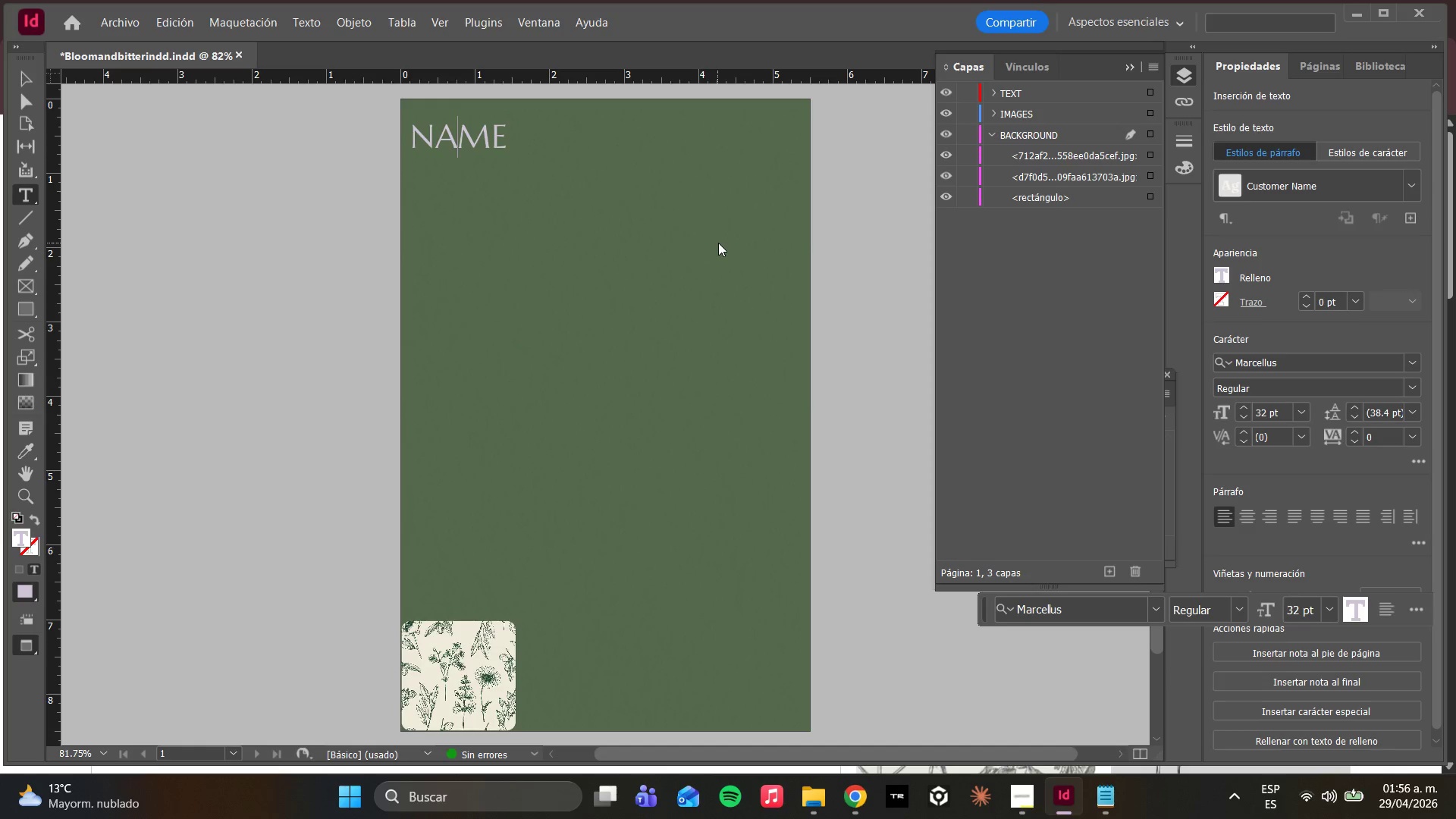 
key(ArrowLeft)
 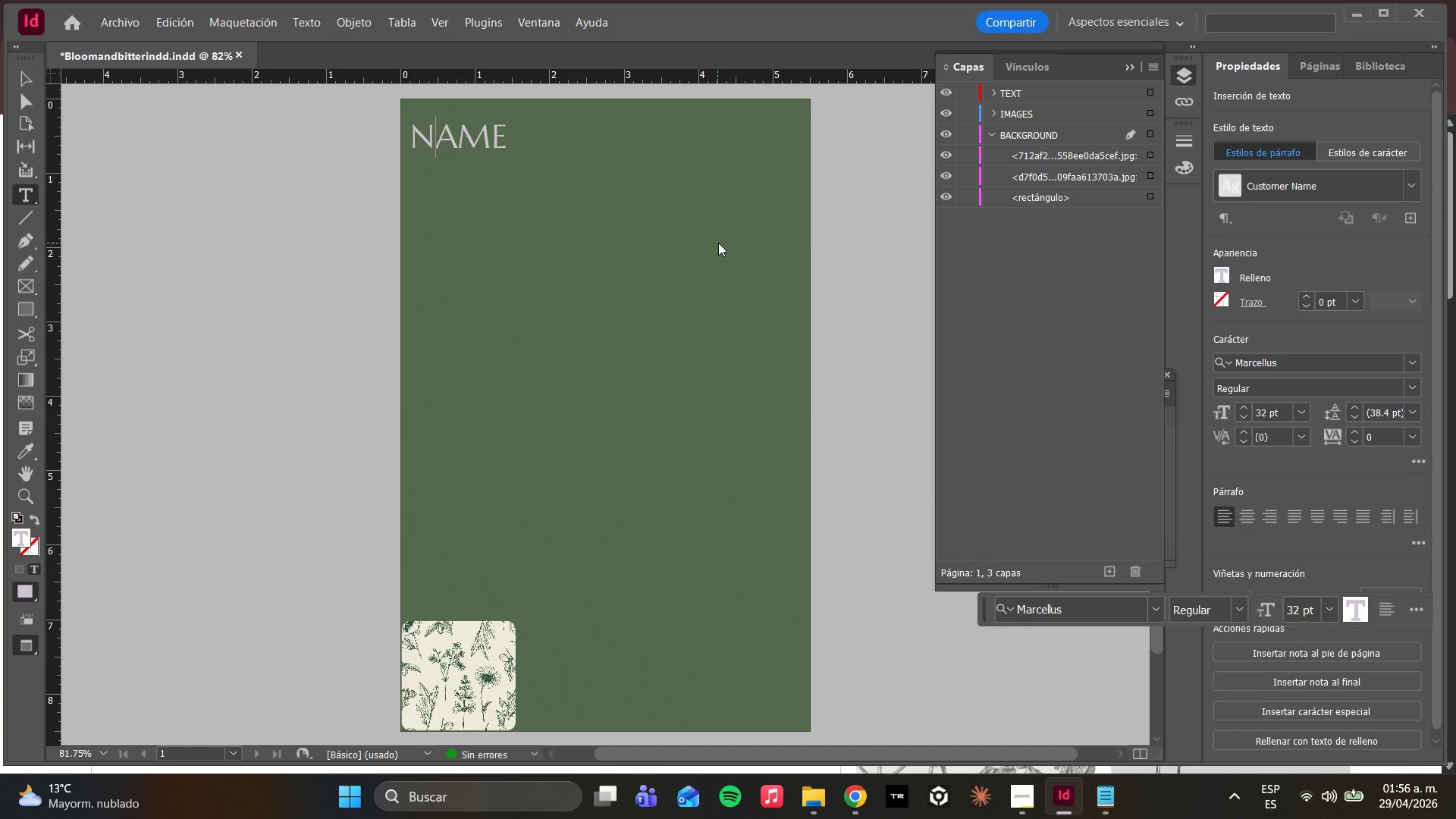 
key(ArrowLeft)
 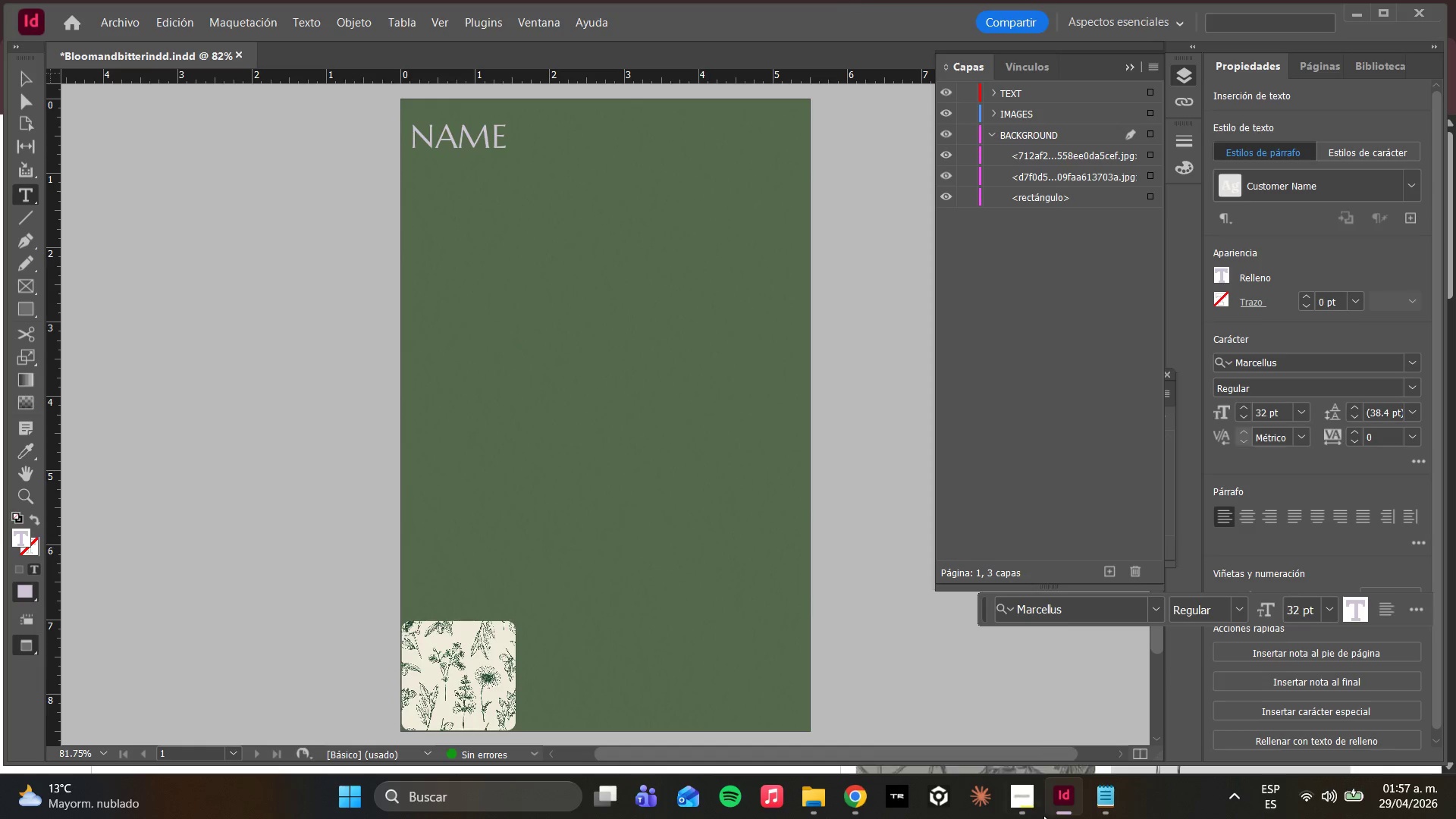 
wait(72.45)
 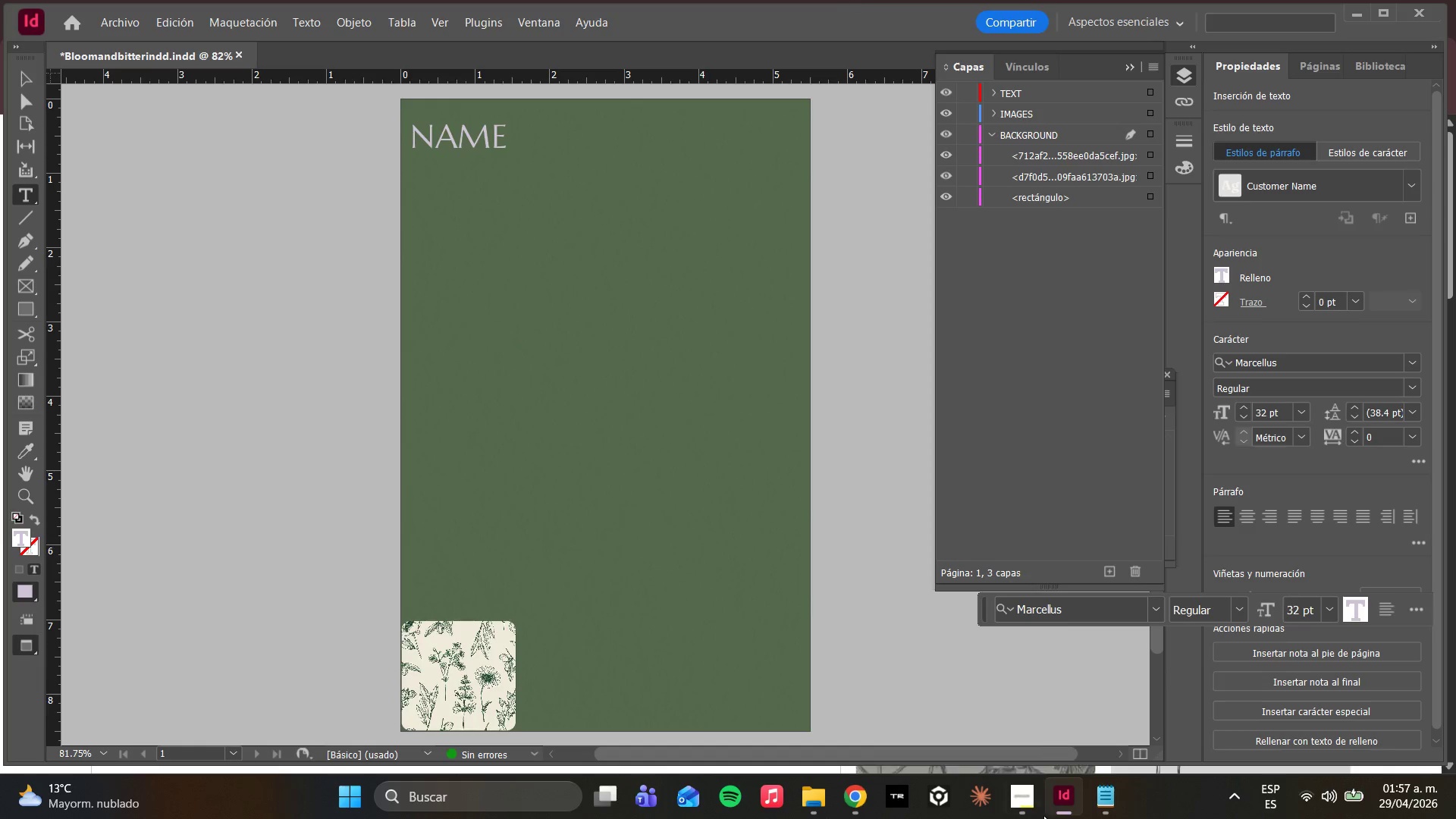 
left_click([519, 13])
 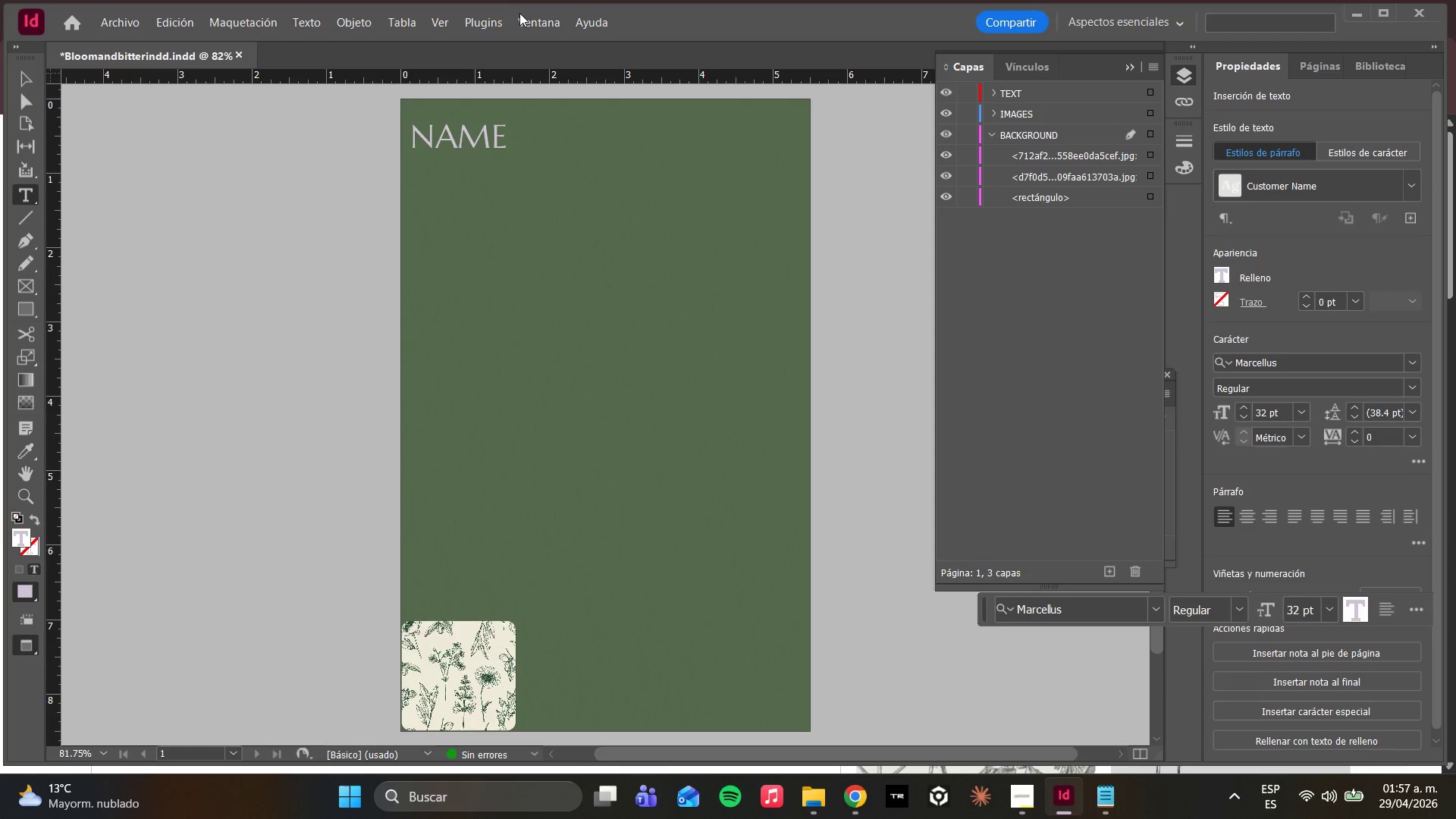 
left_click([521, 15])
 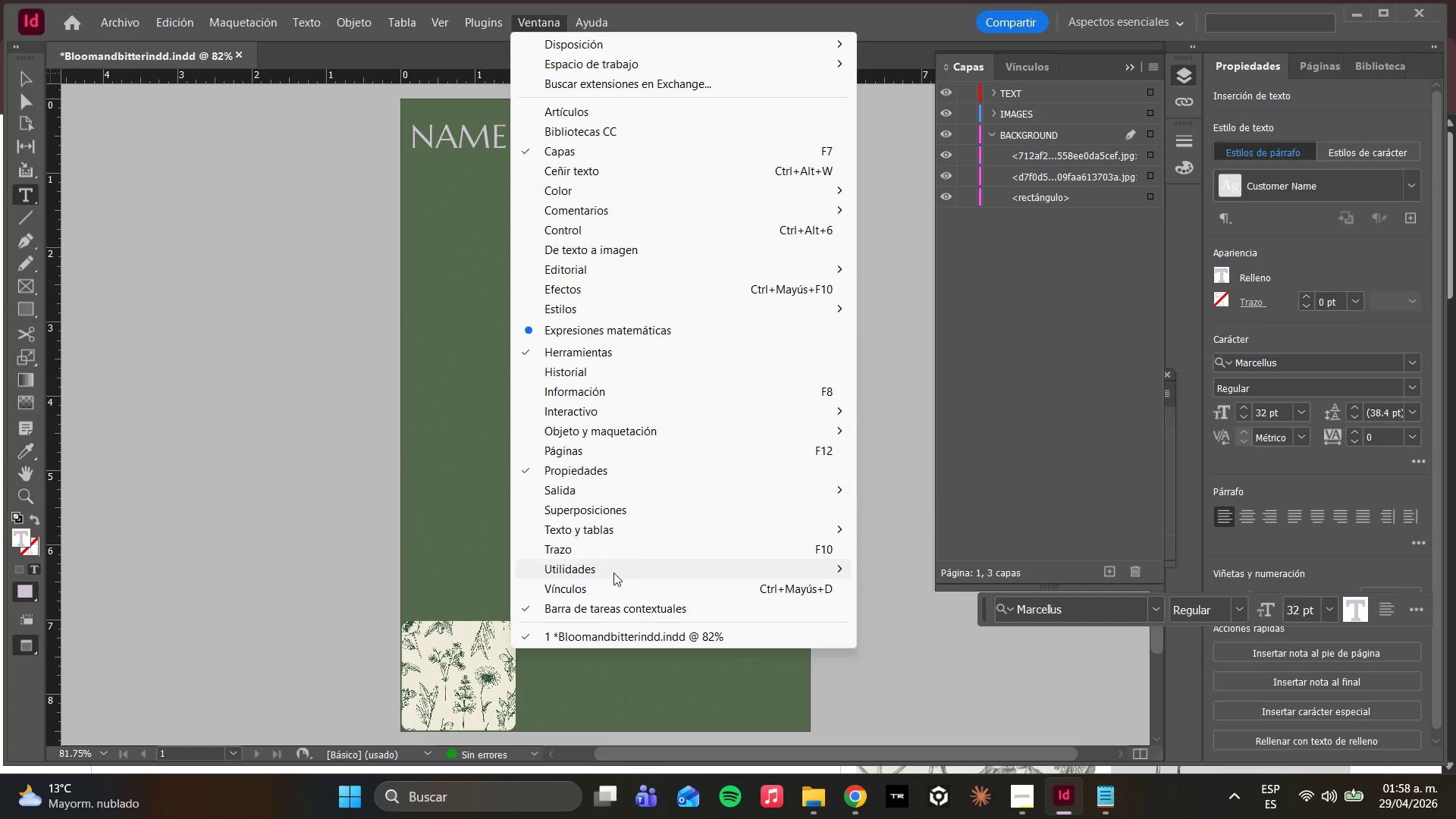 
left_click([621, 572])
 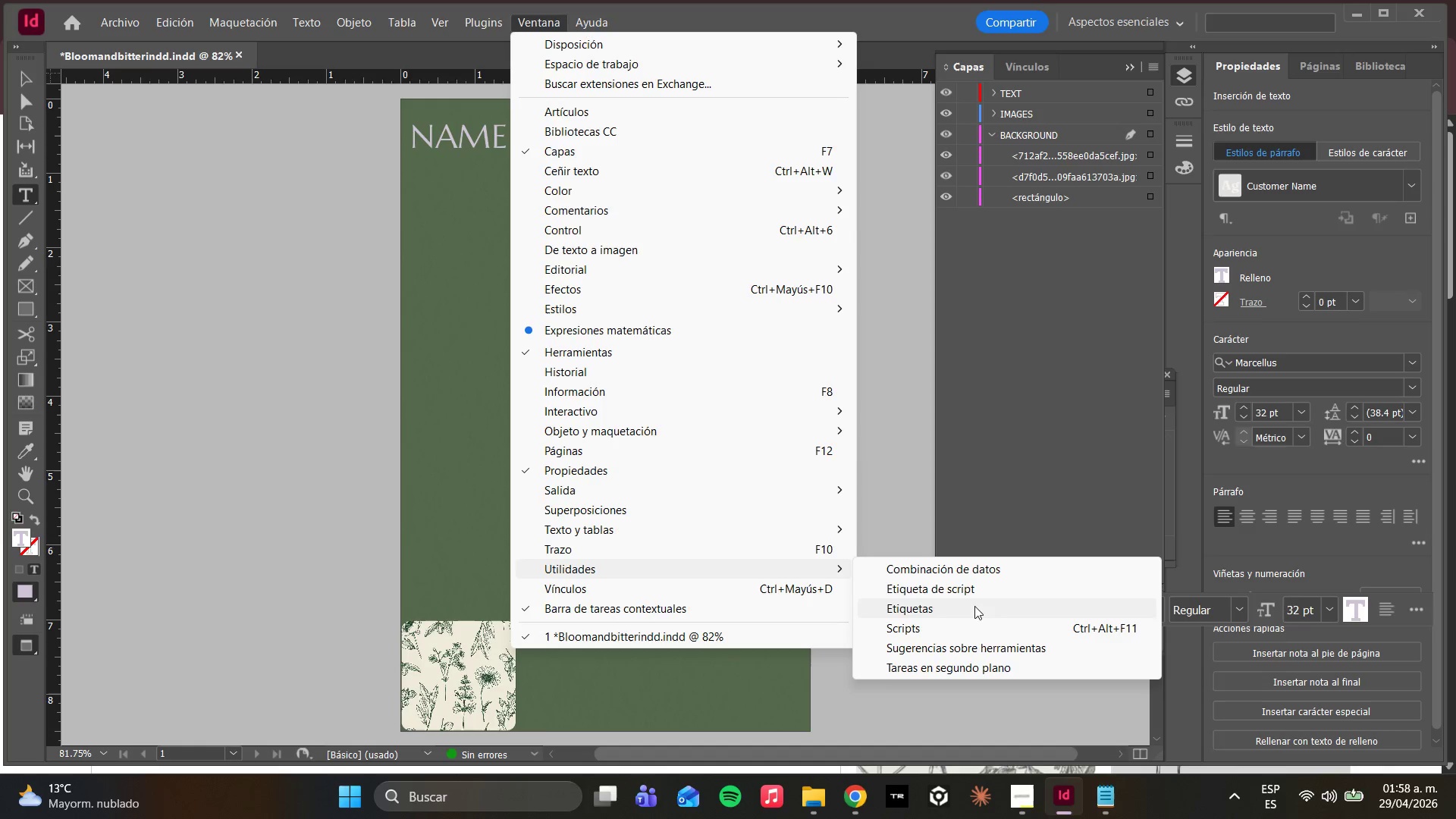 
left_click([934, 562])
 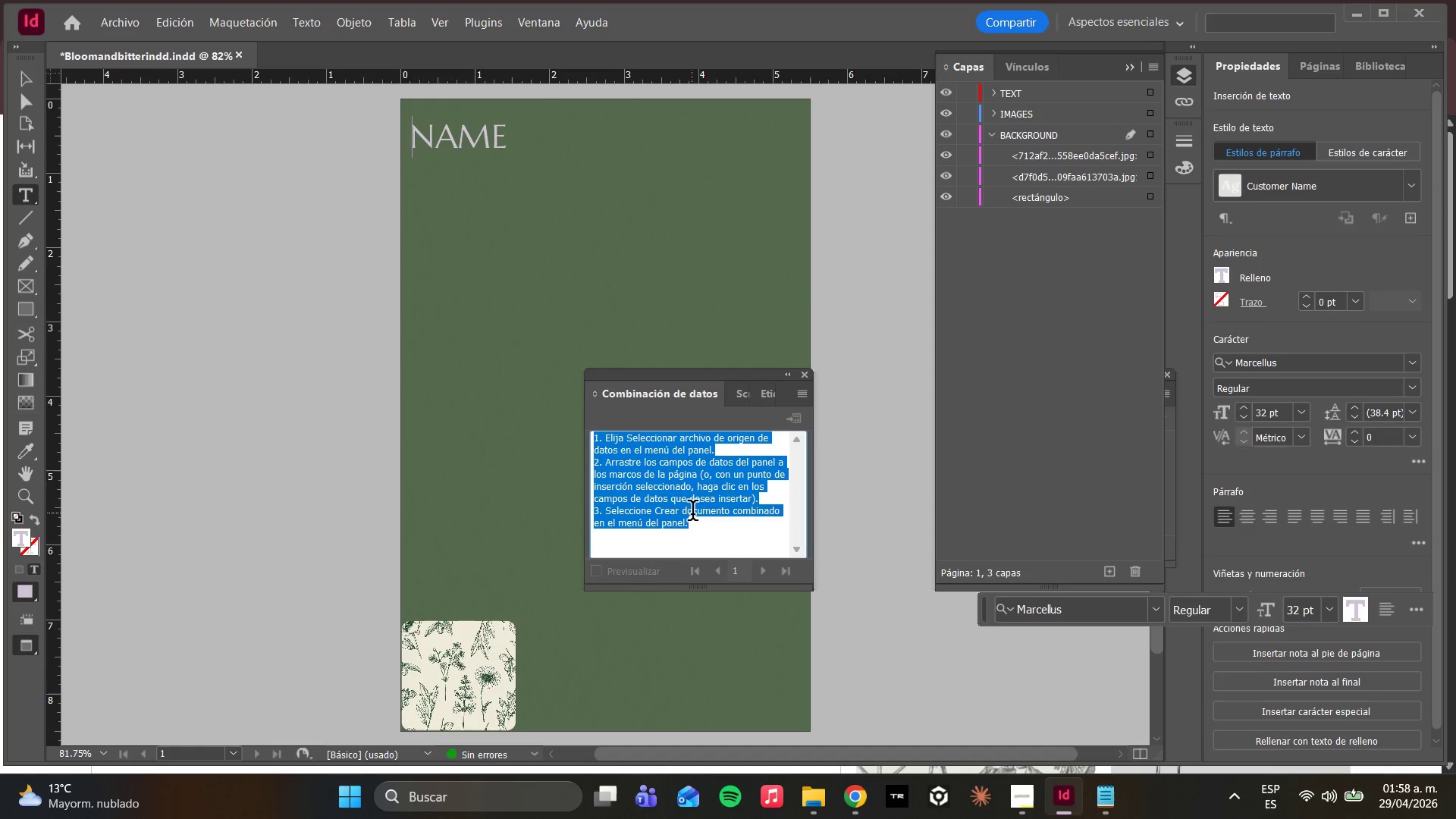 
wait(21.69)
 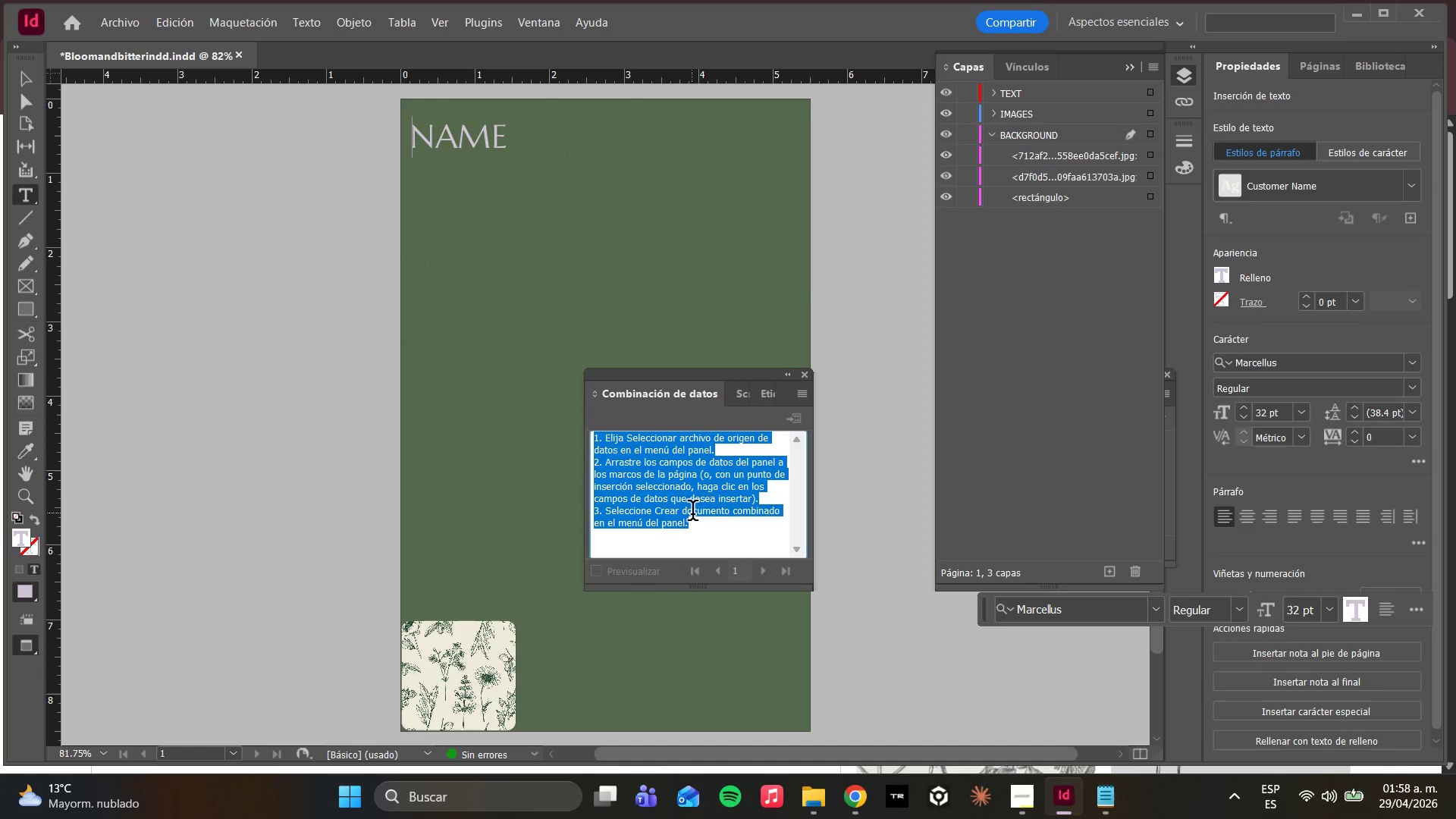 
left_click([739, 400])
 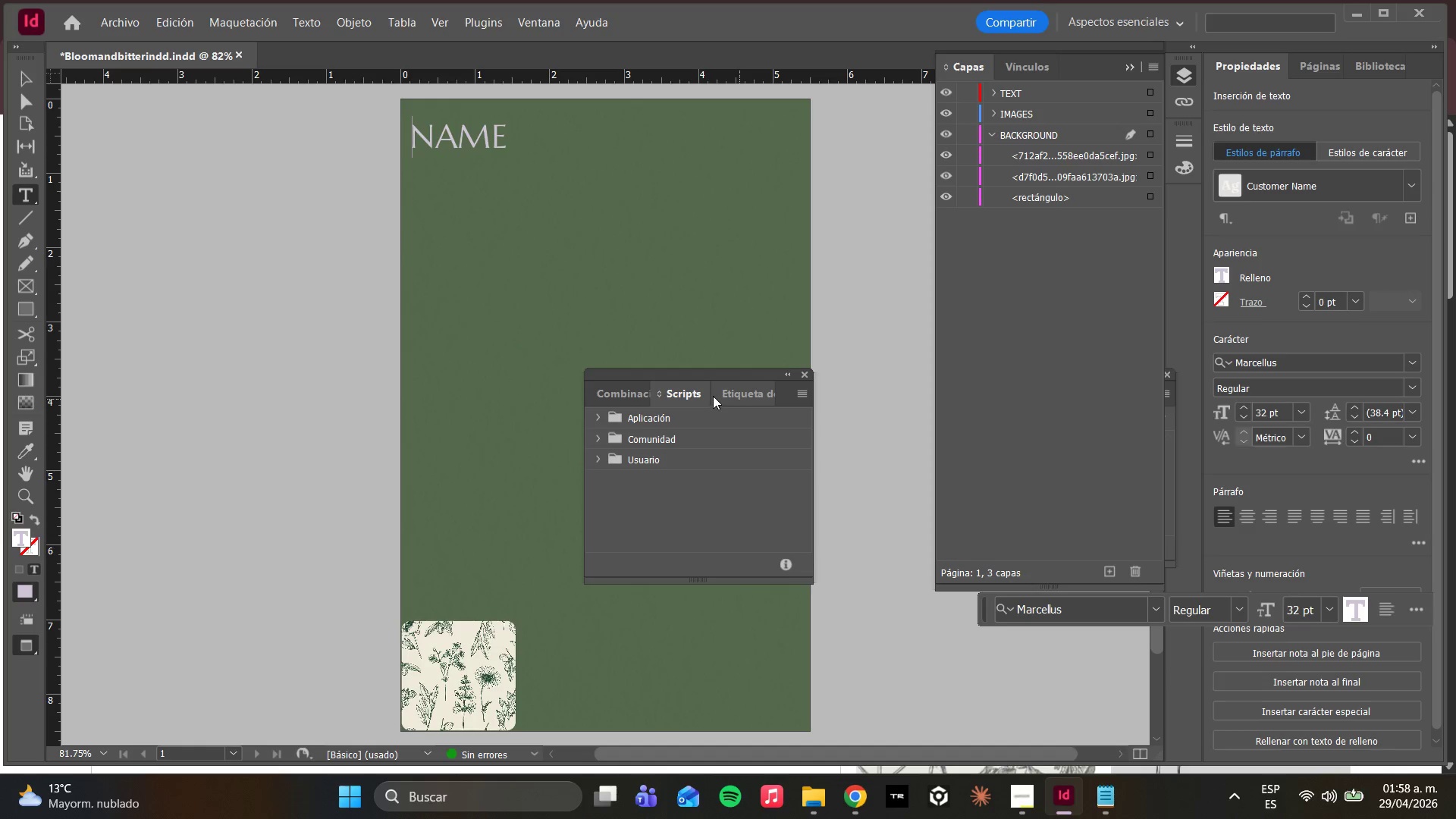 
left_click_drag(start_coordinate=[719, 394], to_coordinate=[725, 401])
 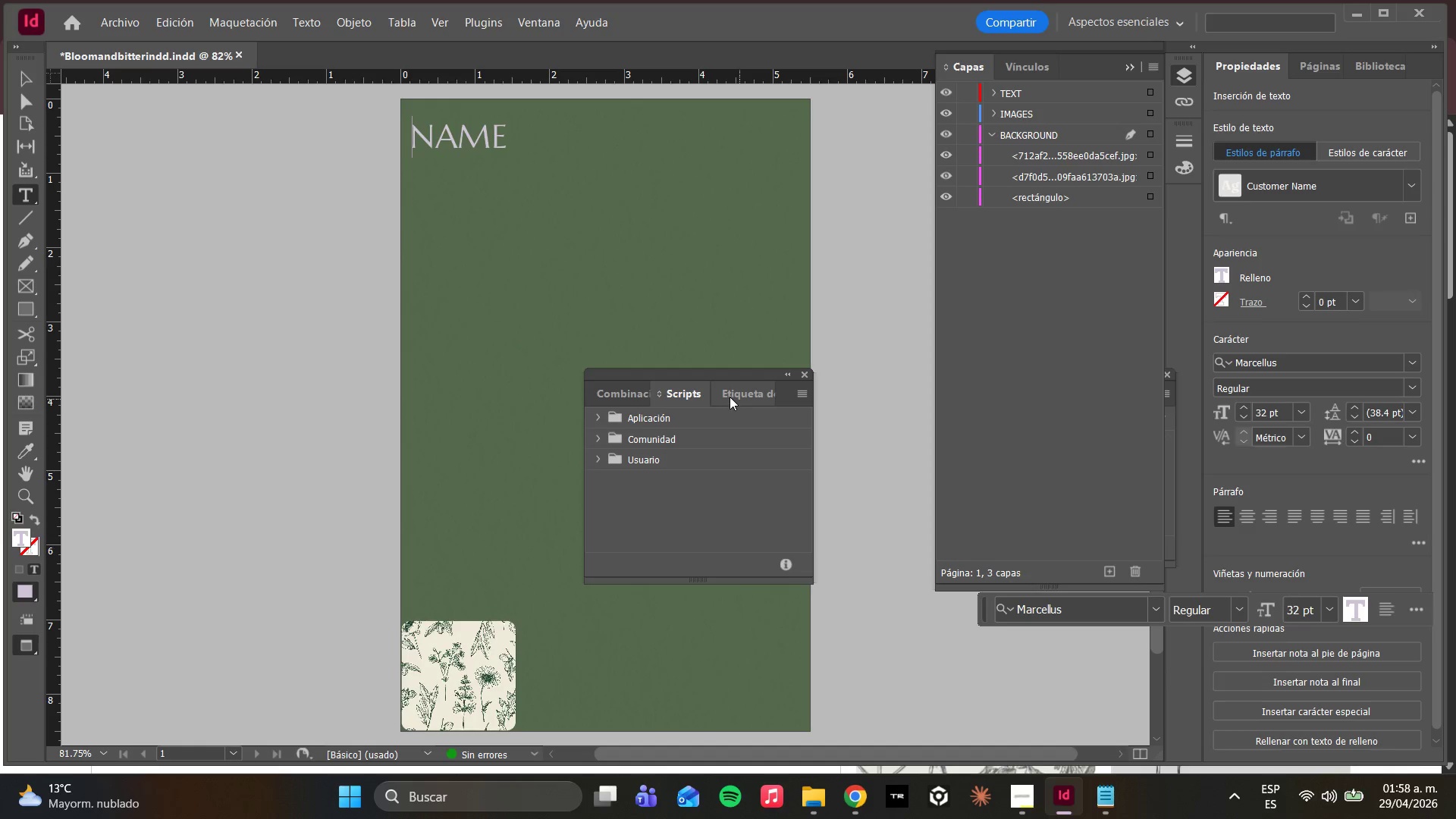 
left_click([730, 397])
 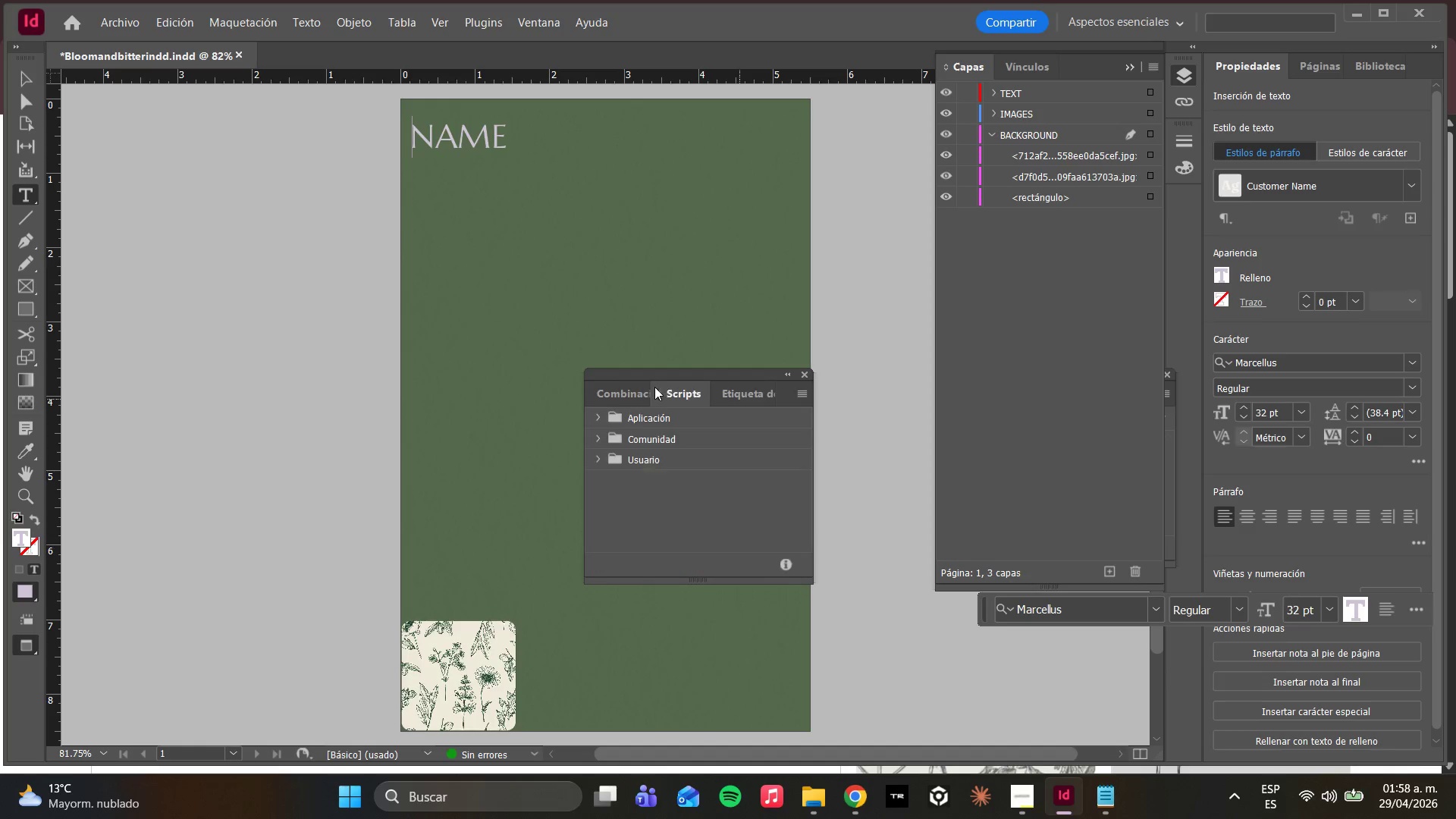 
double_click([620, 398])
 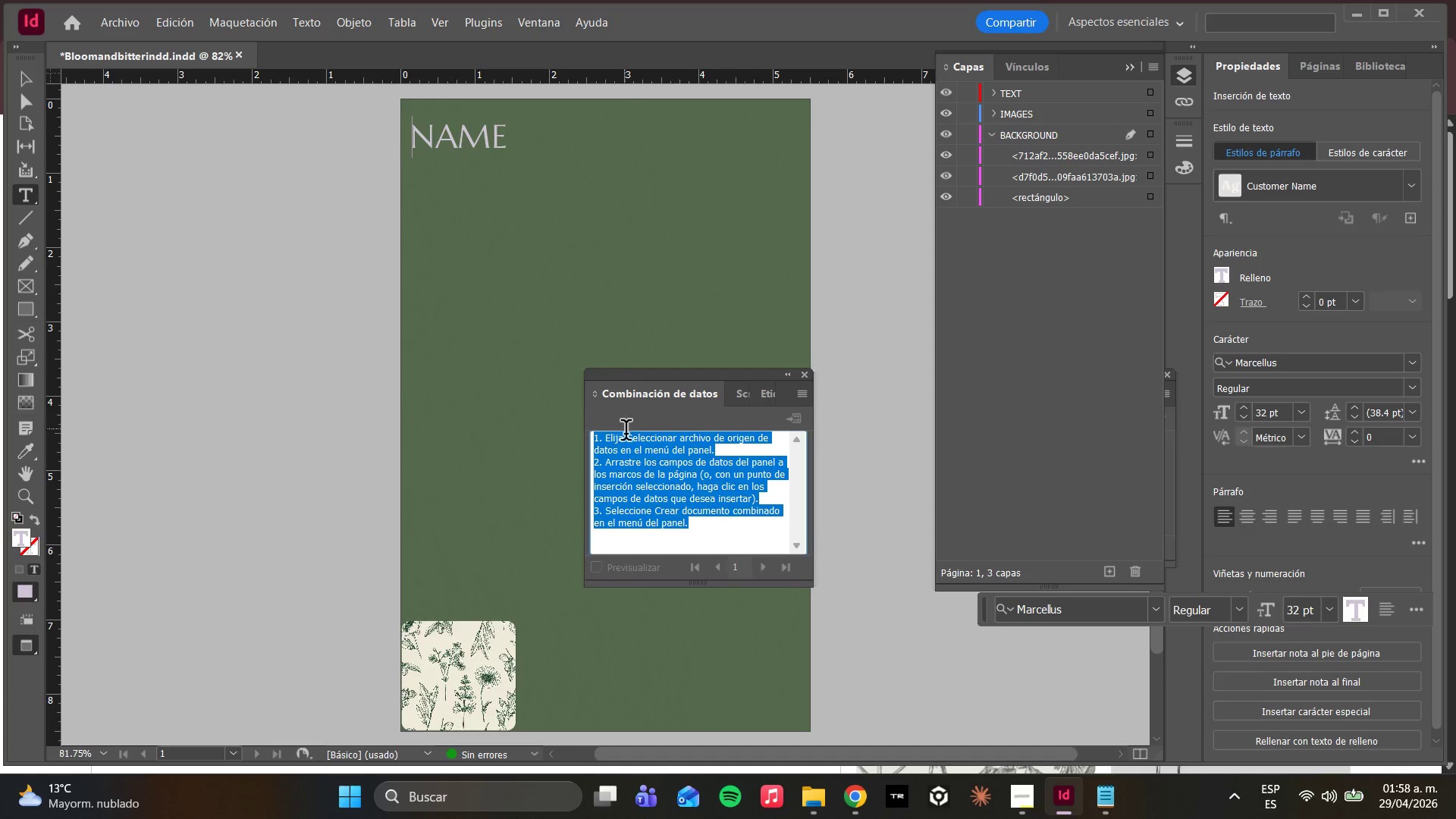 
left_click([629, 438])
 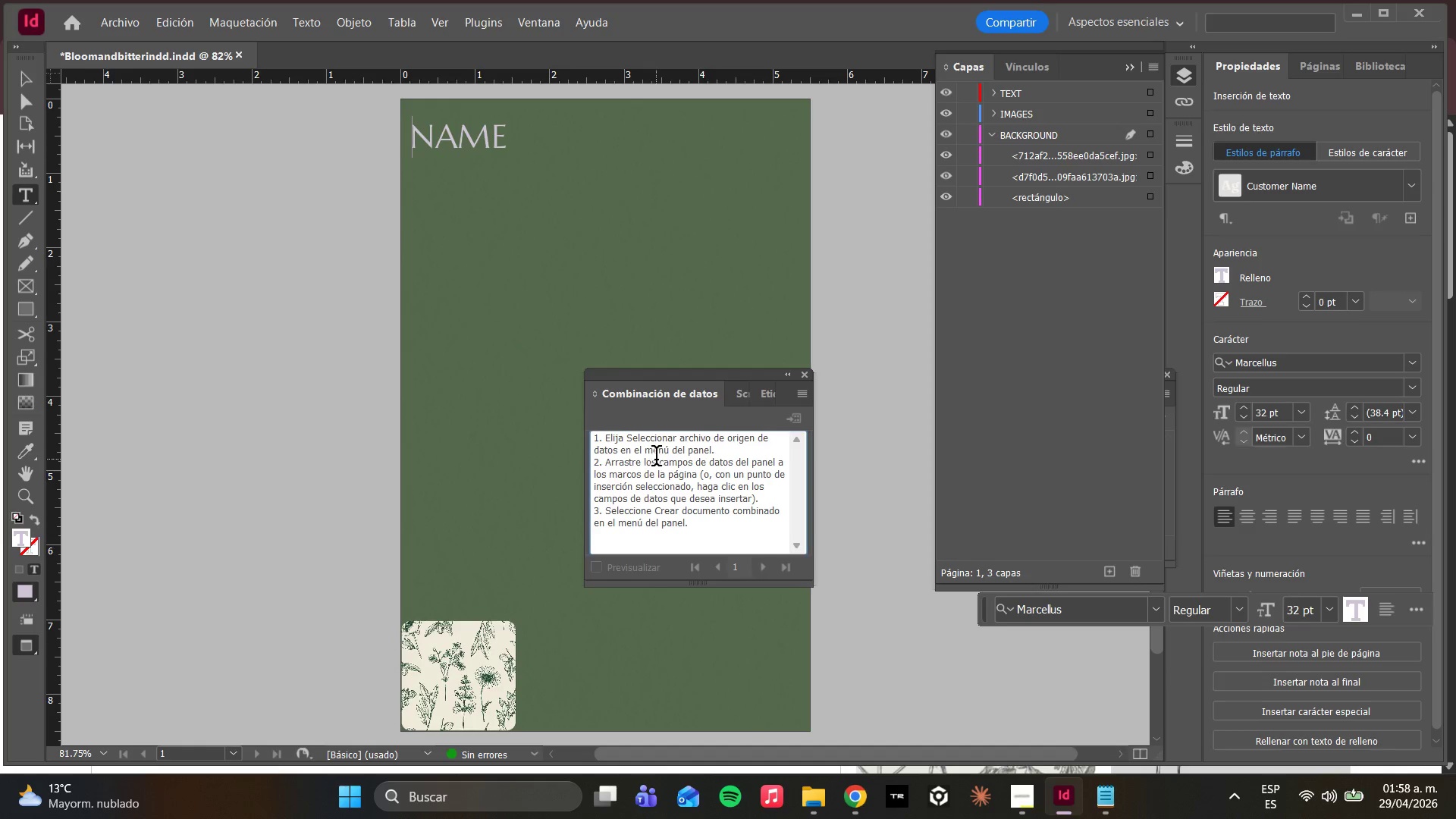 
left_click([656, 459])
 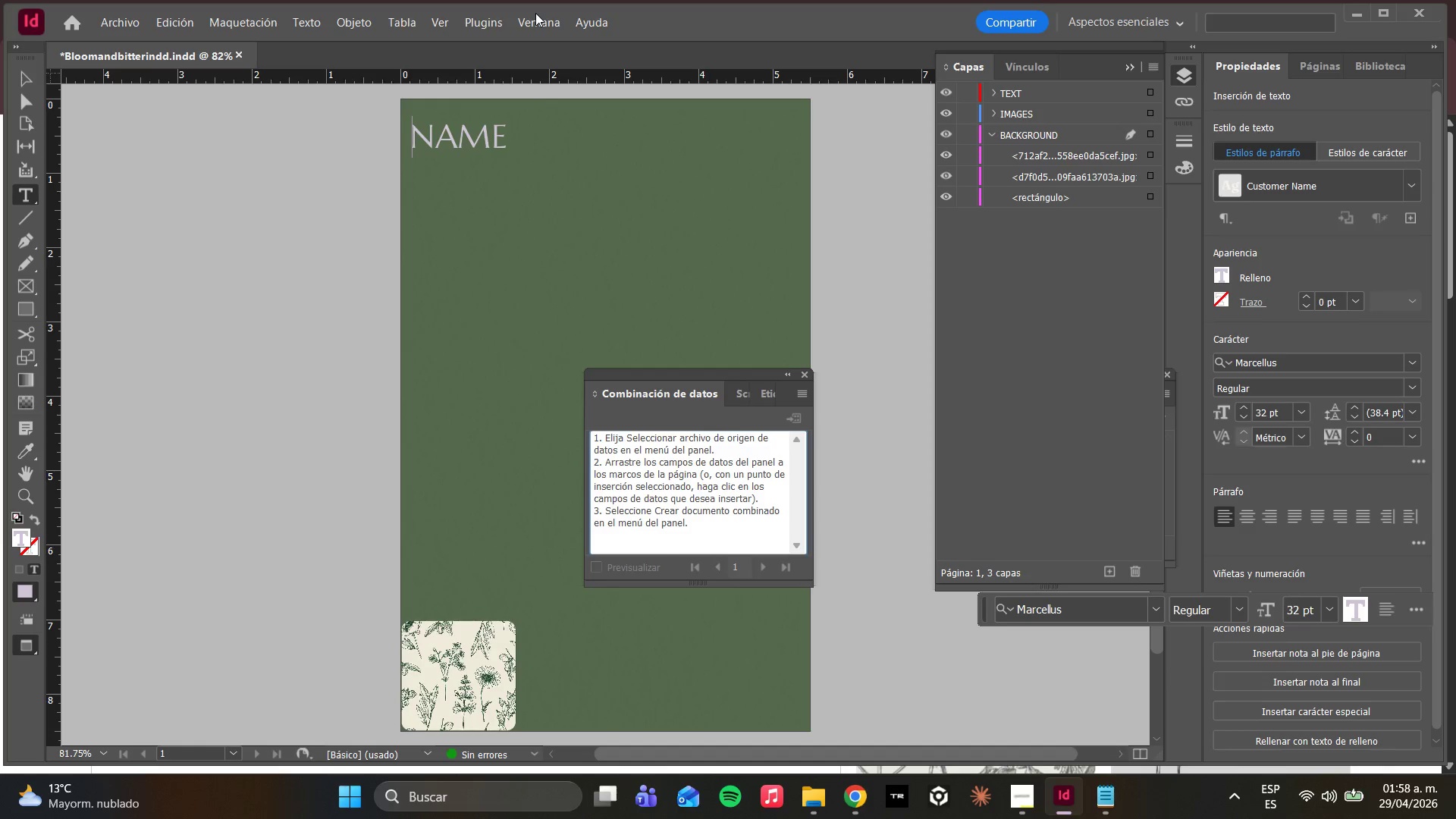 
wait(8.23)
 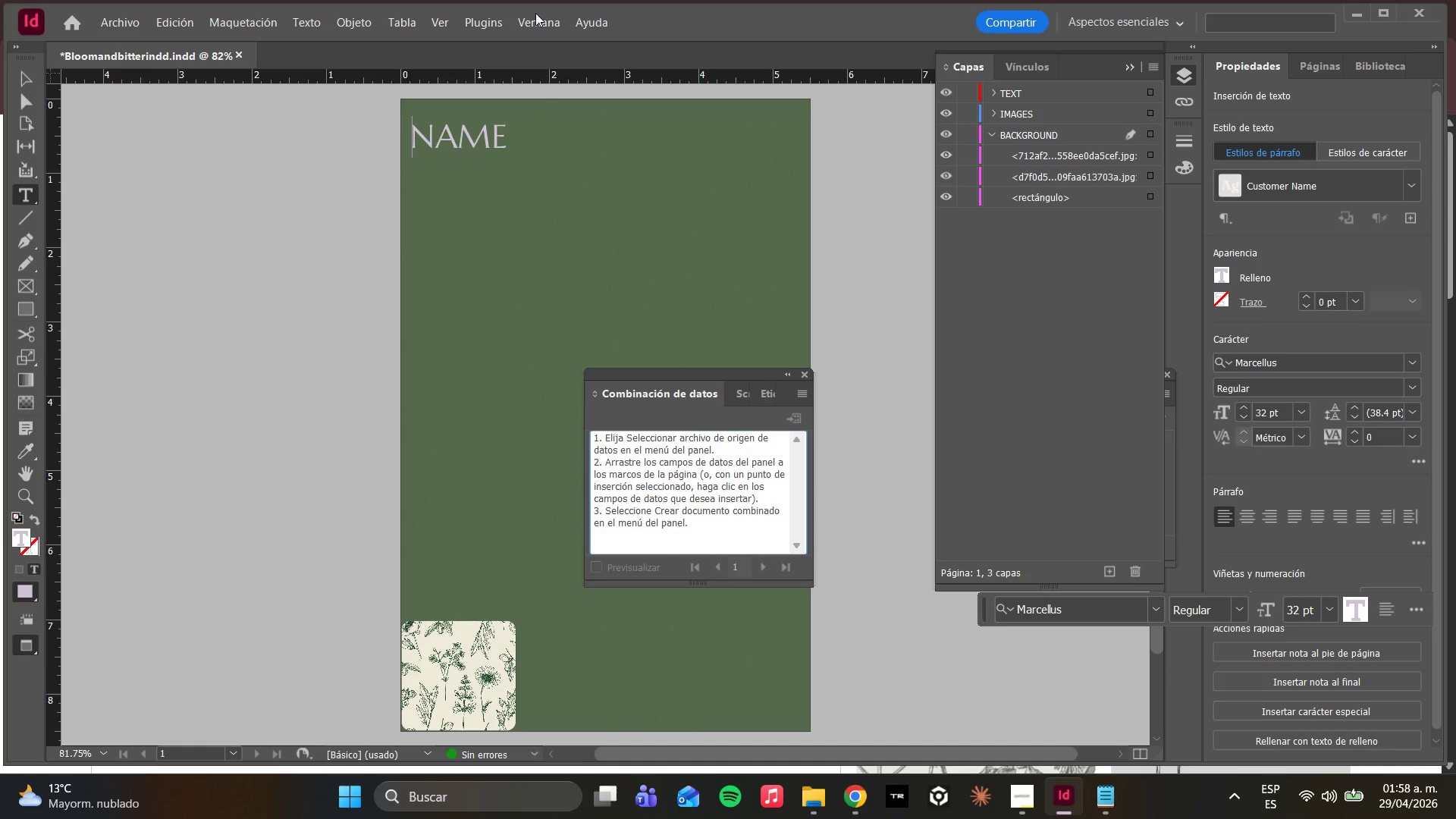 
left_click([739, 392])
 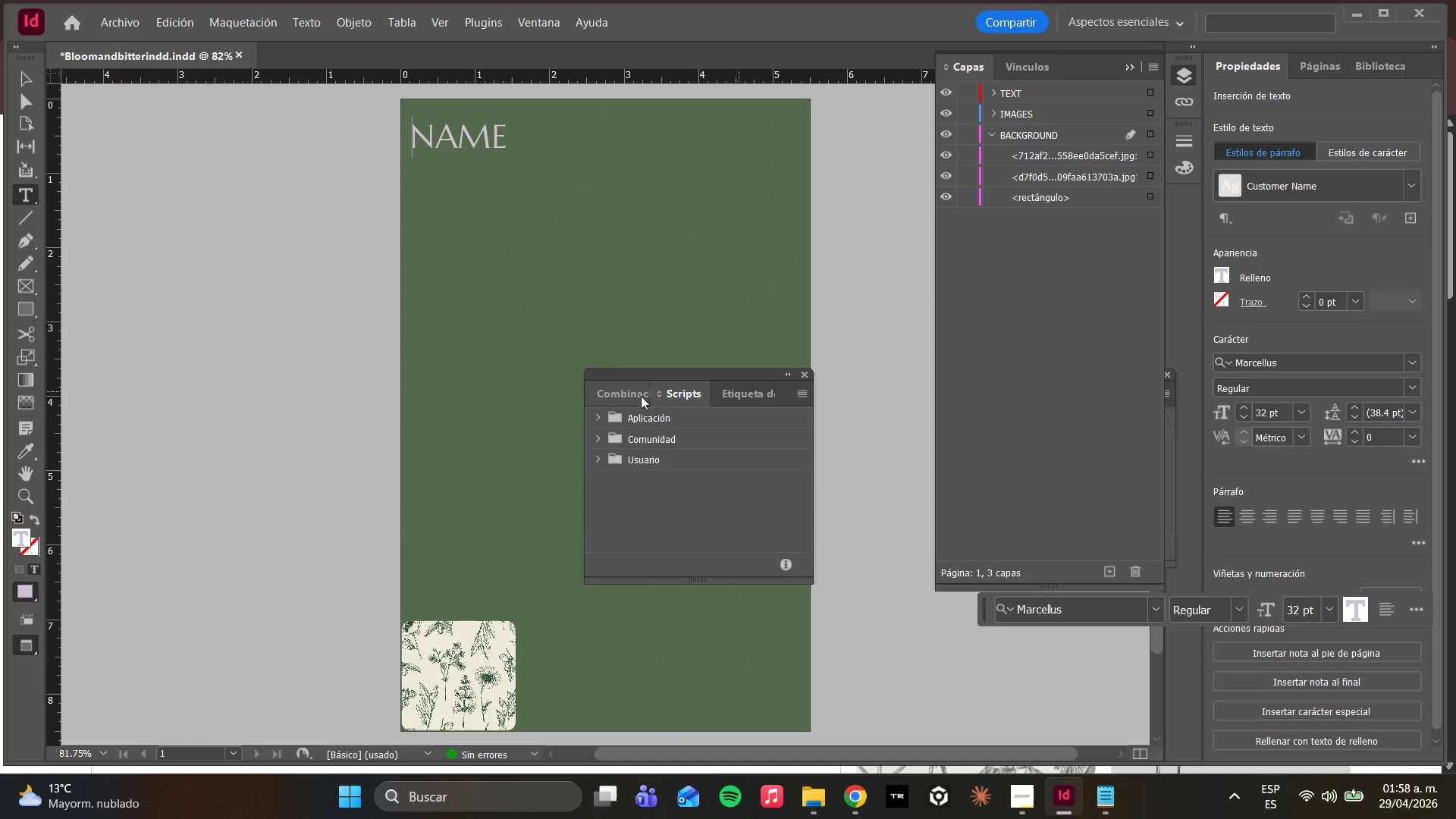 
left_click([631, 396])
 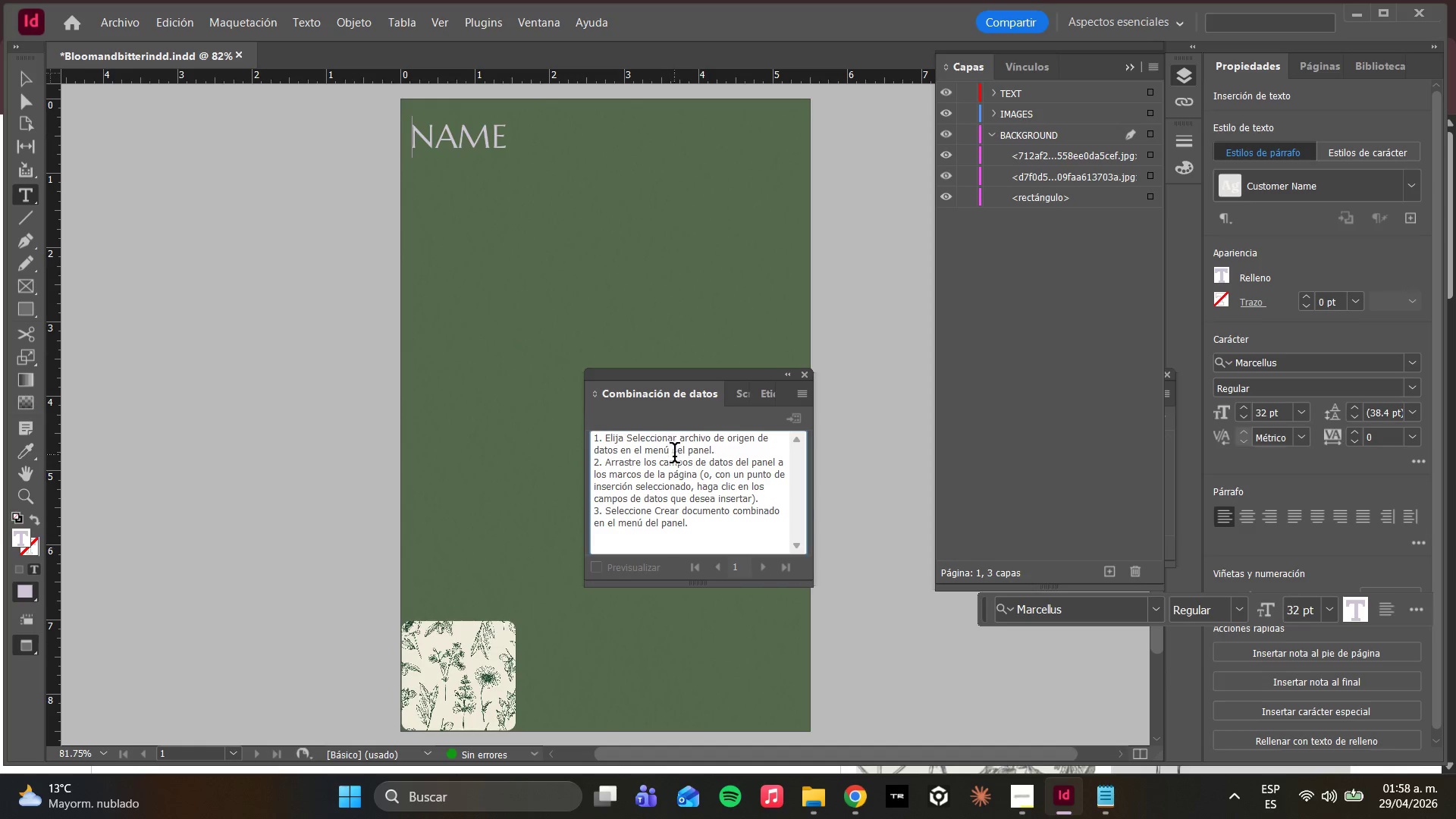 
double_click([686, 493])
 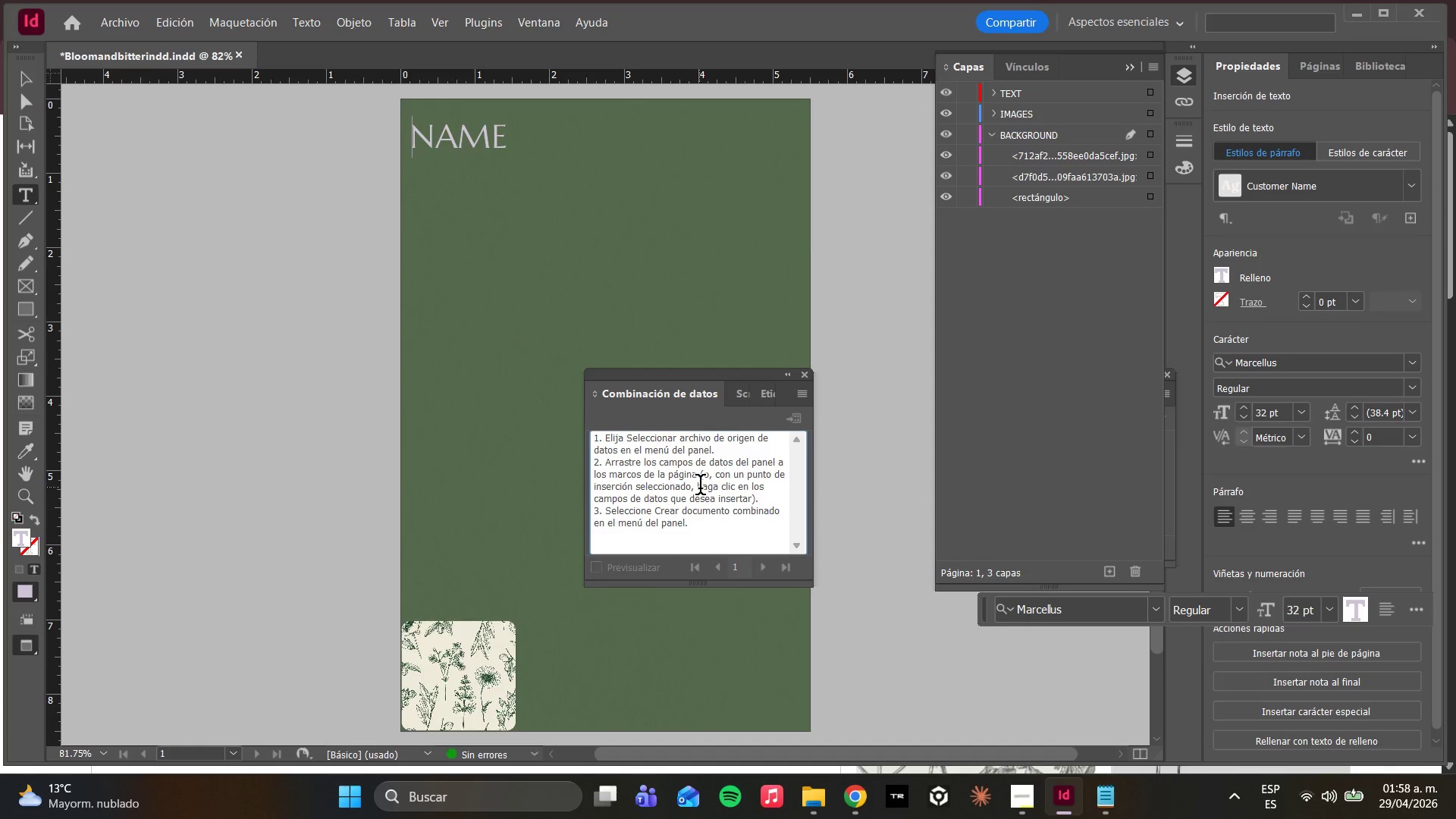 
wait(8.2)
 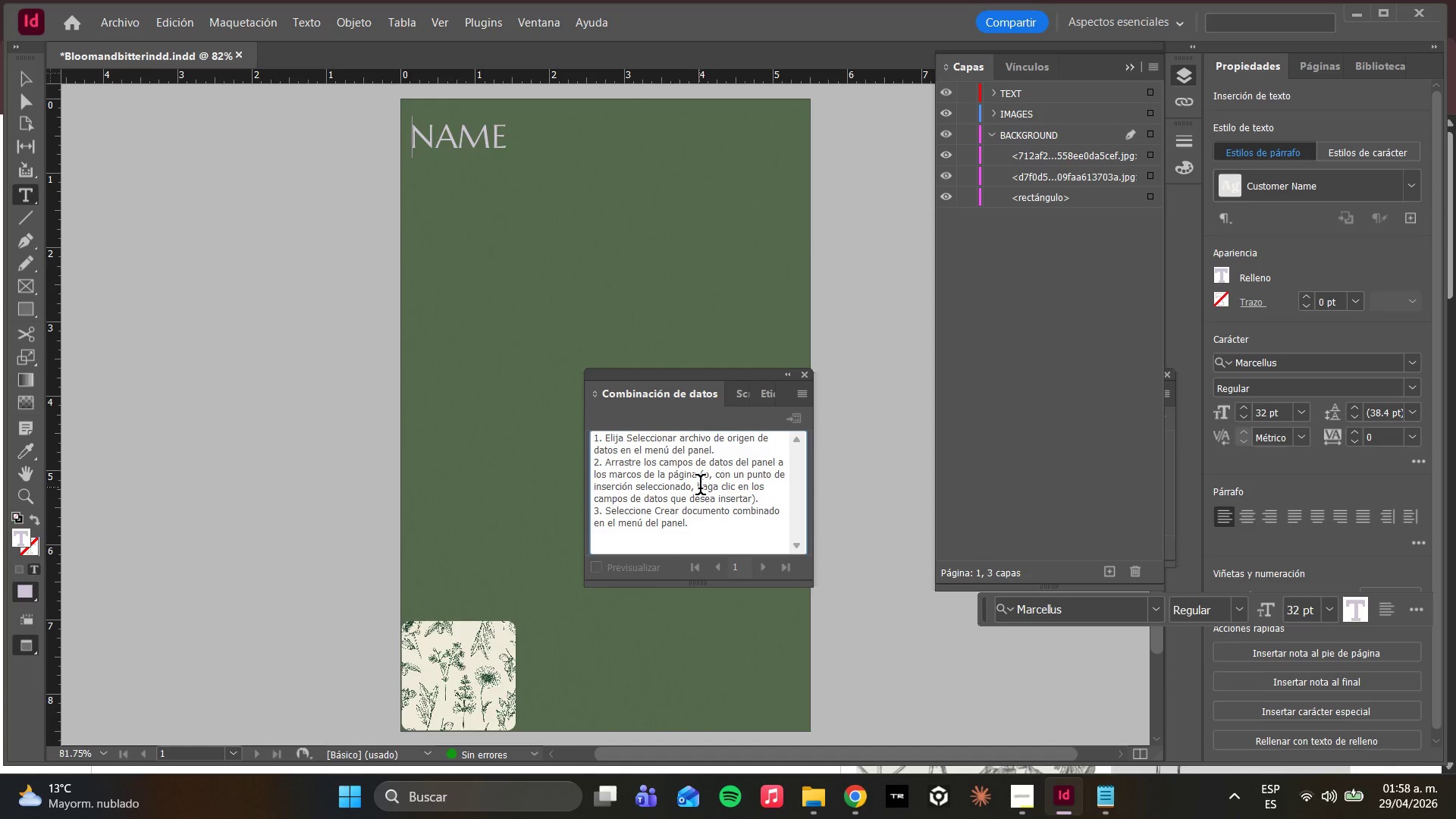 
mouse_move([1302, 506])
 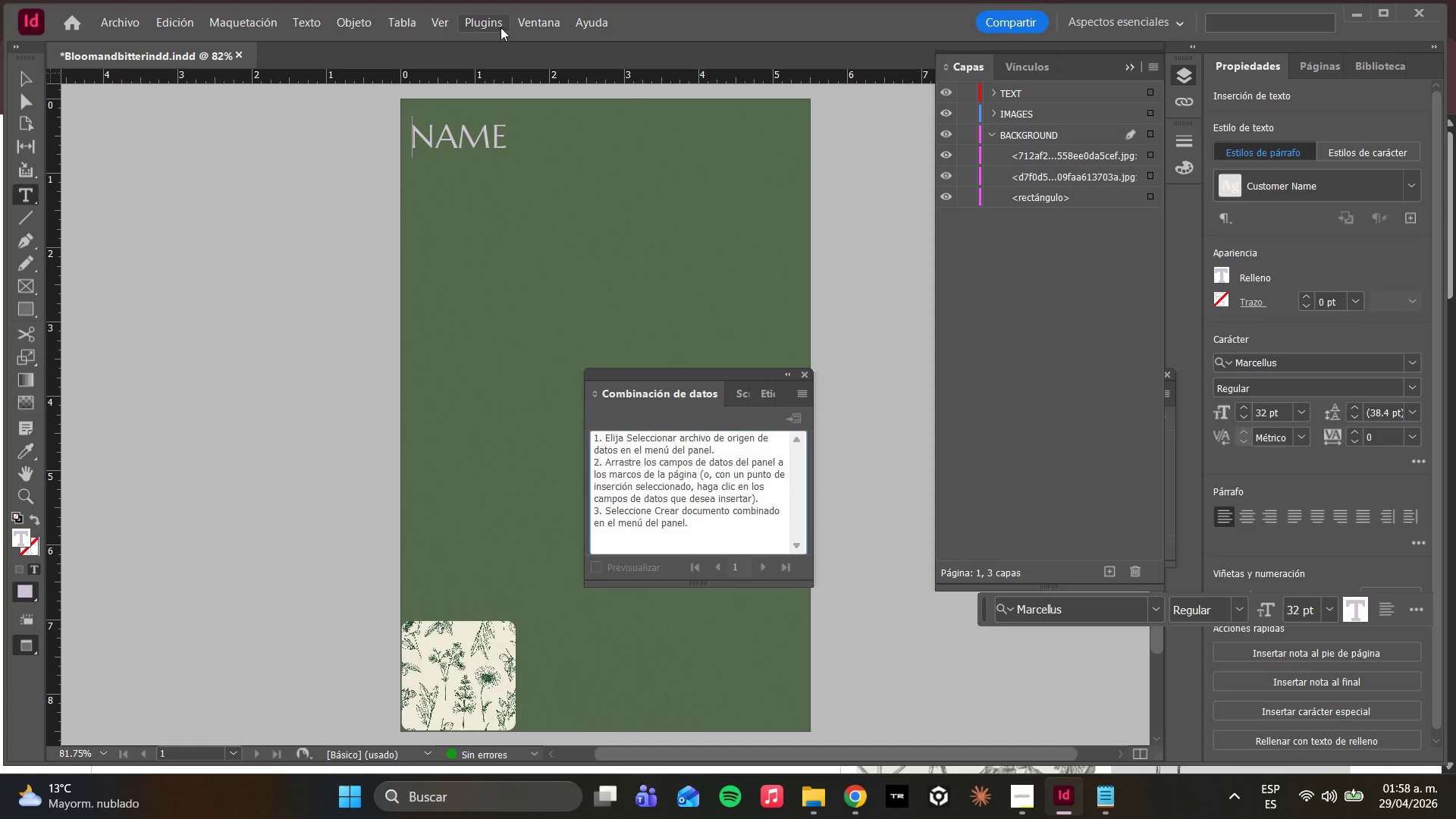 
wait(6.56)
 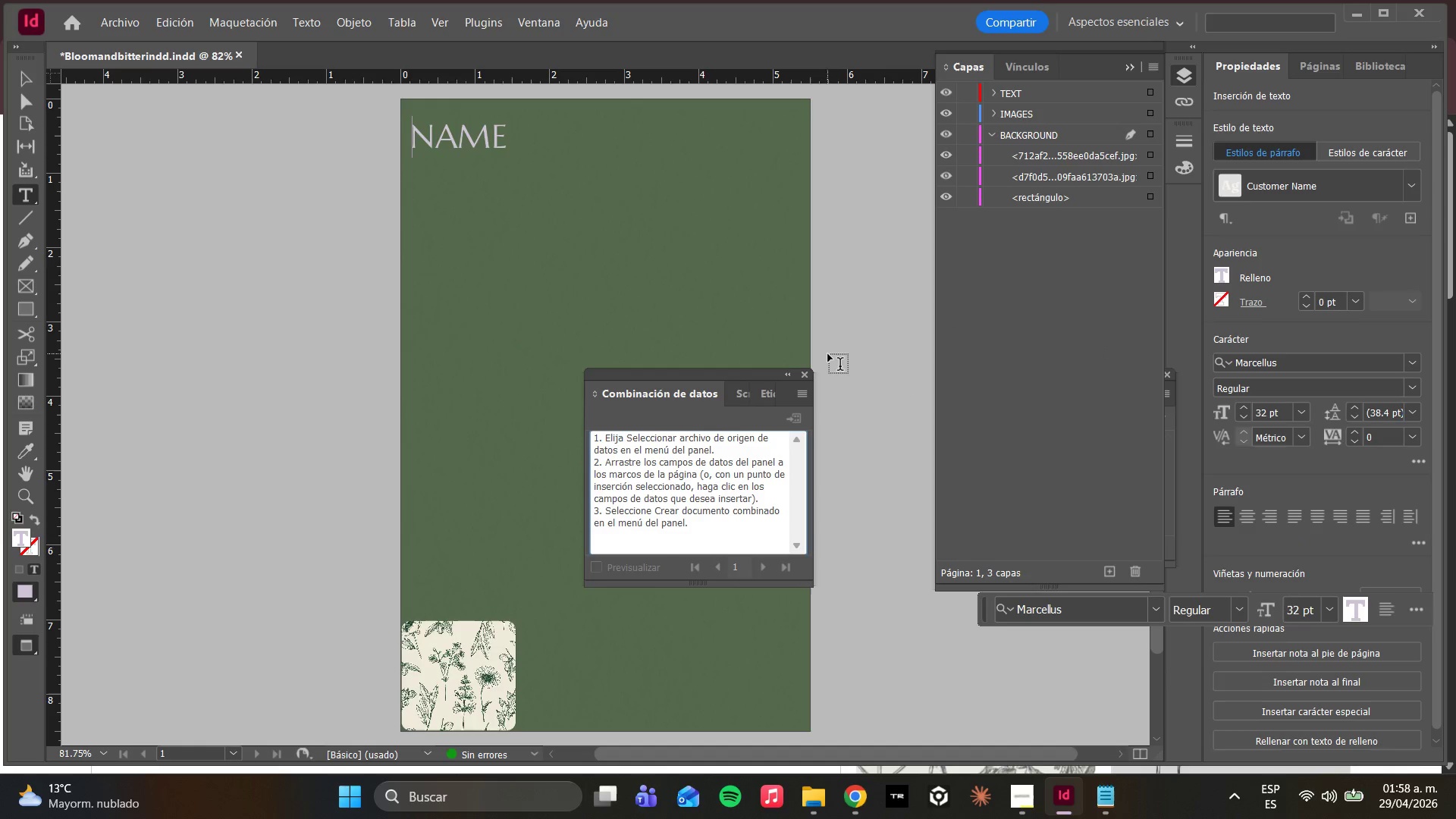 
left_click([550, 27])
 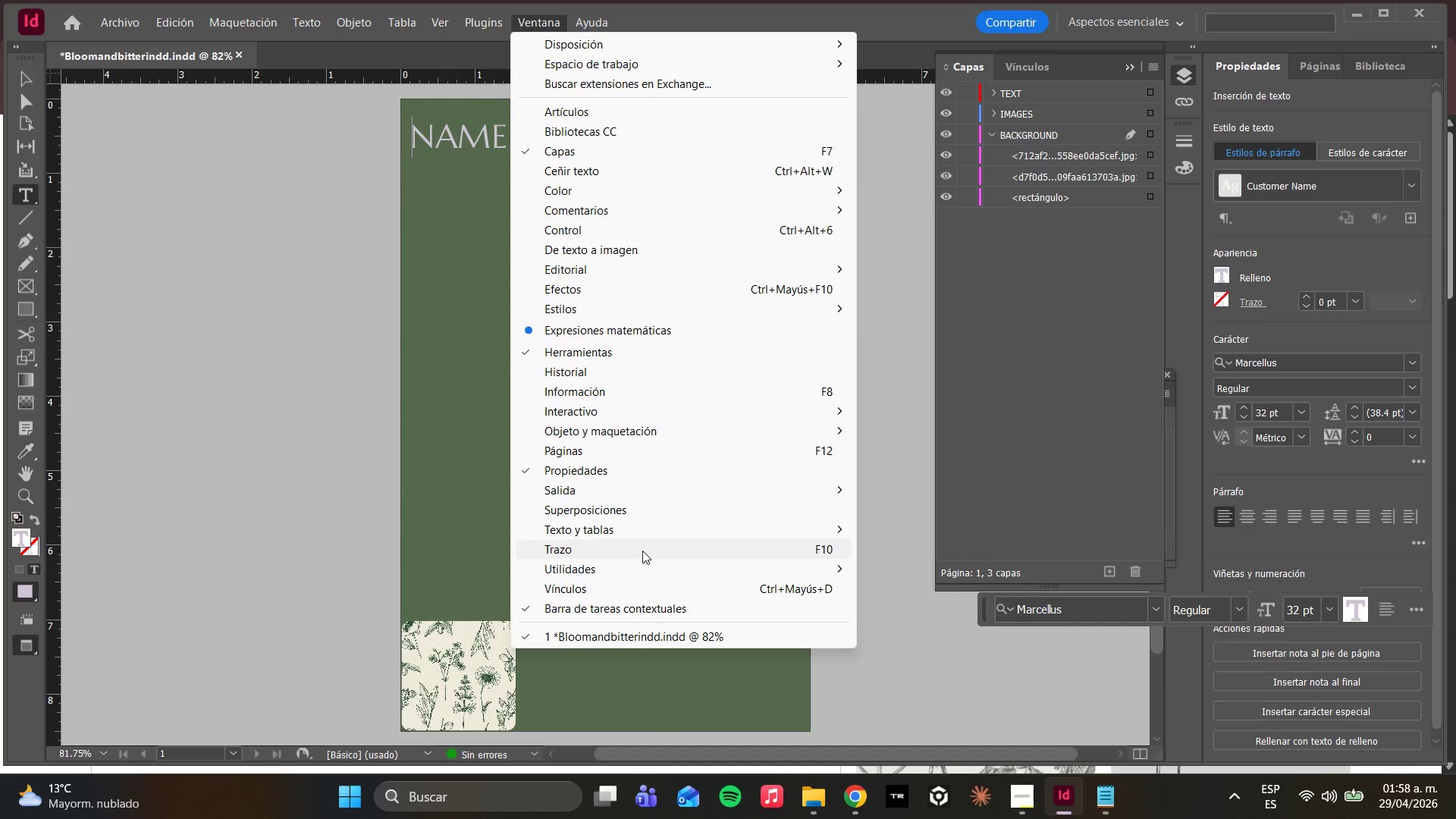 
left_click([641, 560])
 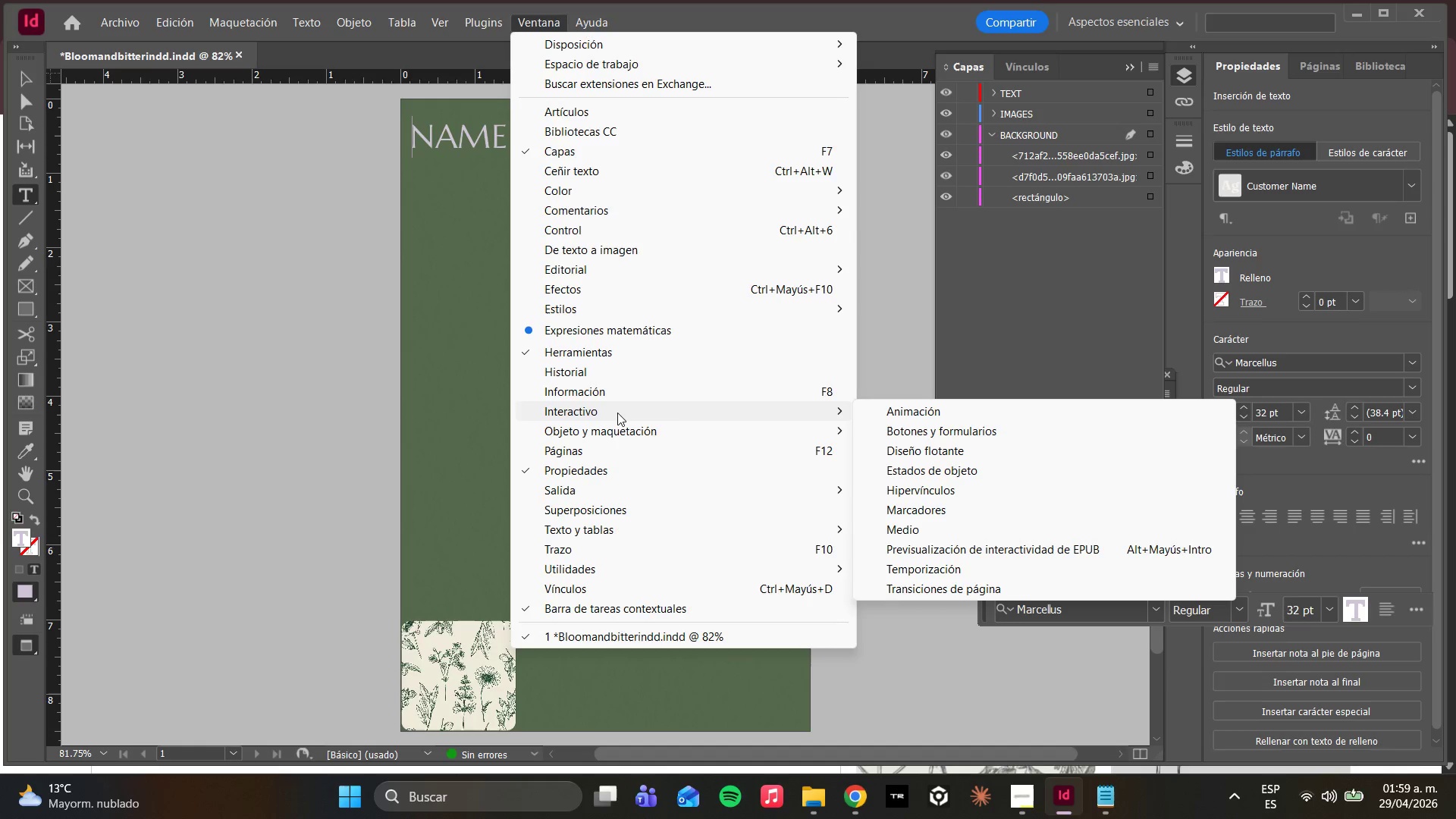 
wait(27.34)
 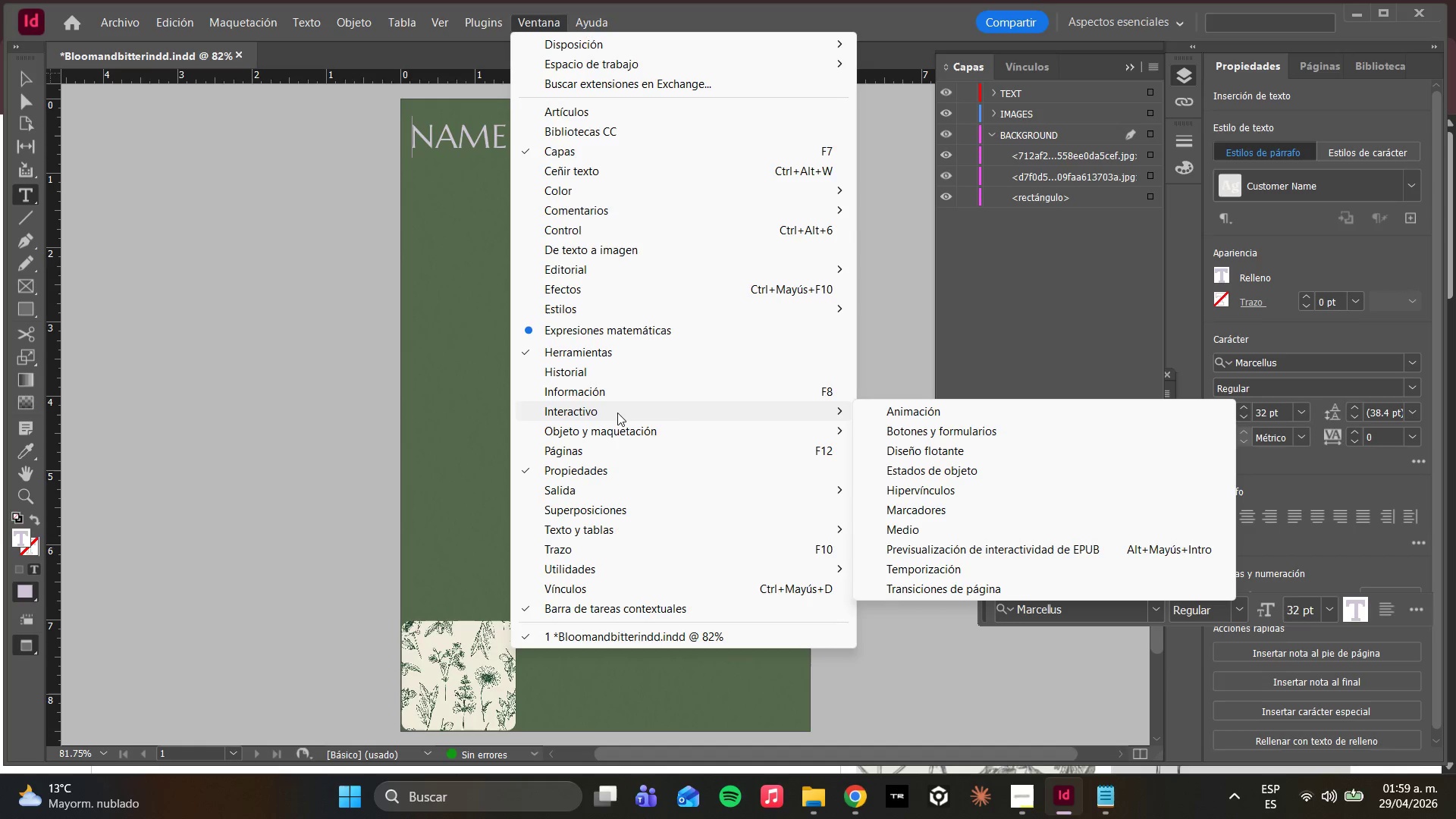 
left_click_drag(start_coordinate=[772, 469], to_coordinate=[773, 472])
 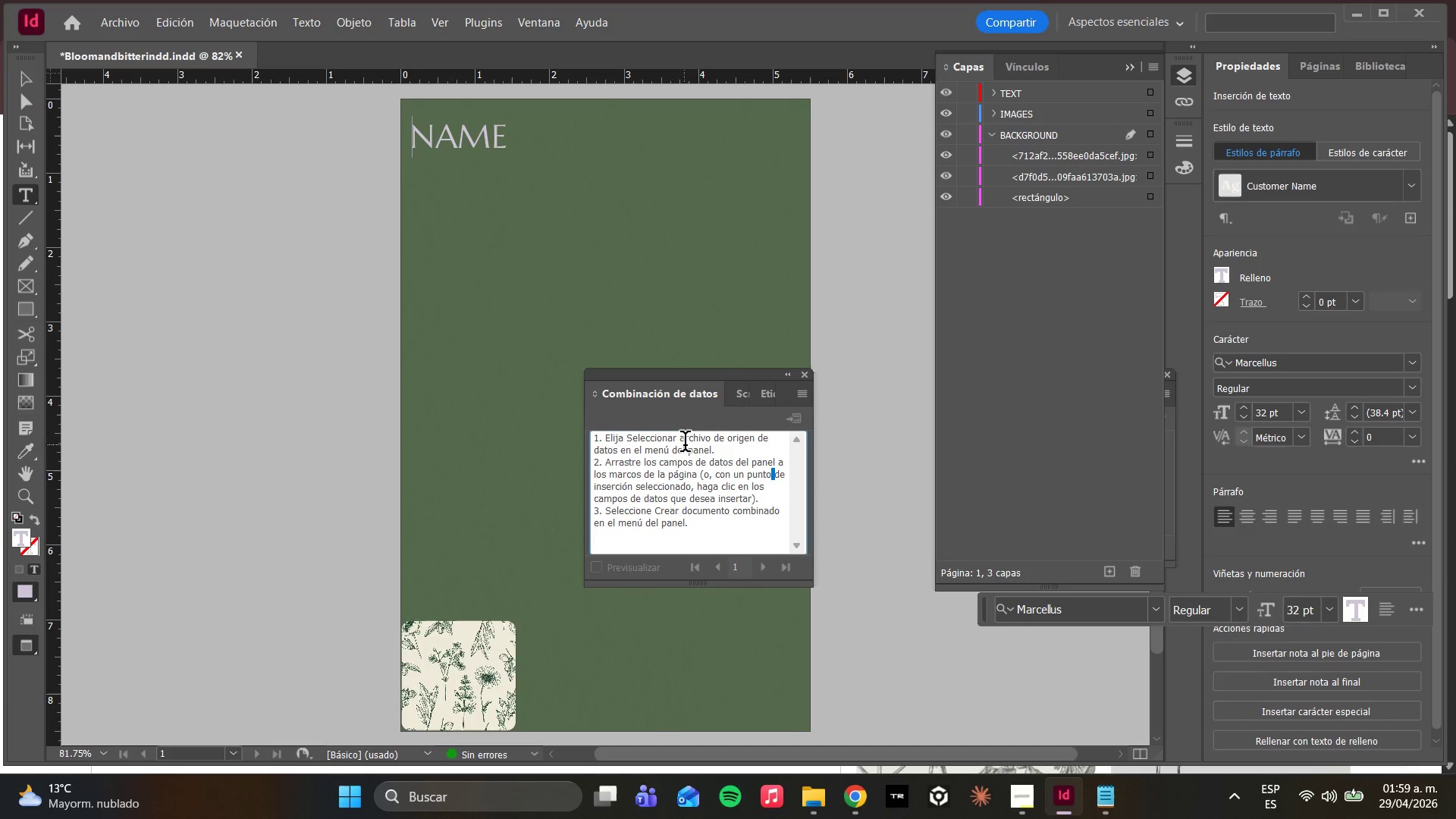 
left_click([528, 14])
 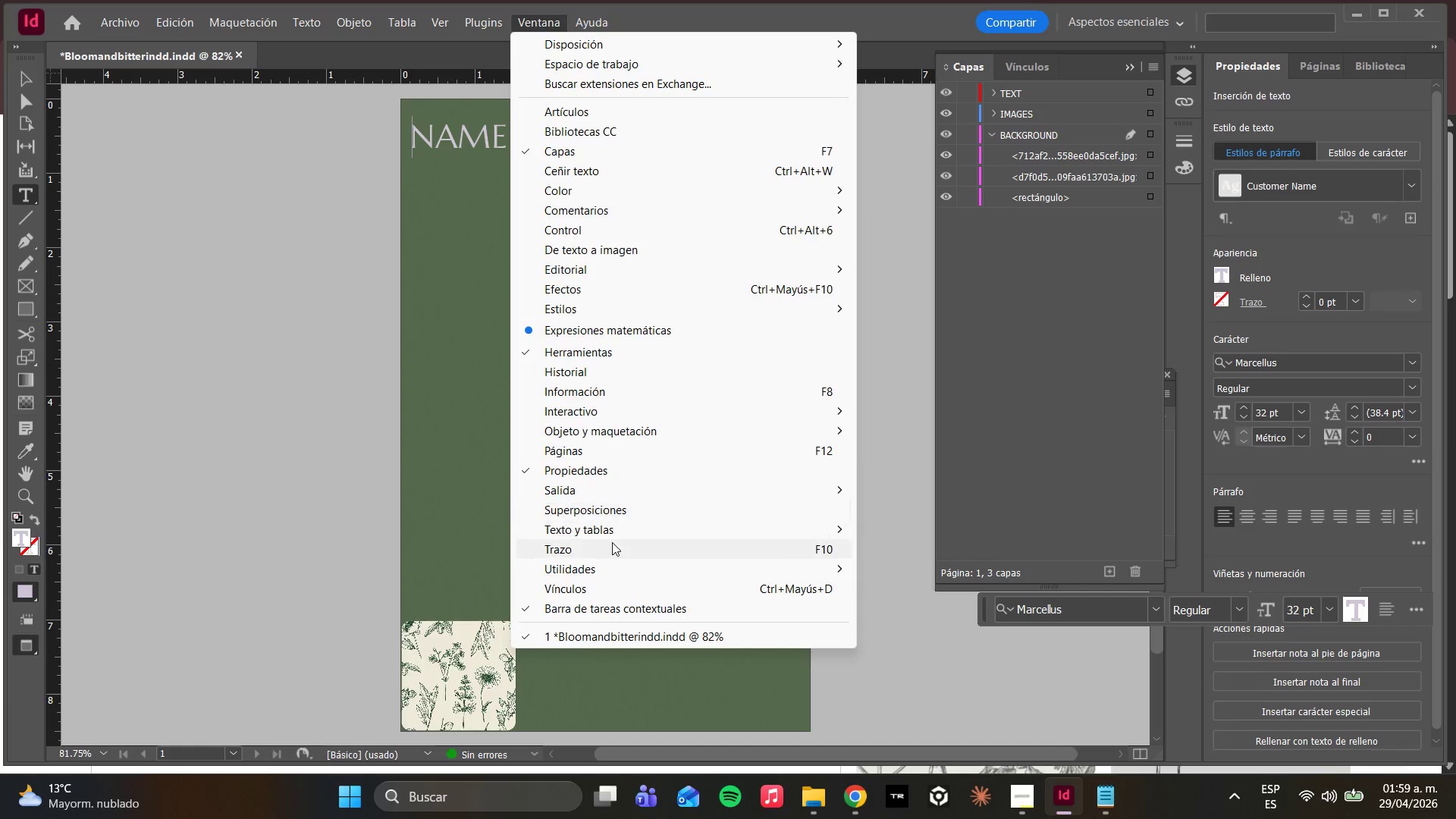 
left_click([608, 569])
 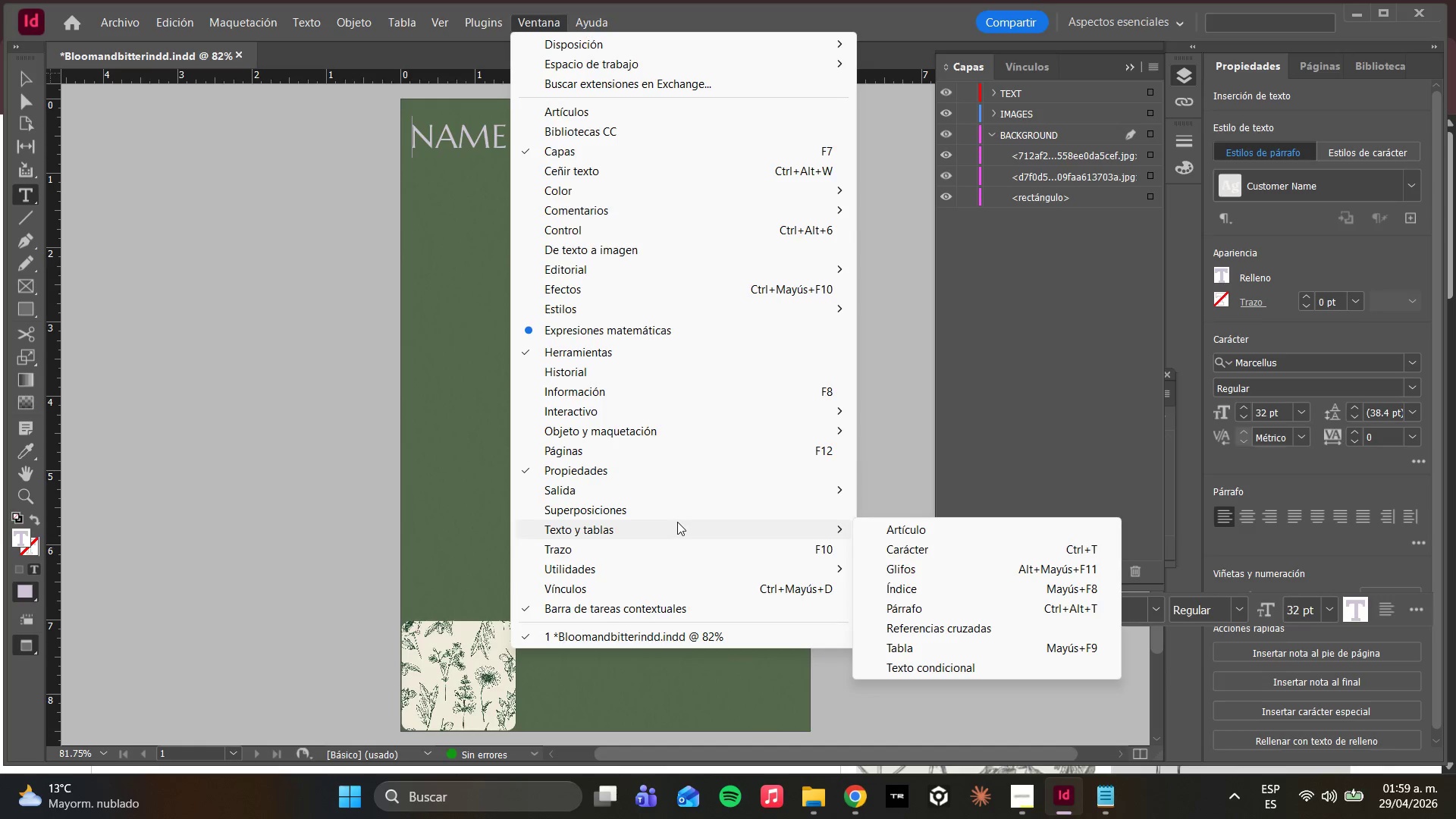 
wait(5.33)
 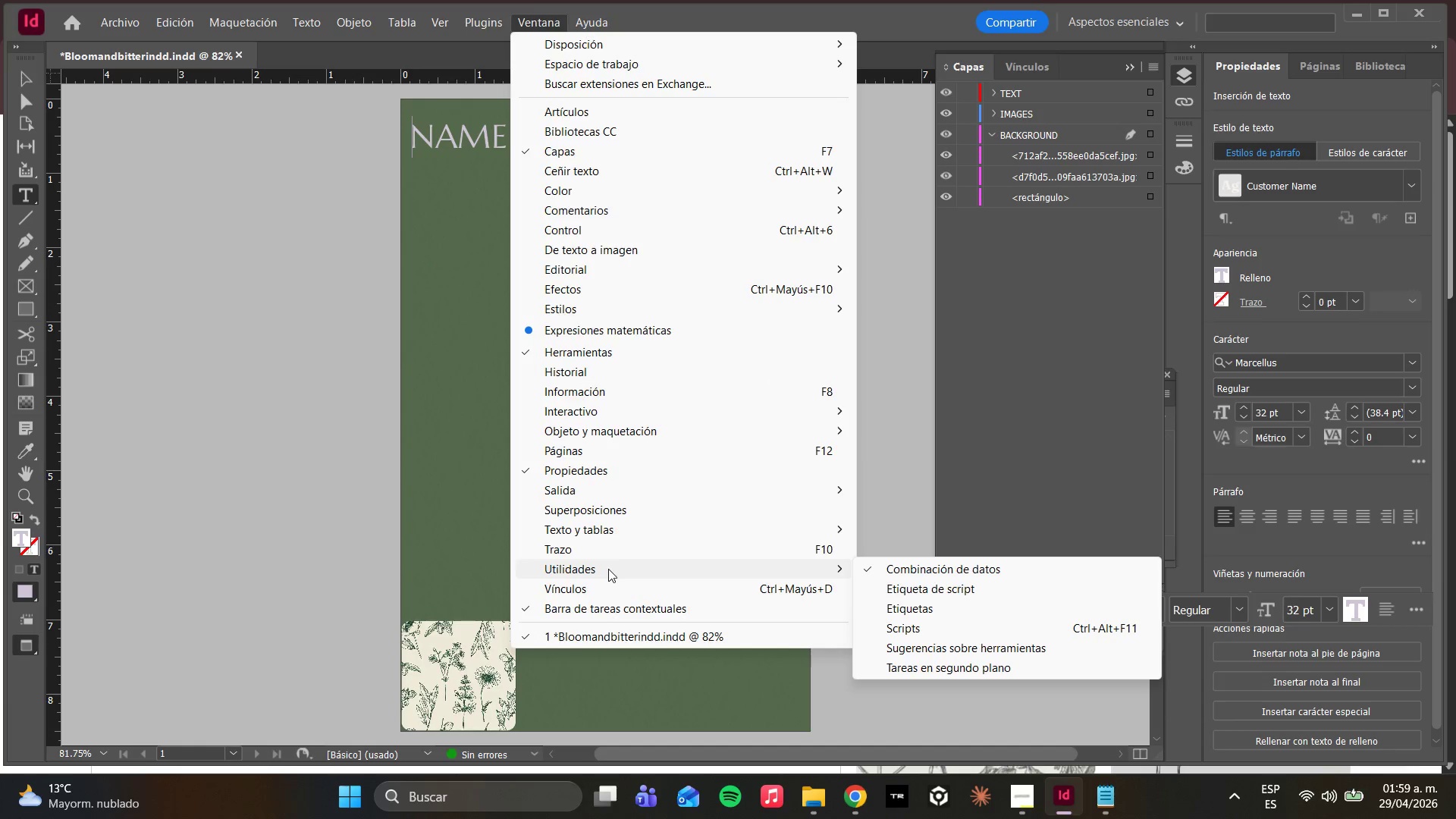 
left_click([608, 568])
 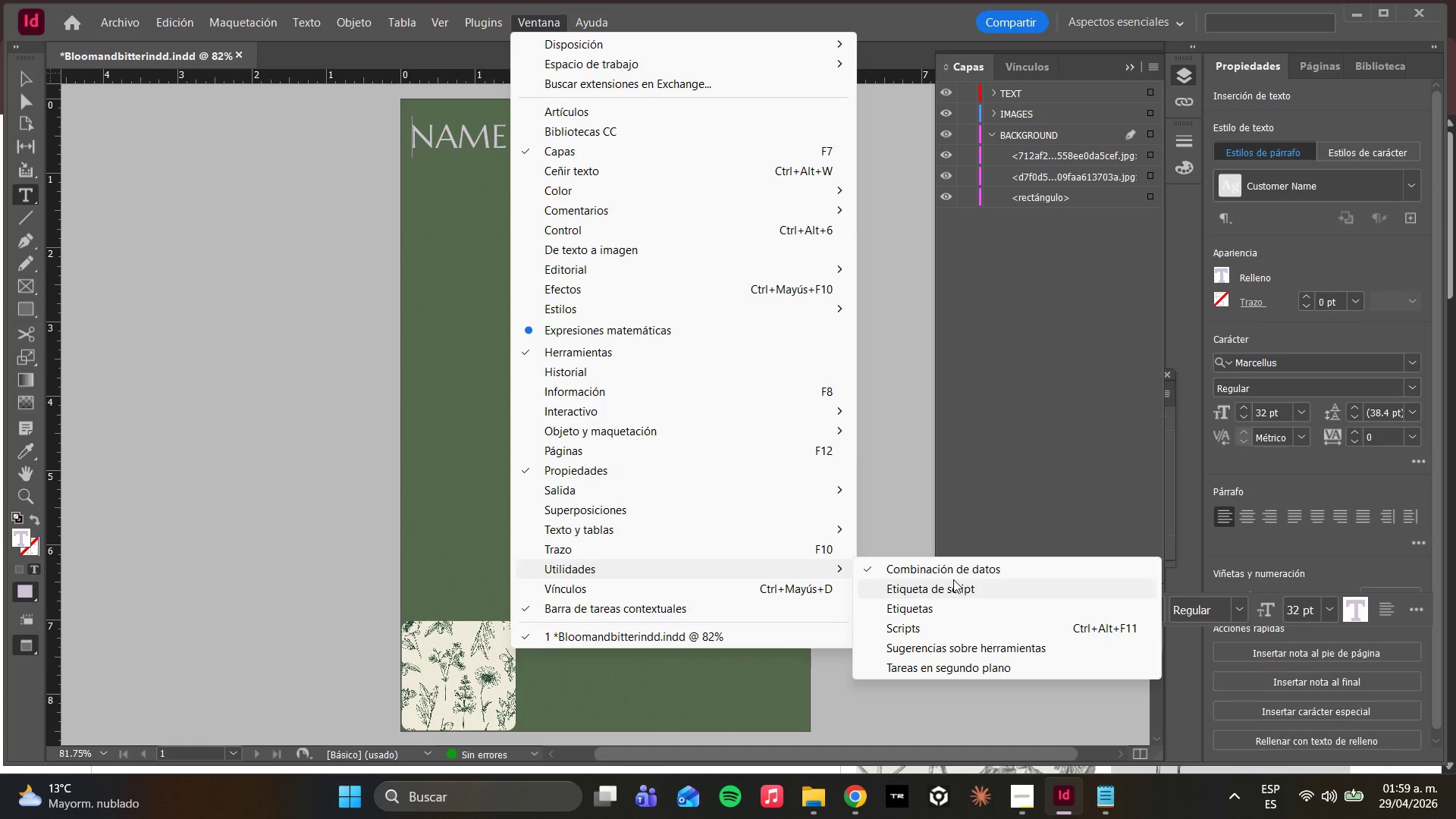 
left_click([953, 579])
 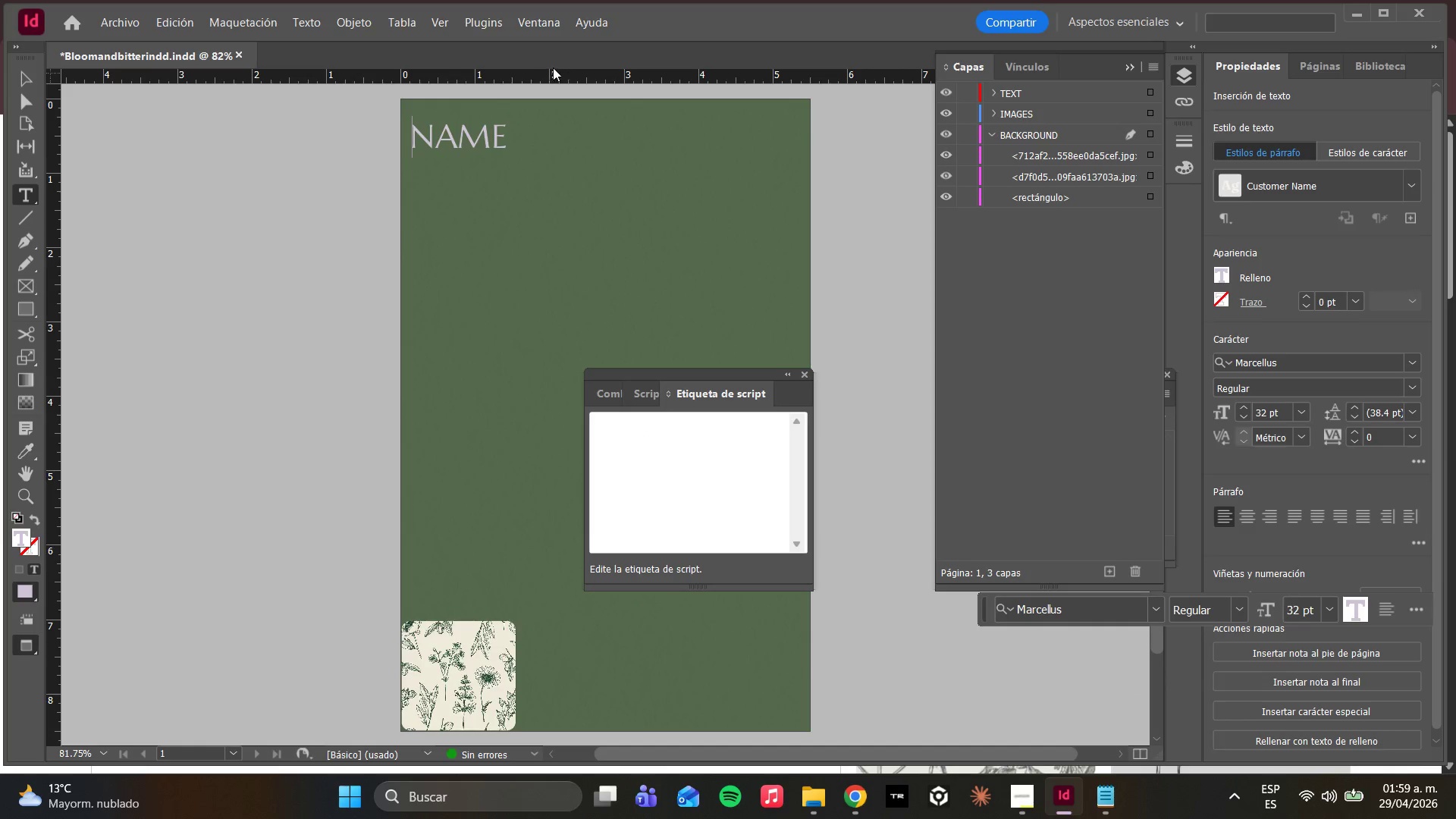 
double_click([535, 12])
 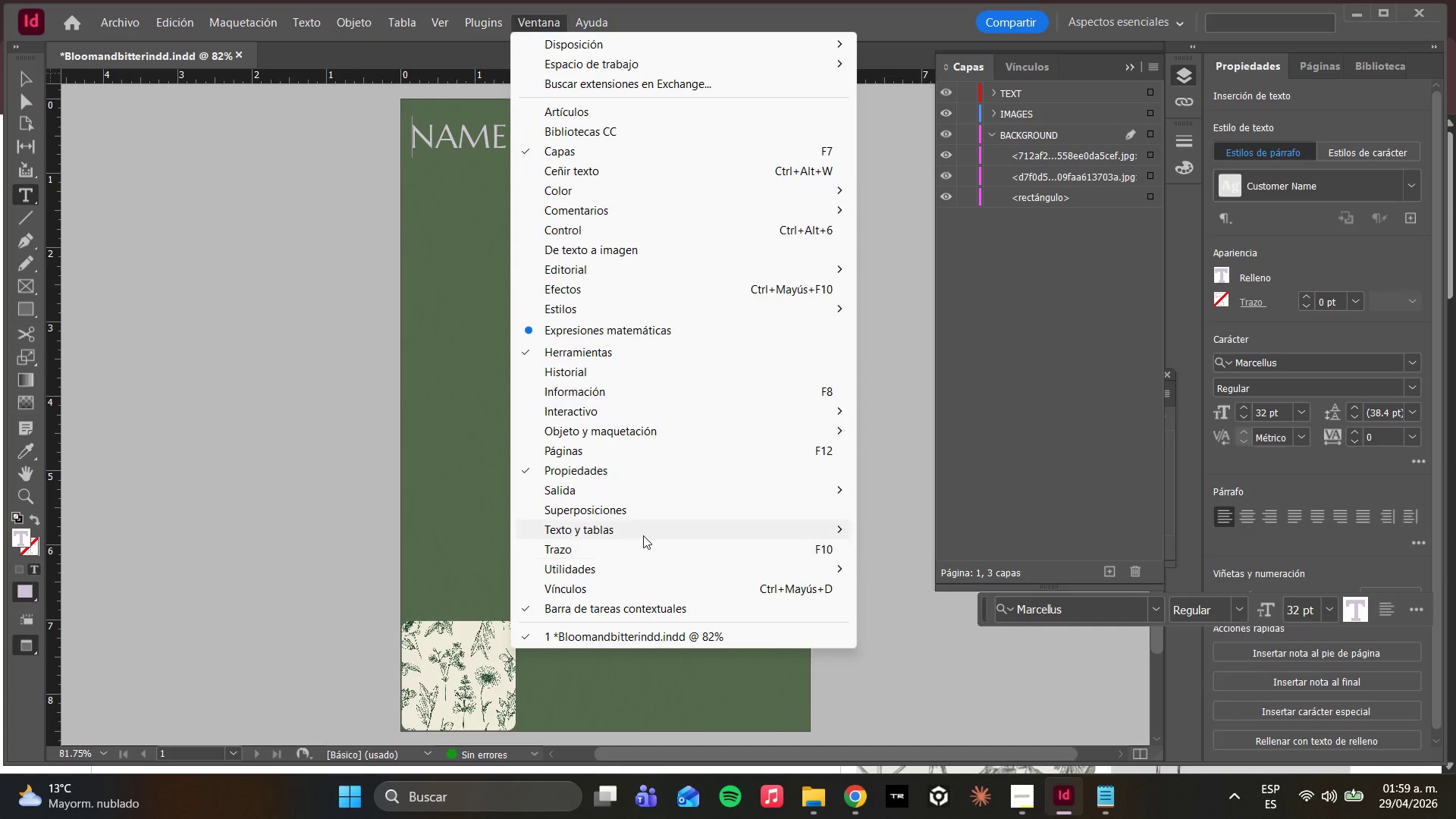 
left_click([639, 561])
 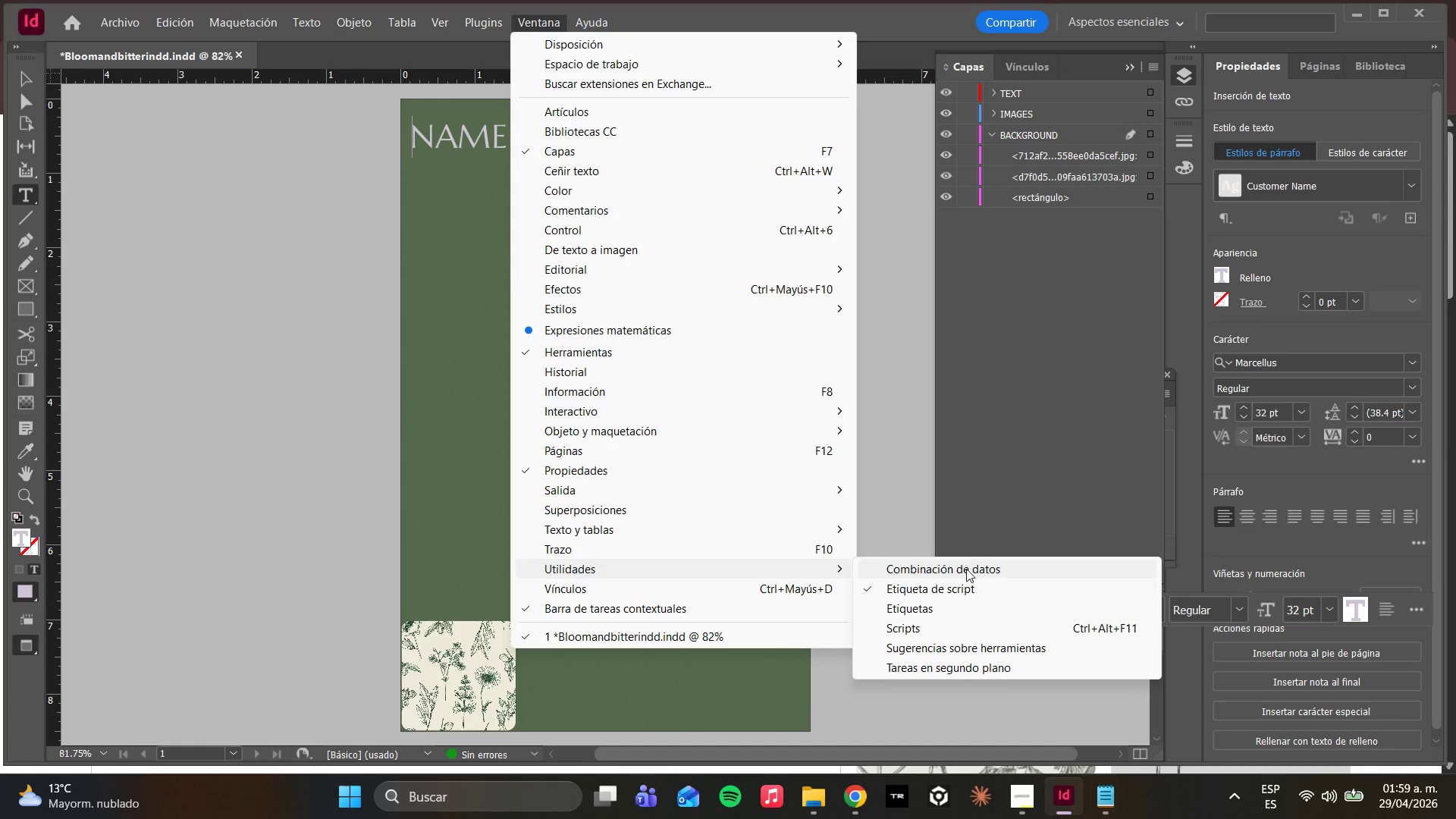 
left_click([962, 568])
 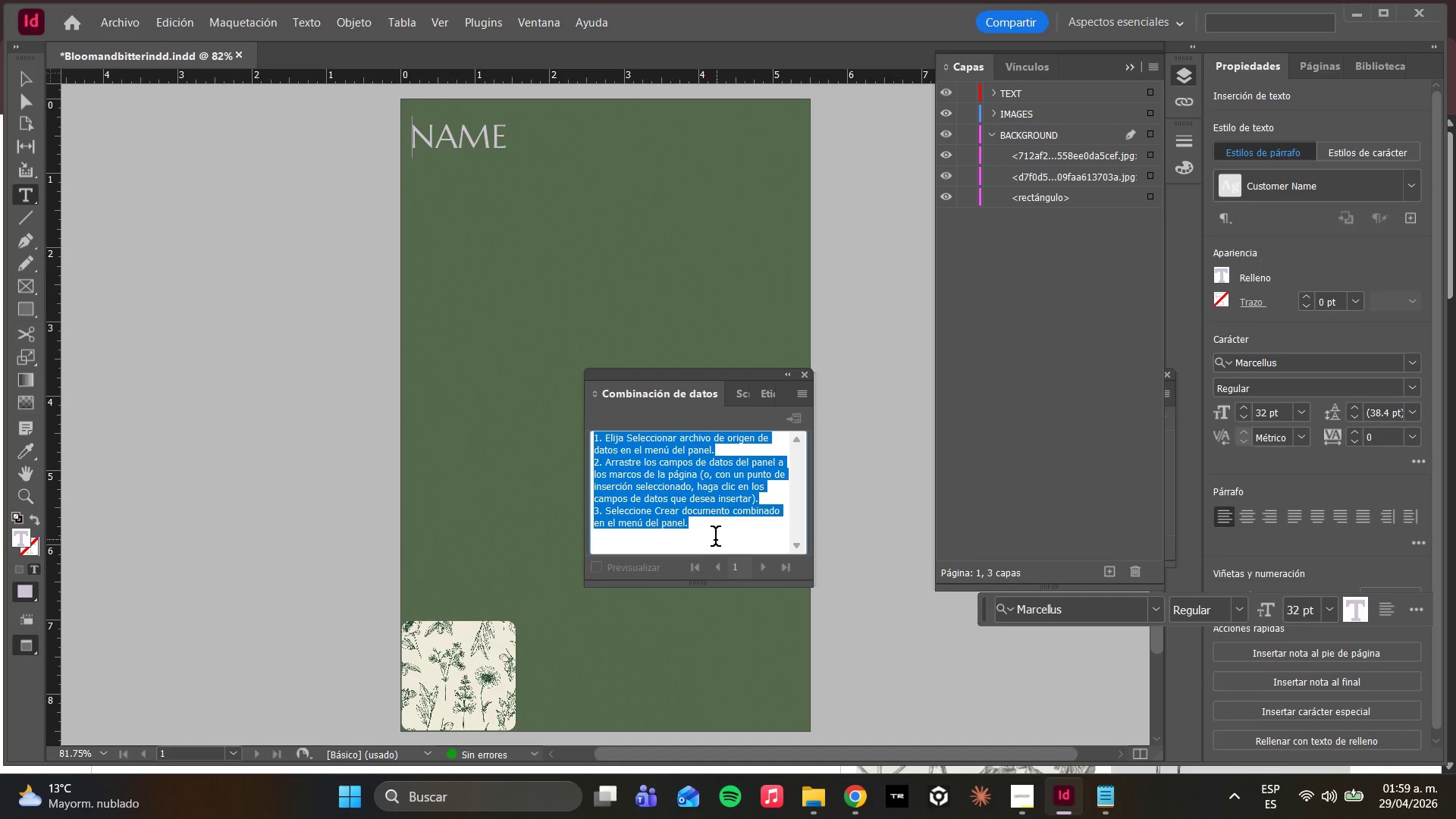 
left_click([736, 543])
 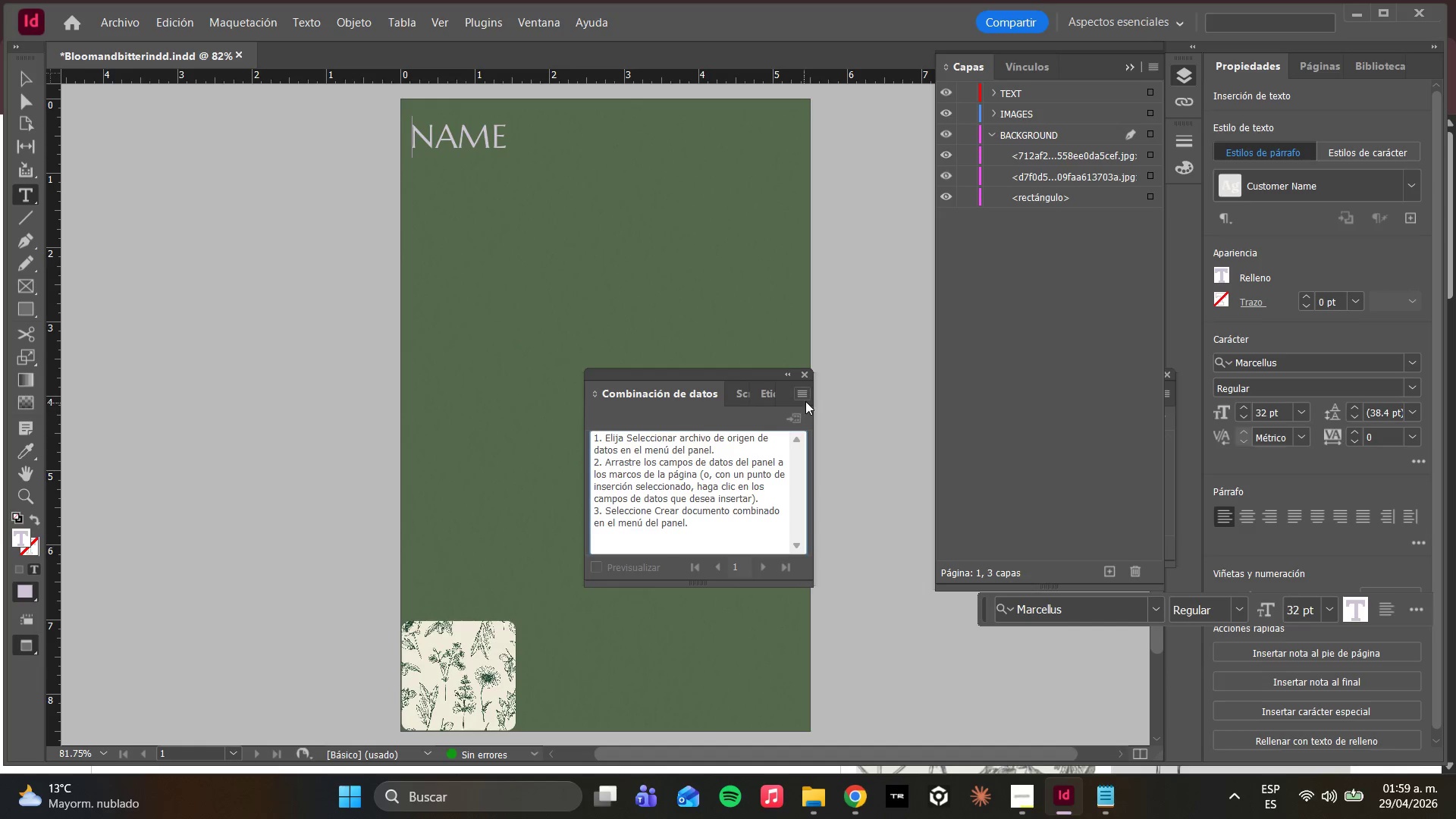 
left_click([805, 397])
 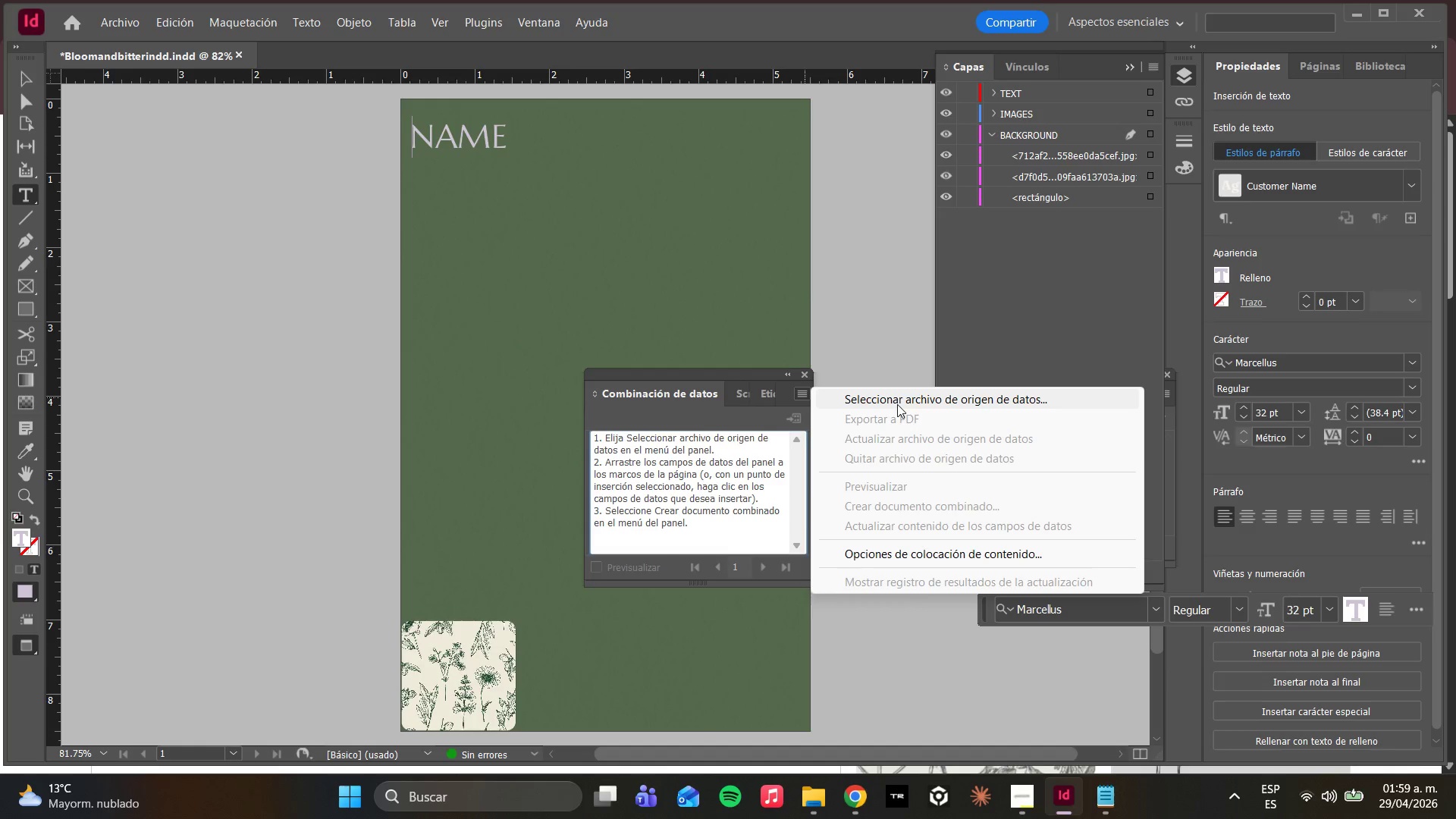 
wait(6.31)
 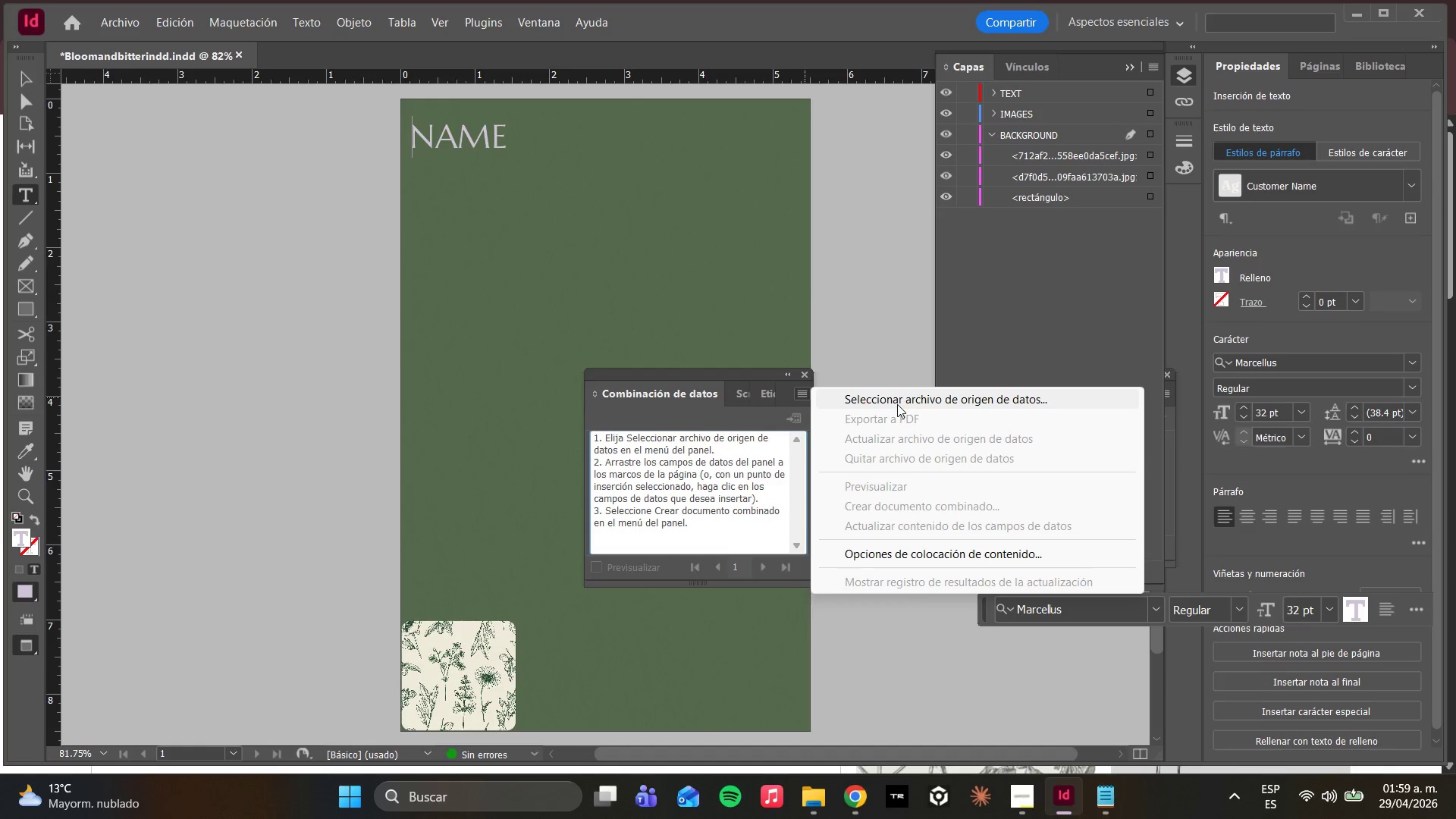 
left_click([897, 404])
 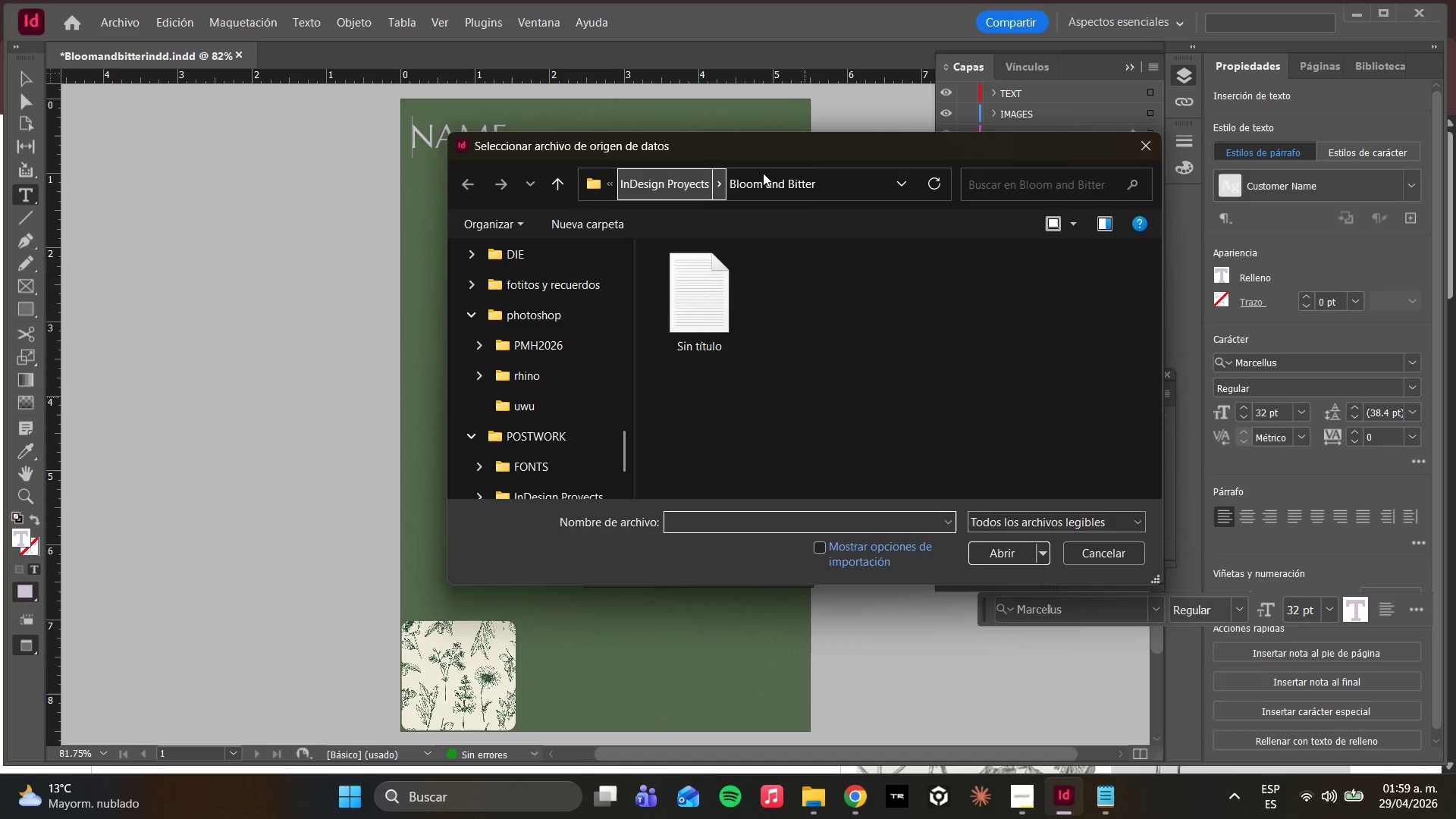 
left_click([728, 306])
 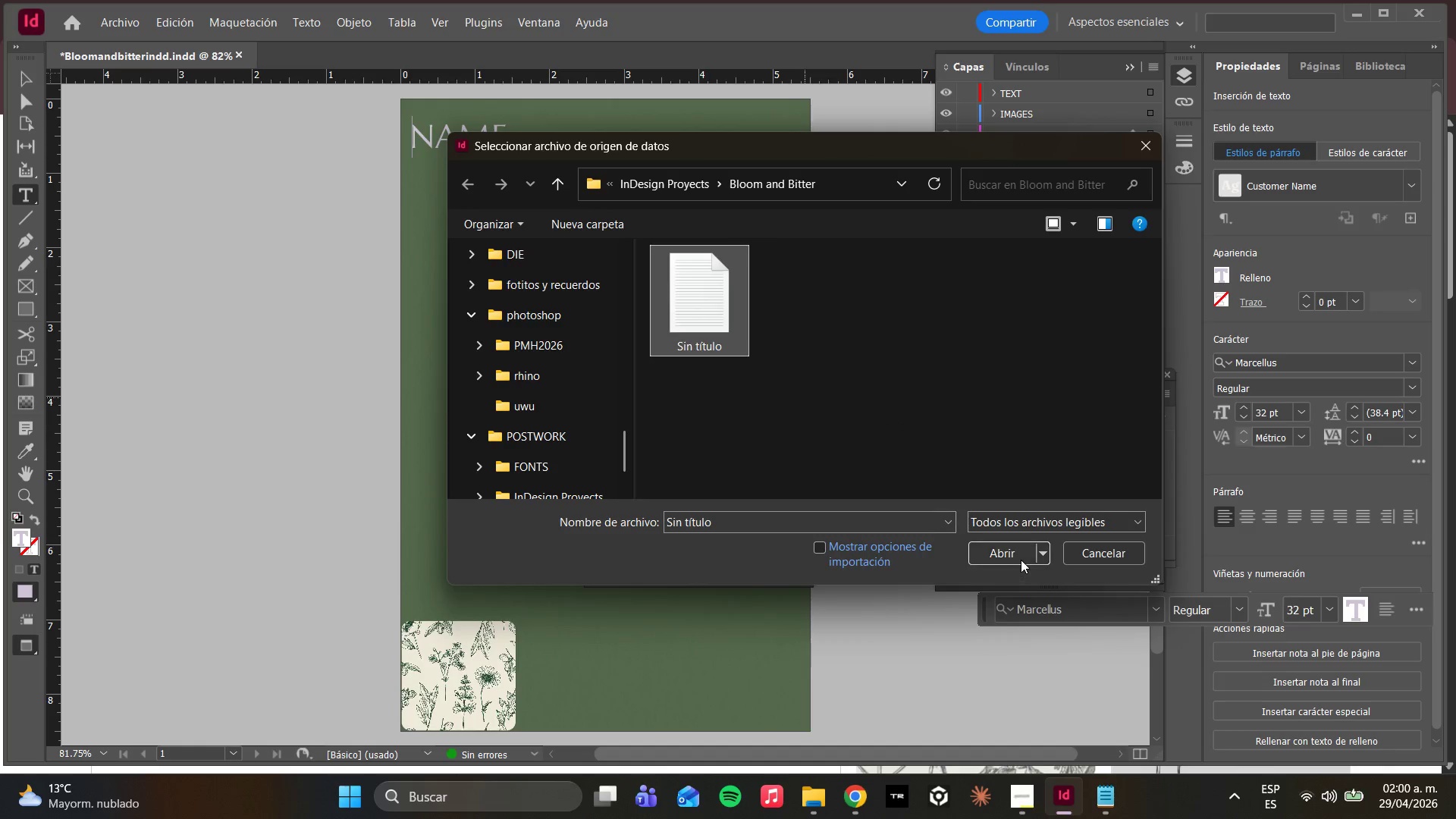 
left_click([1020, 559])
 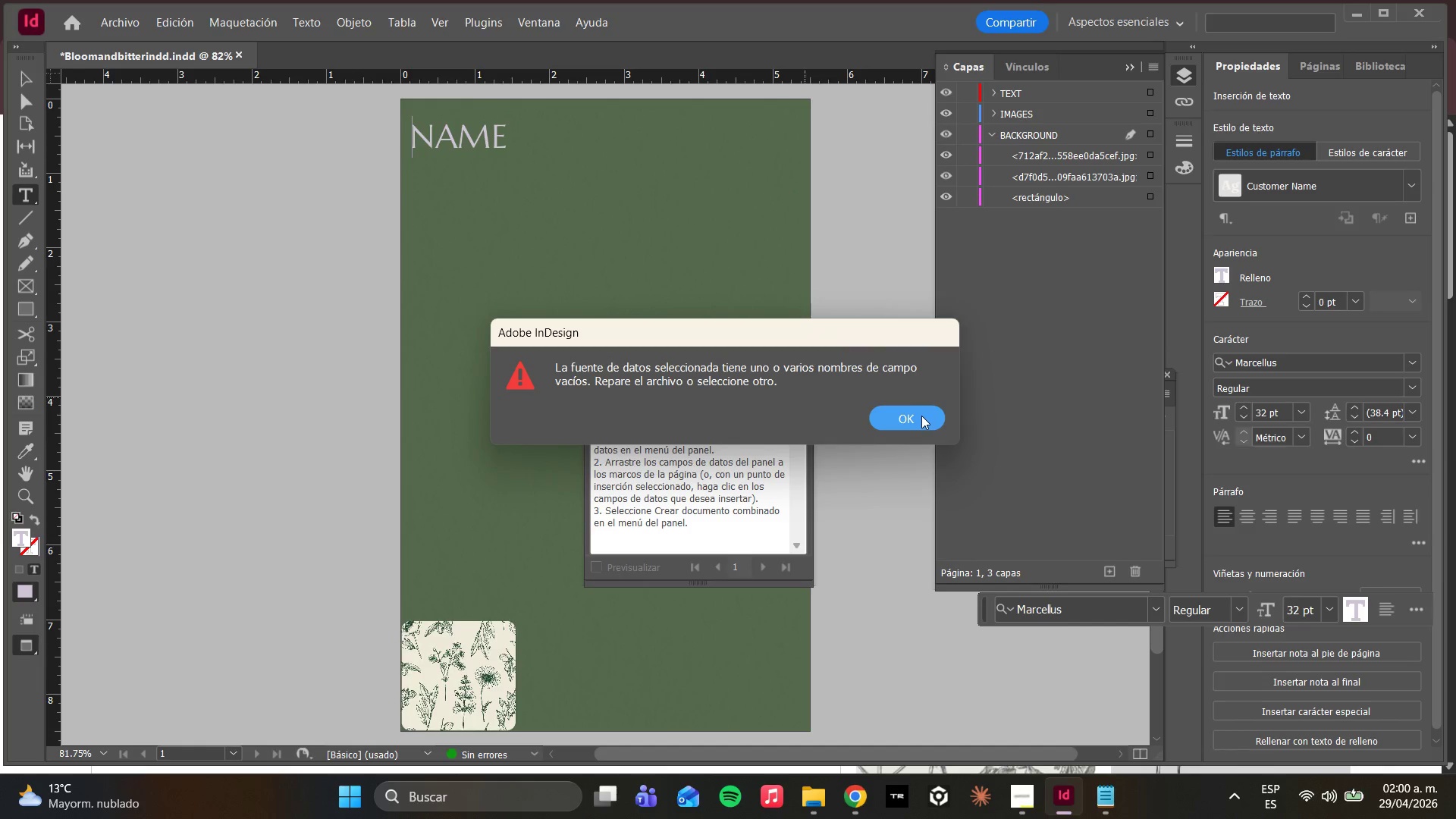 
left_click([920, 414])
 